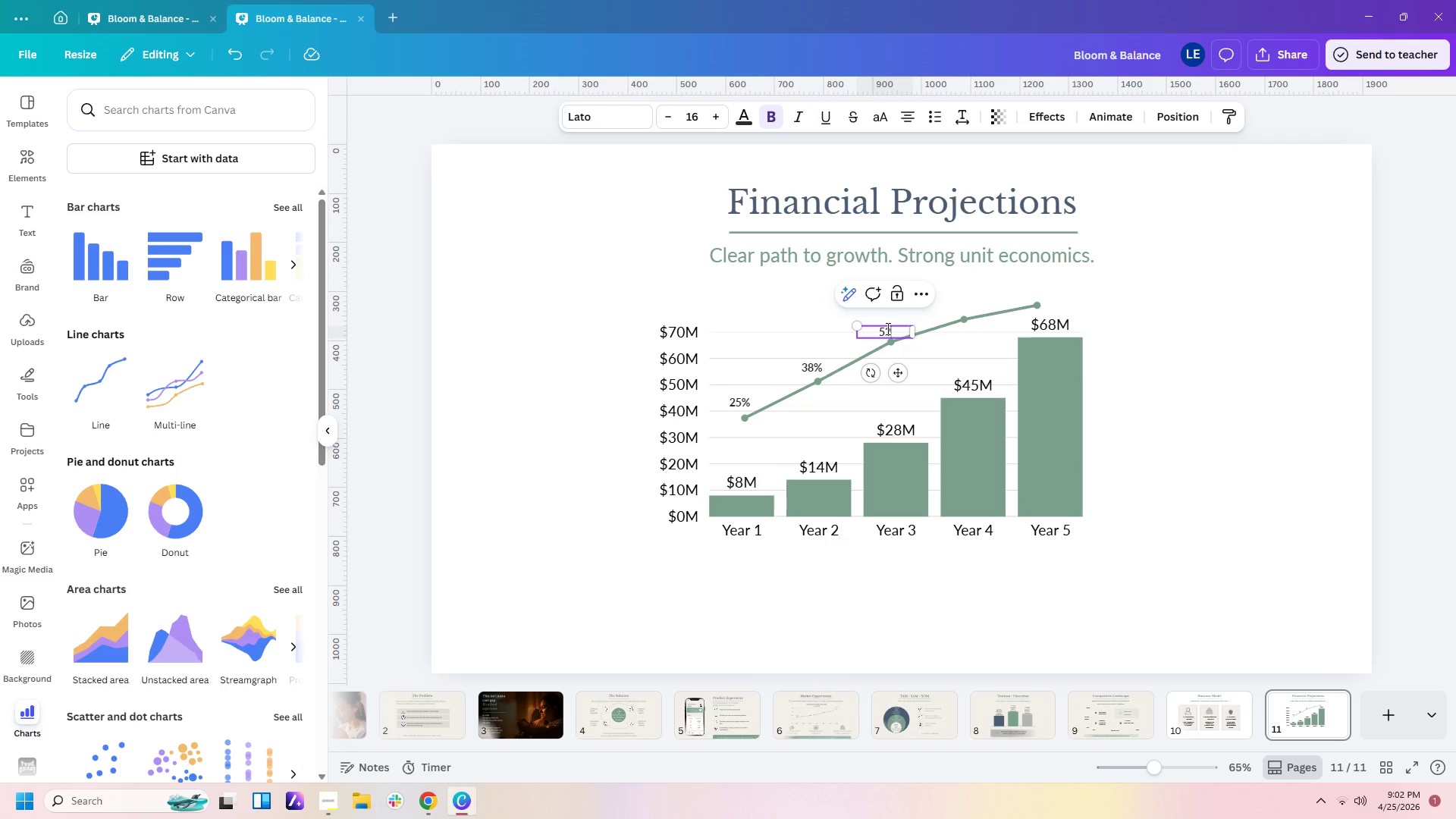 
key(Shift+5)
 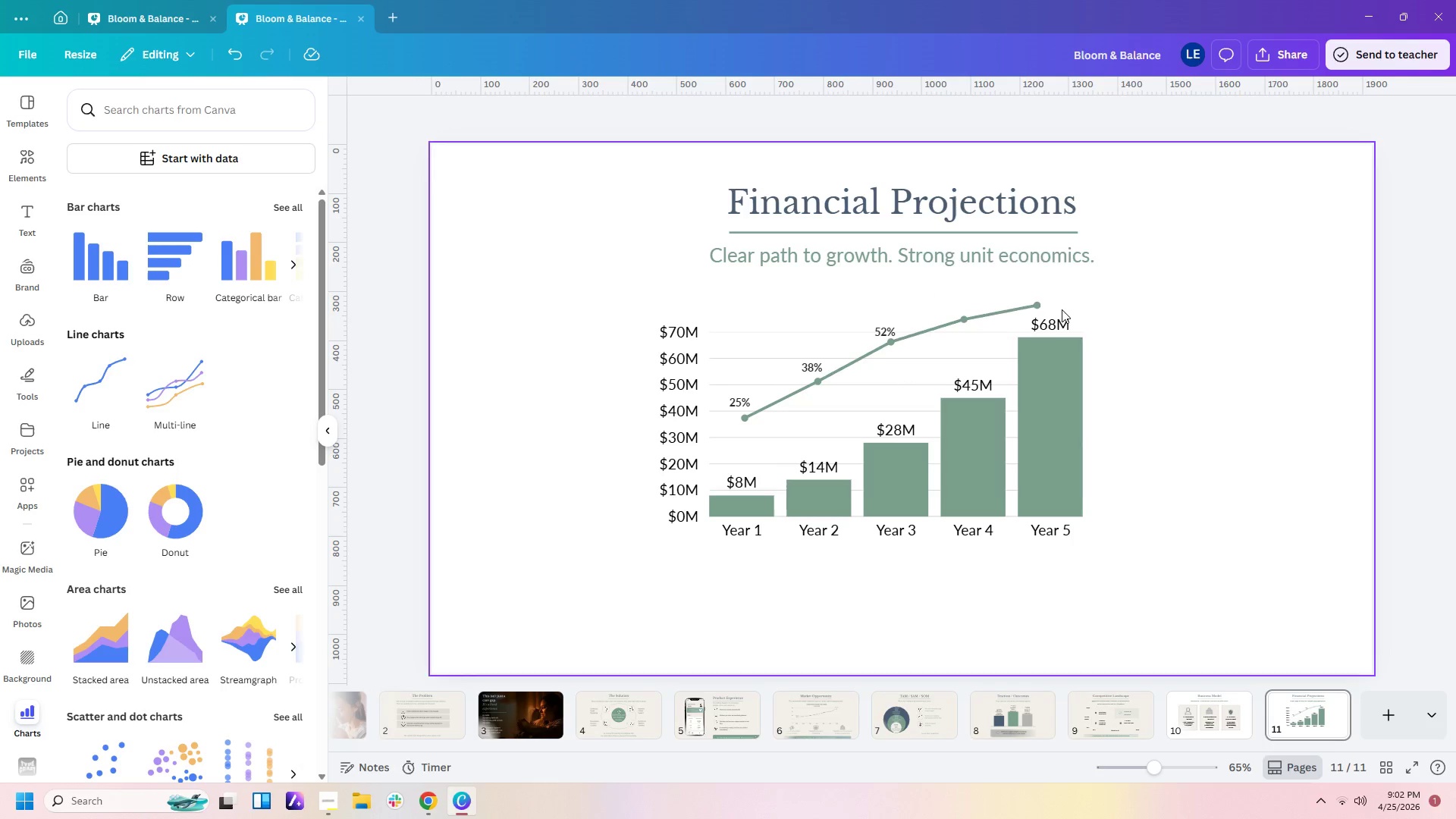 
left_click([889, 331])
 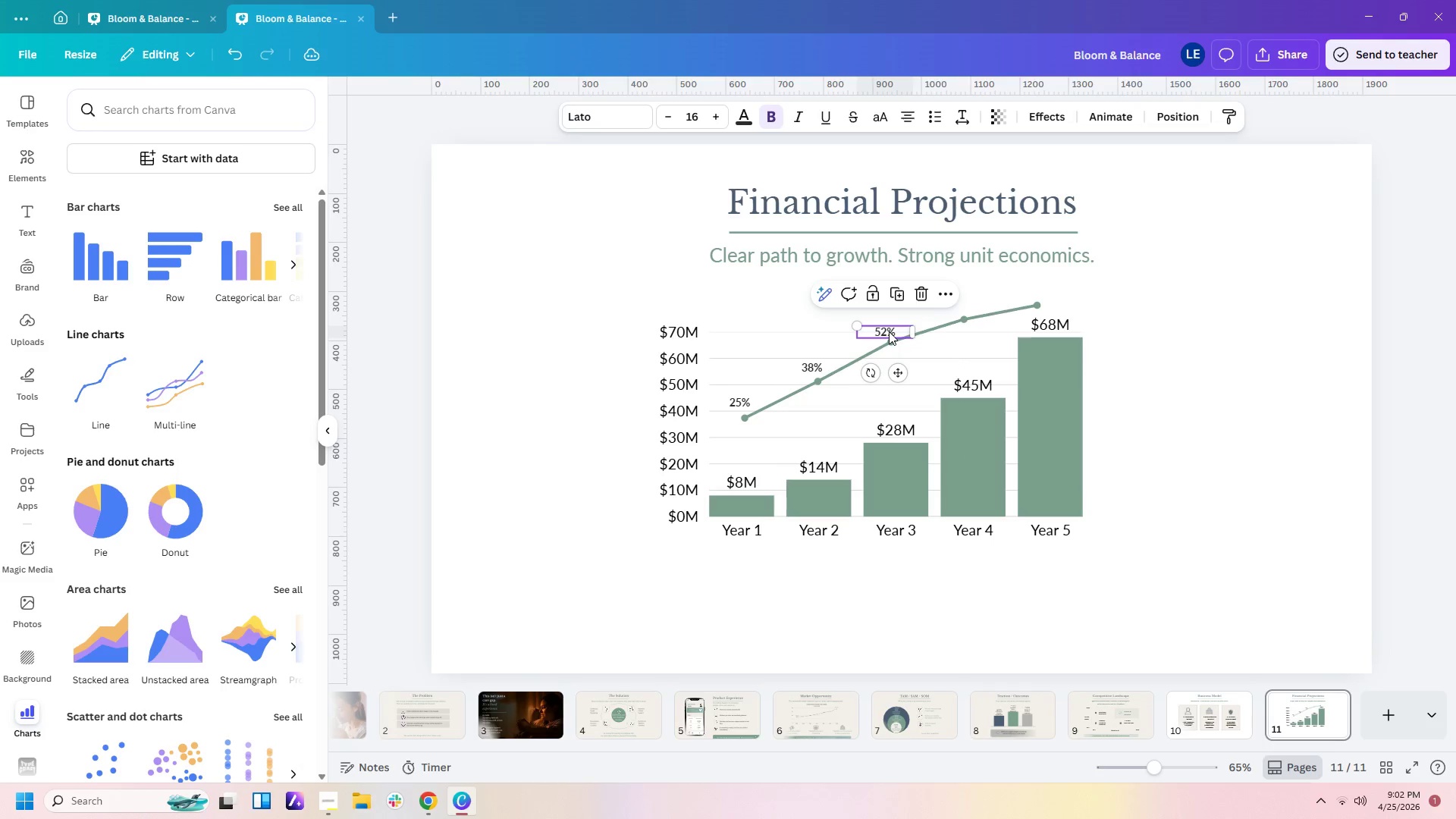 
key(Control+C)
 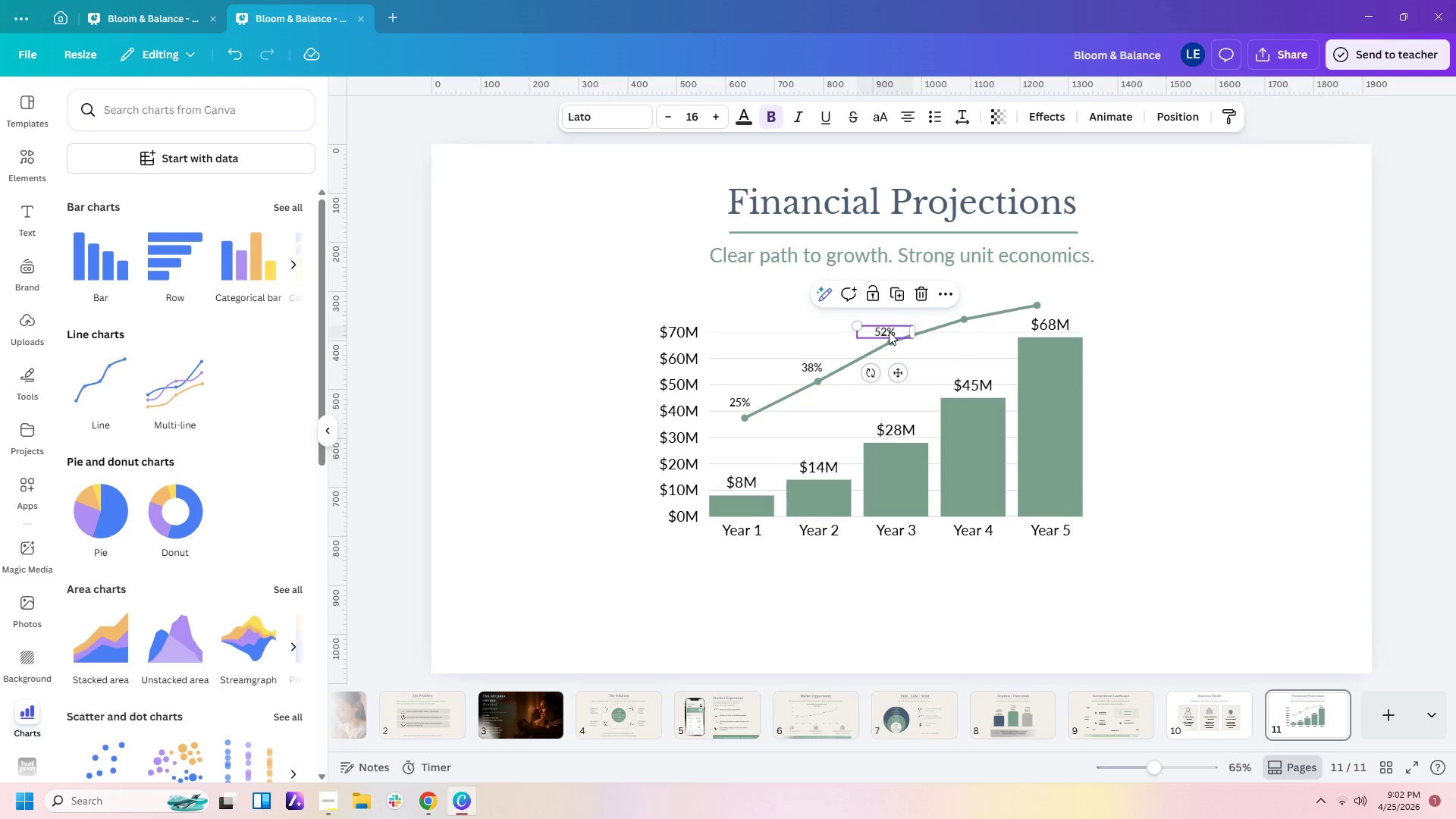 
key(Control+V)
 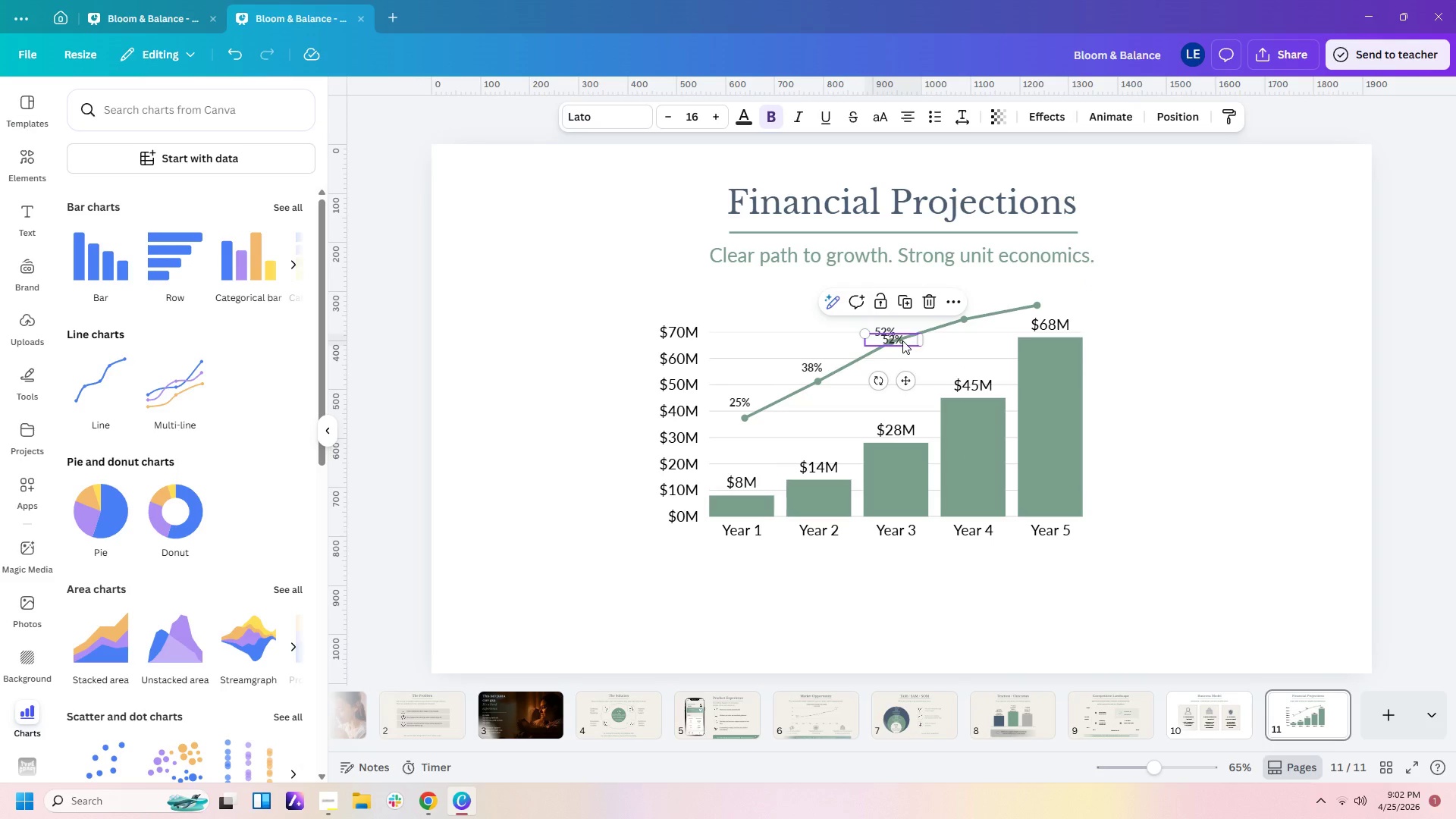 
left_click_drag(start_coordinate=[902, 340], to_coordinate=[972, 305])
 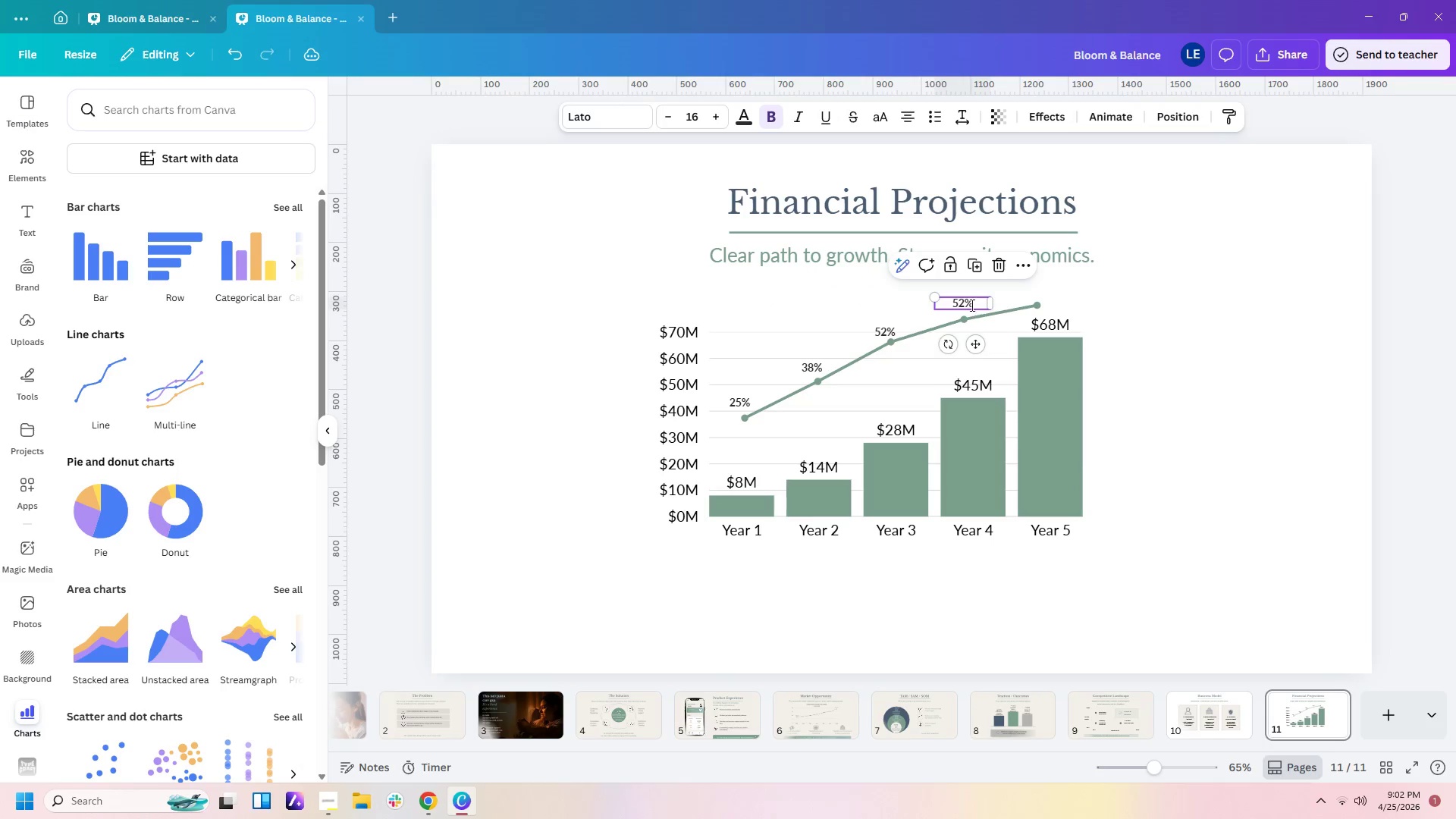 
double_click([971, 305])
 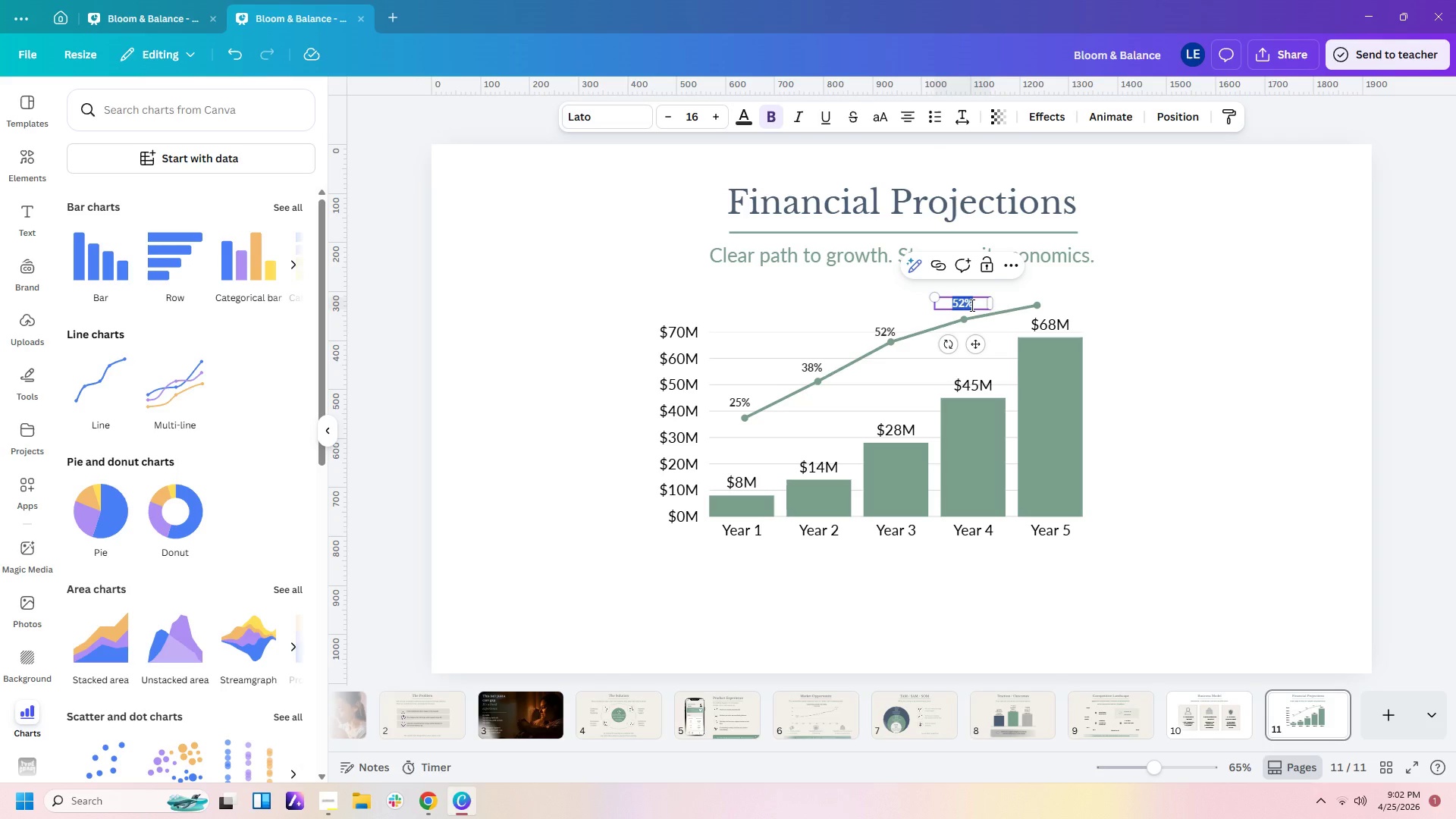 
key(Numpad6)
 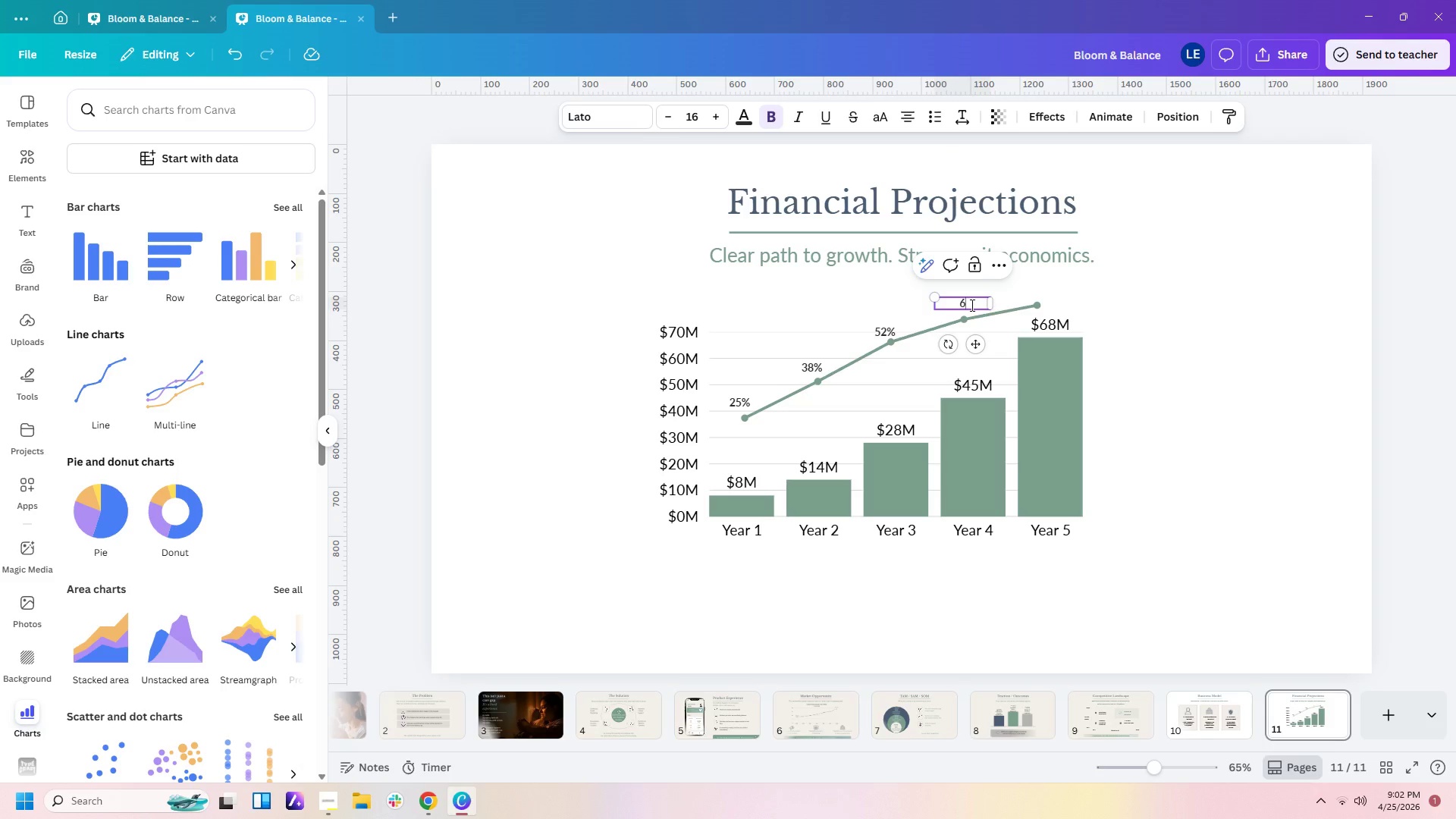 
key(Numpad0)
 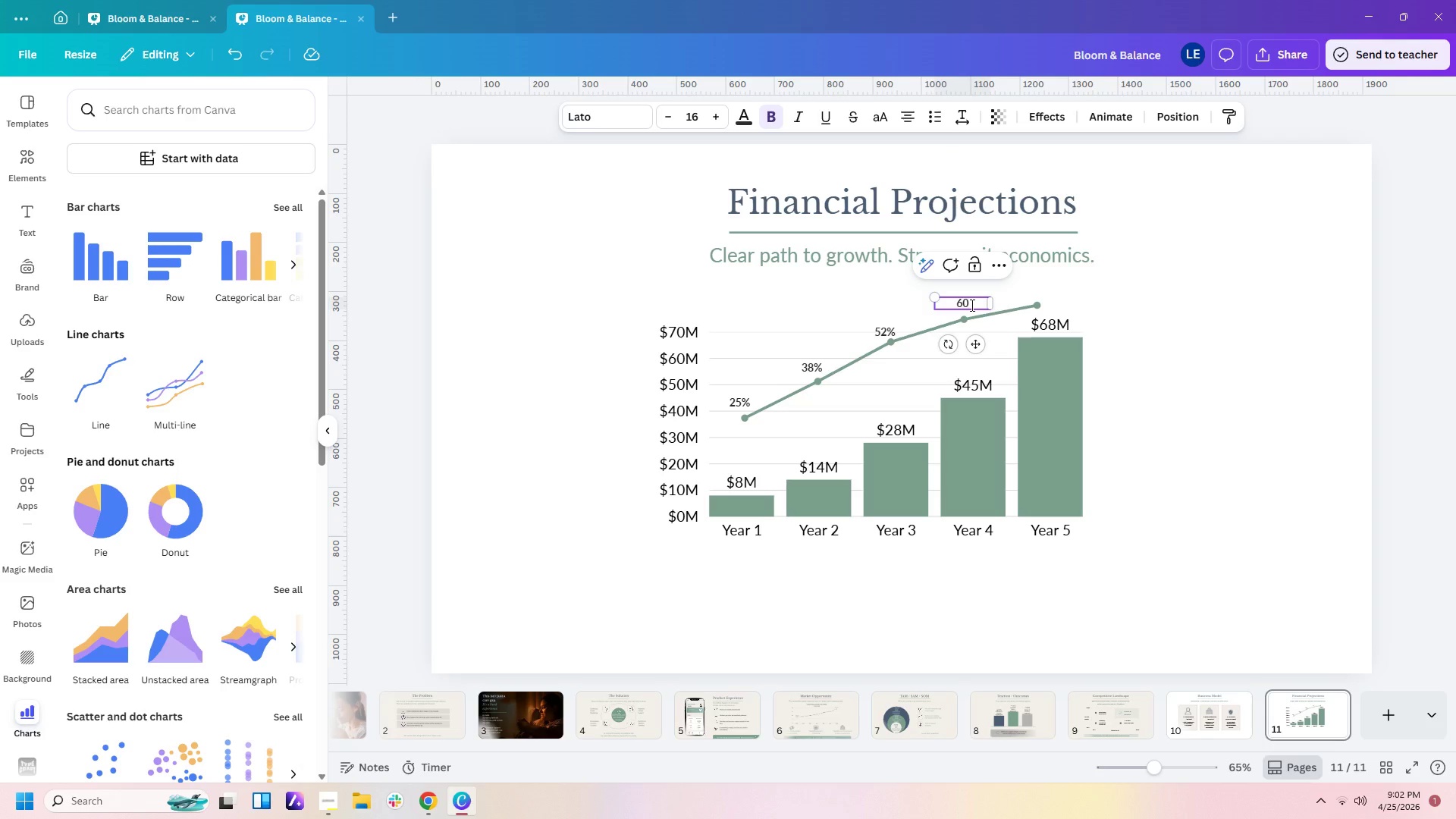 
key(Shift+ShiftLeft)
 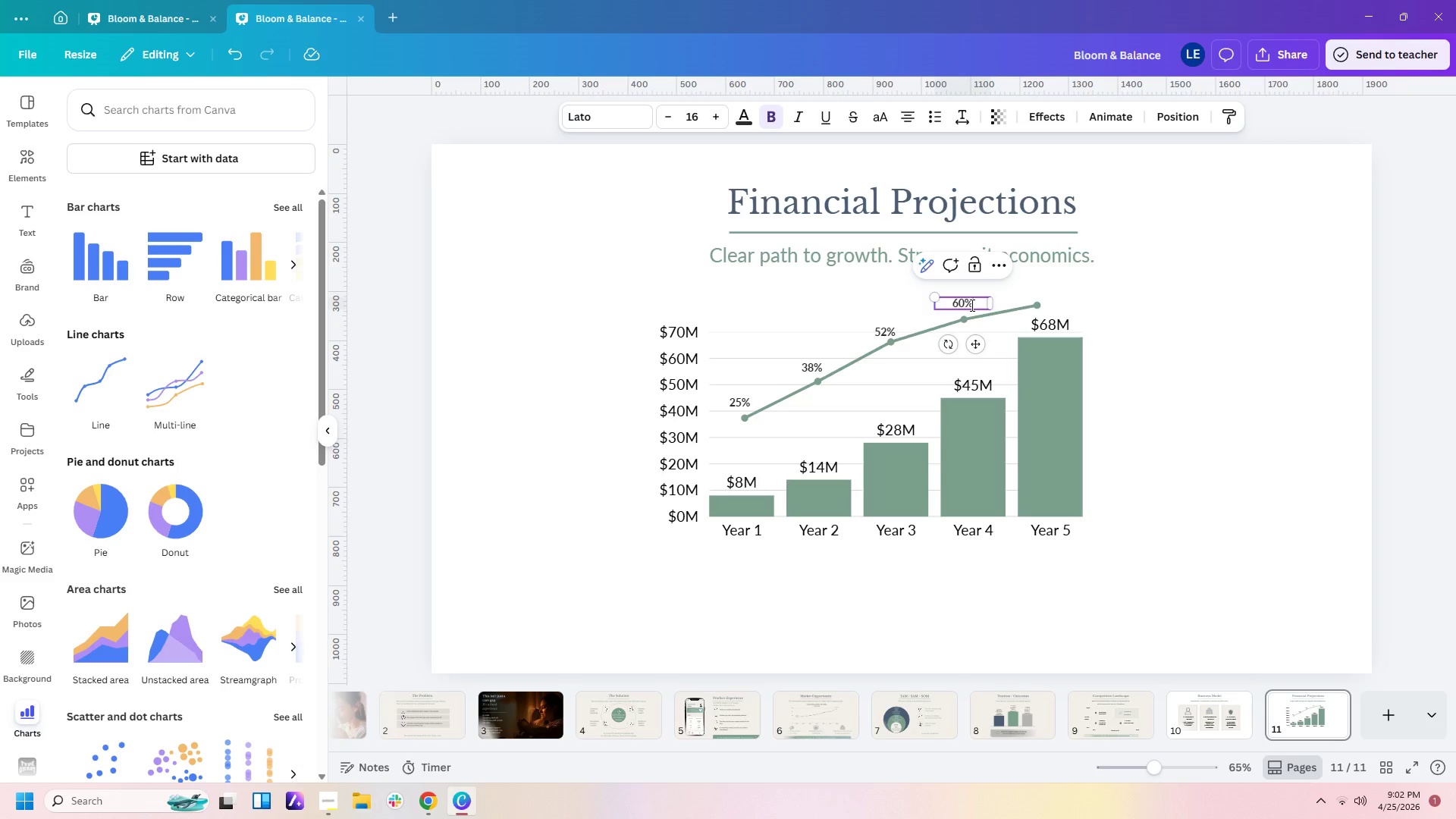 
key(Shift+5)
 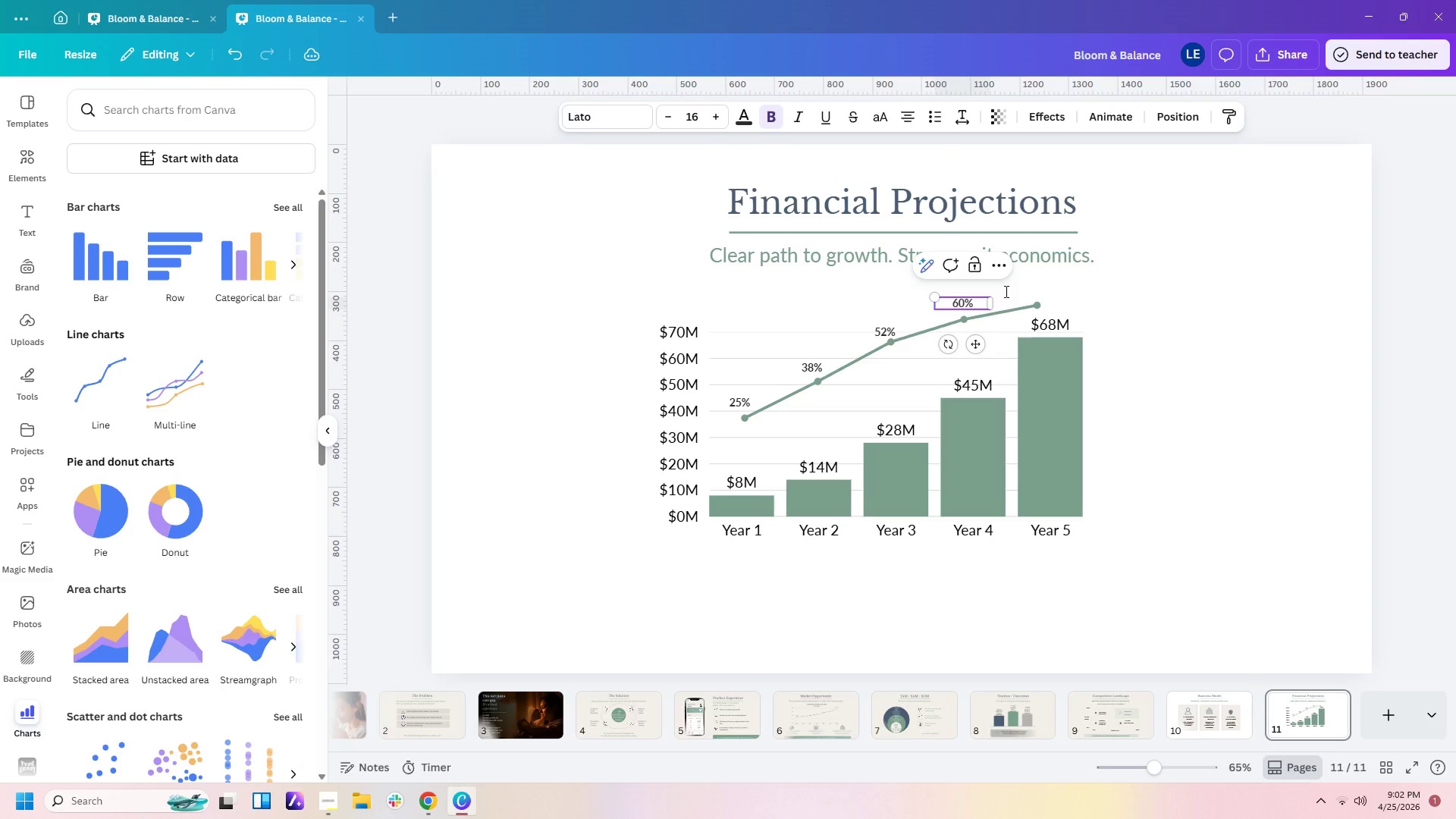 
left_click([1105, 289])
 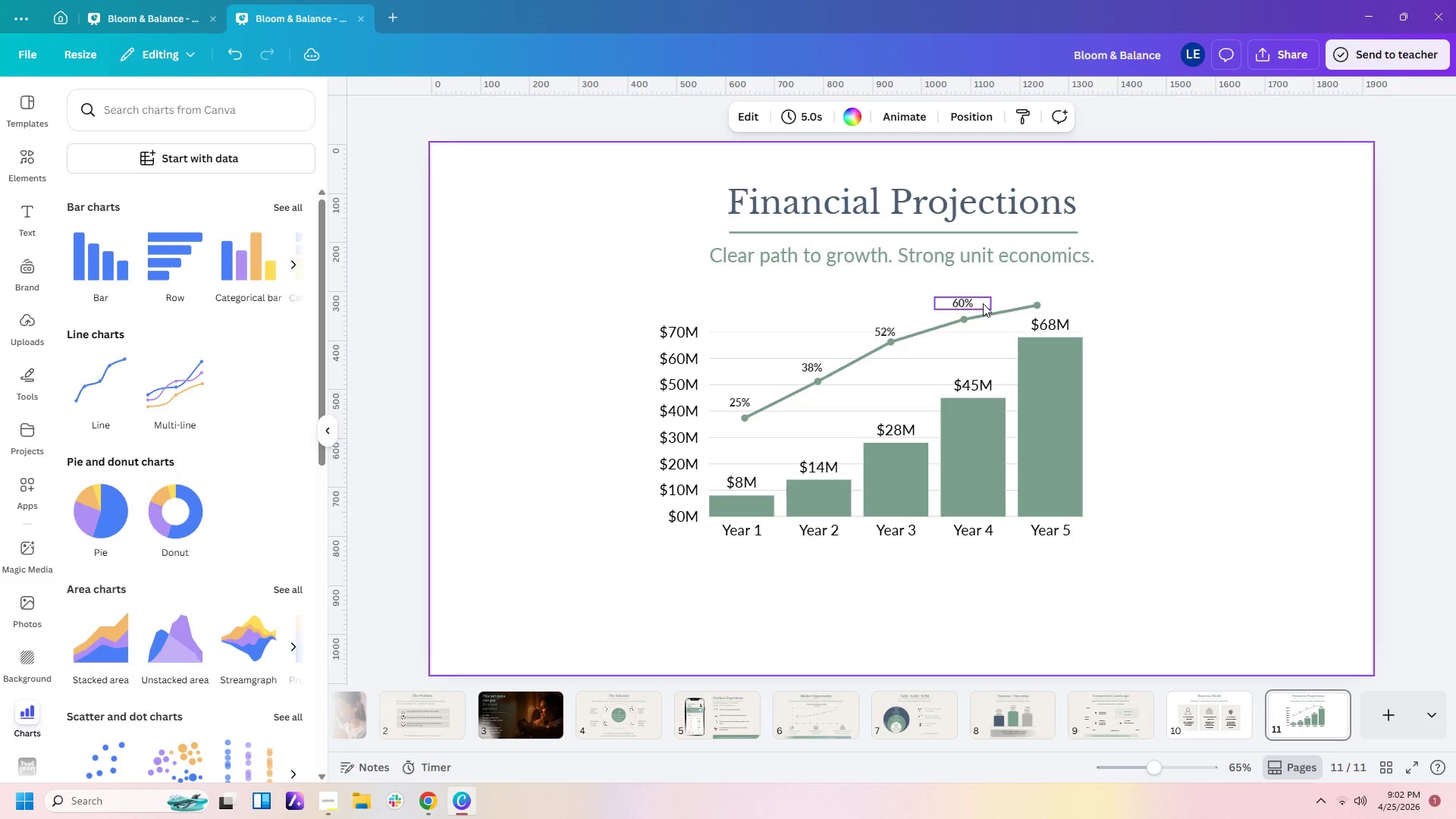 
left_click([983, 303])
 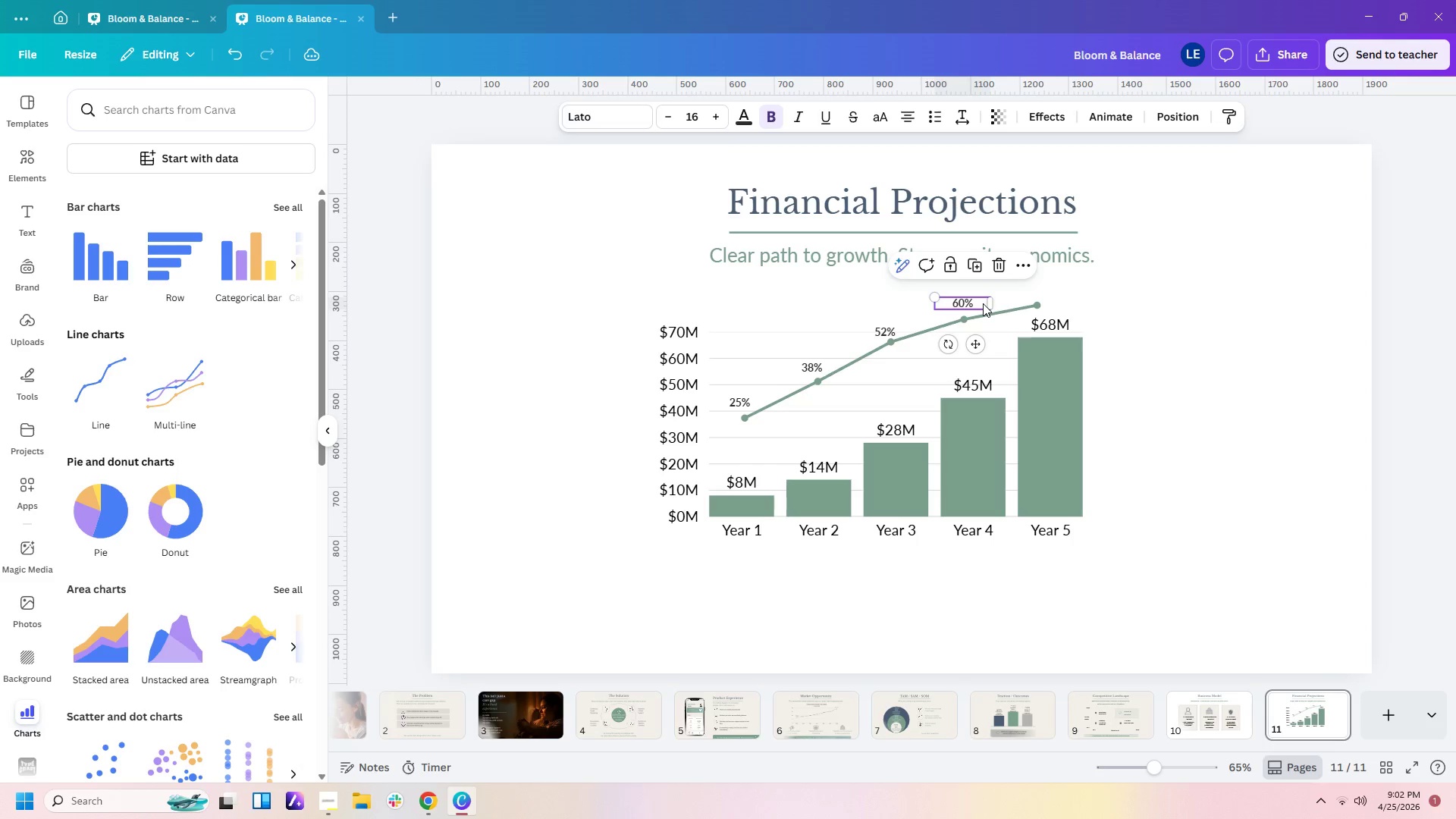 
key(Control+C)
 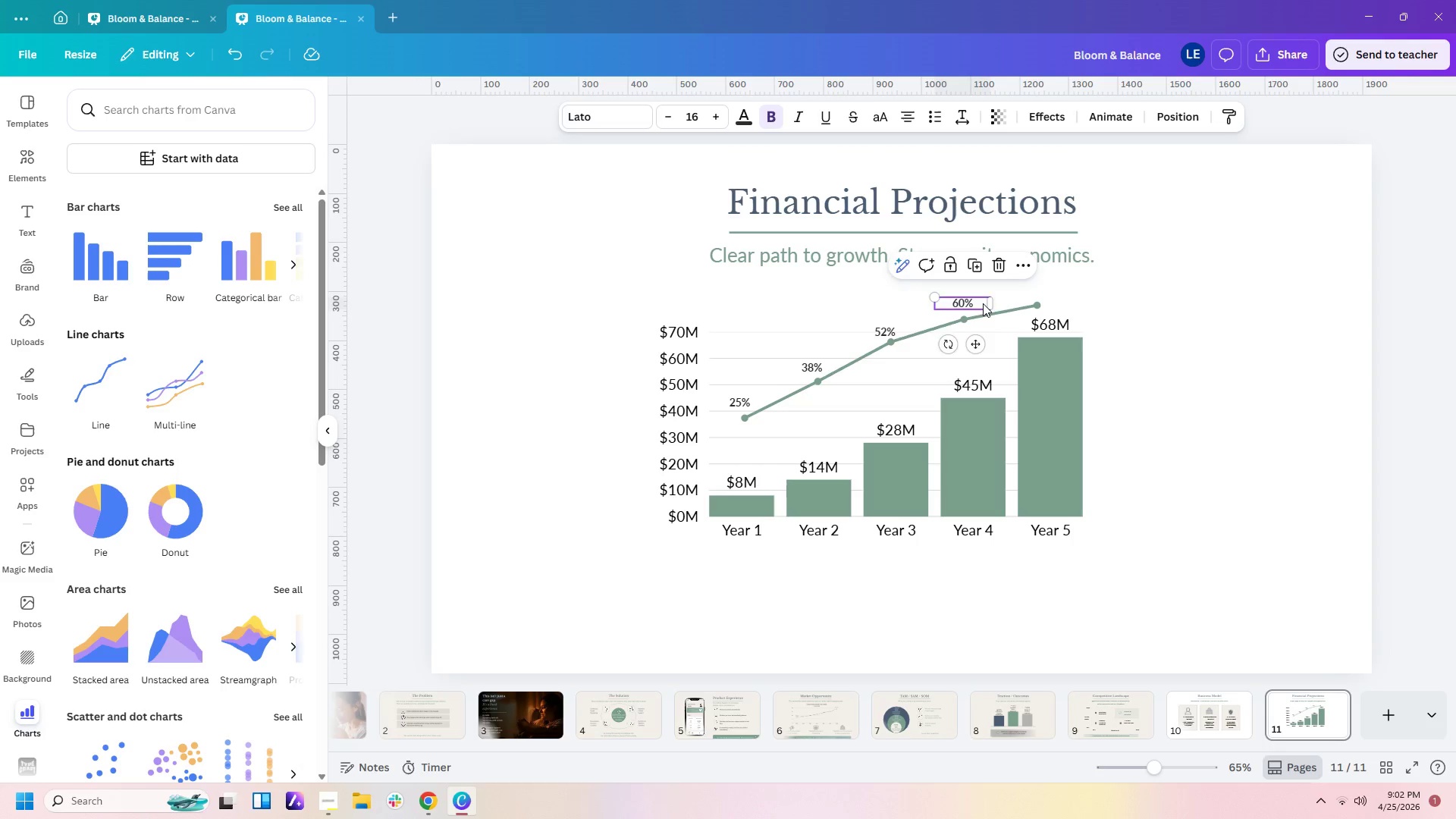 
key(Control+V)
 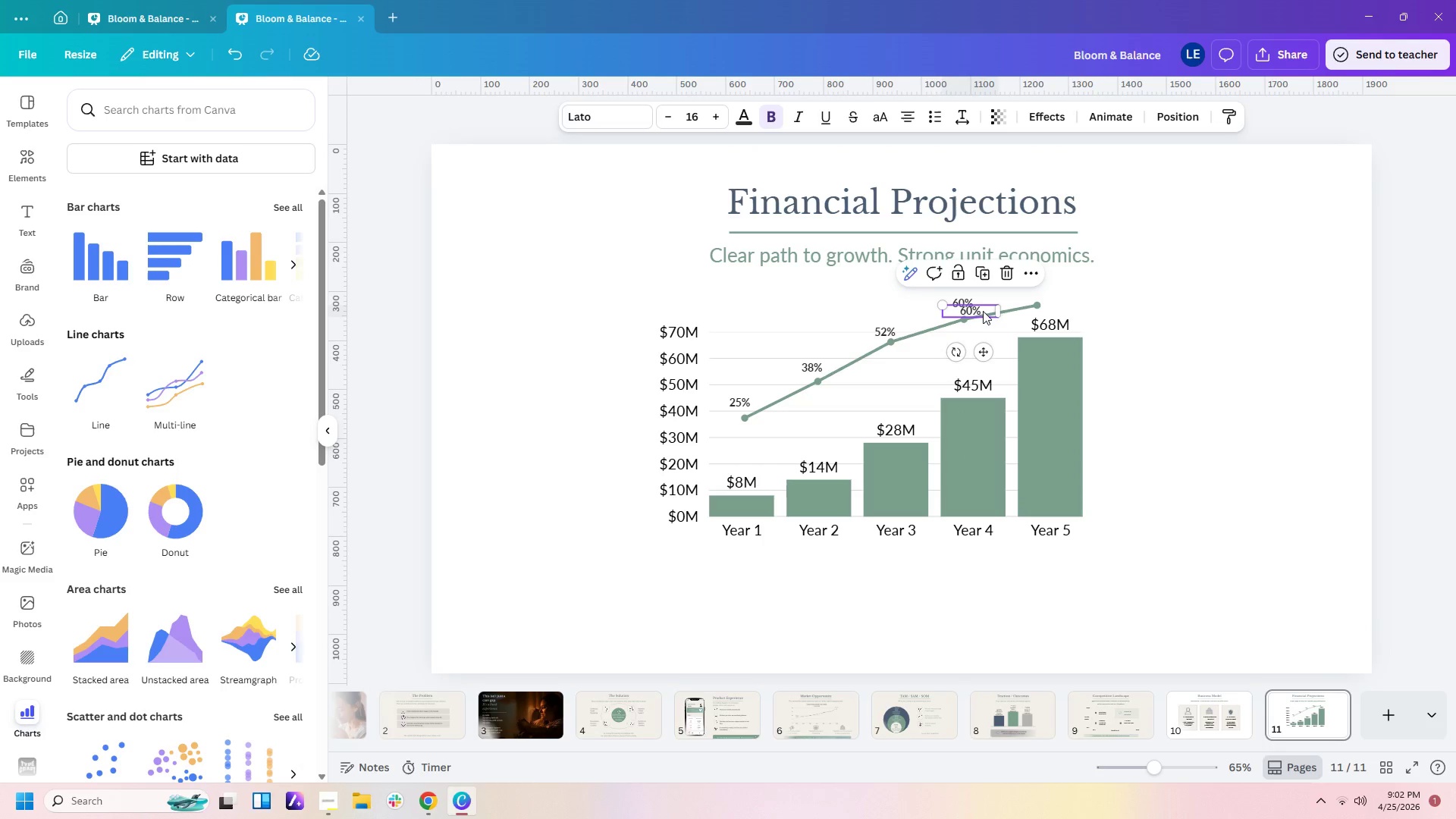 
left_click_drag(start_coordinate=[984, 310], to_coordinate=[1052, 290])
 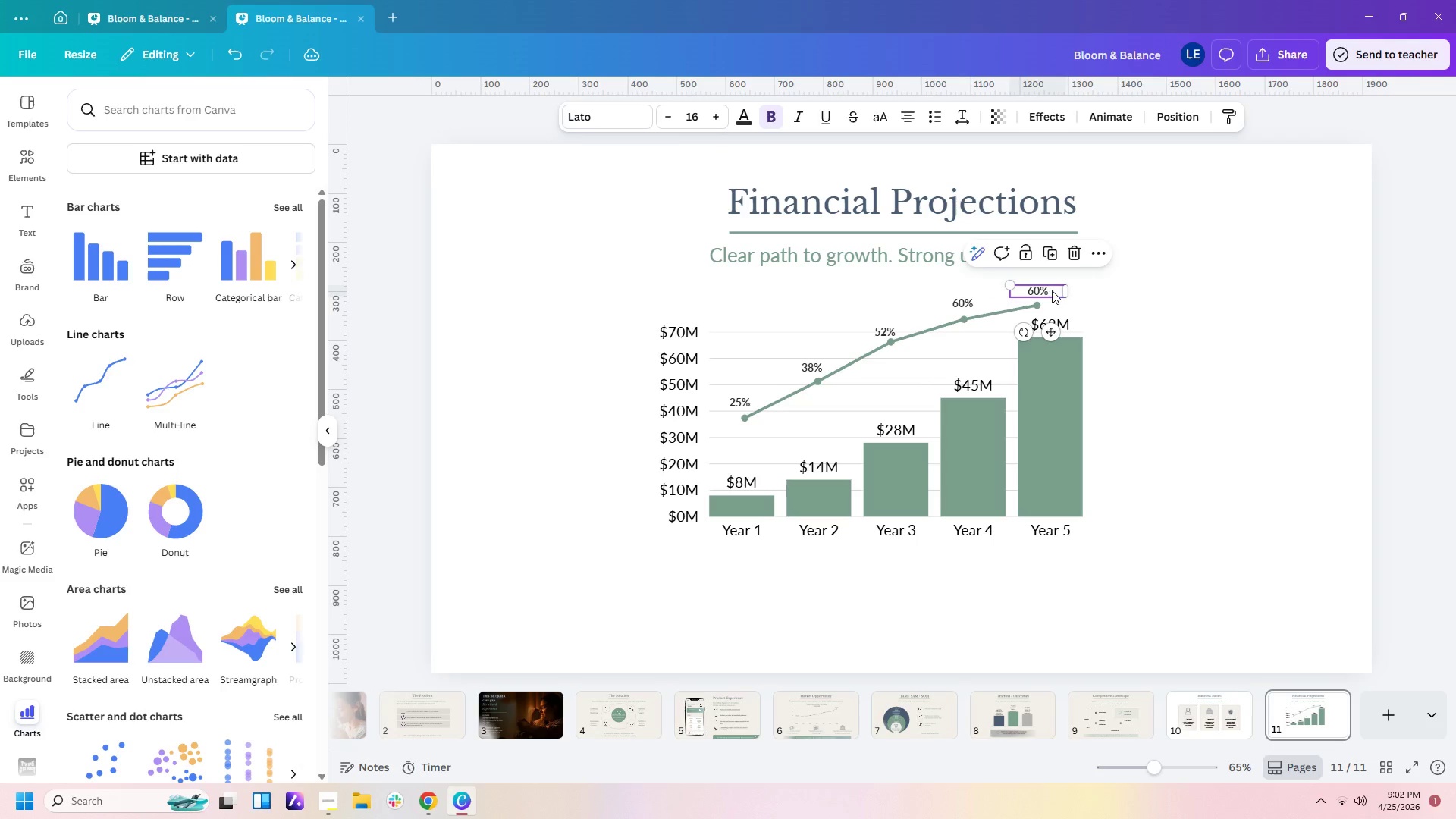 
double_click([1052, 290])
 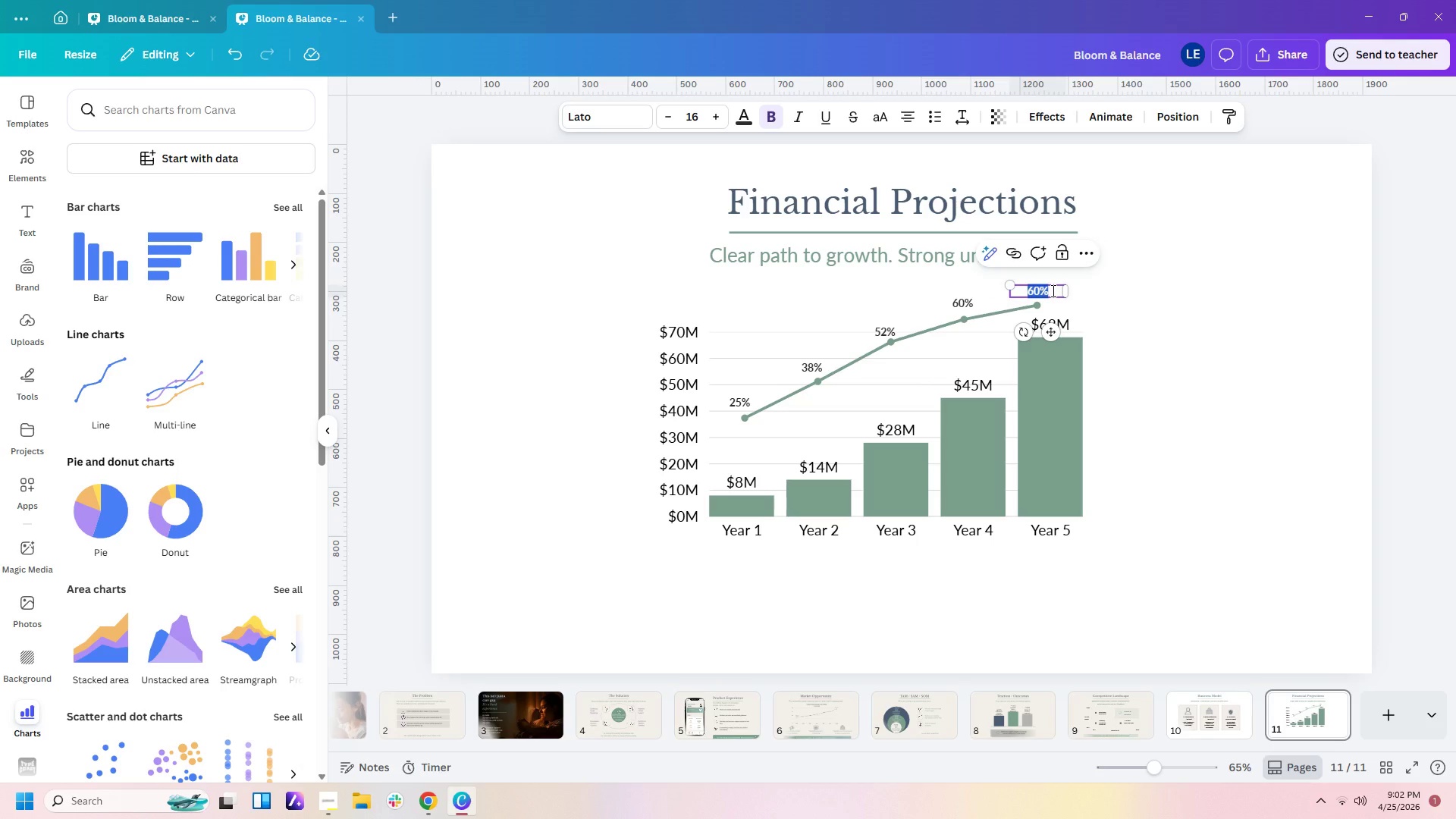 
key(Numpad6)
 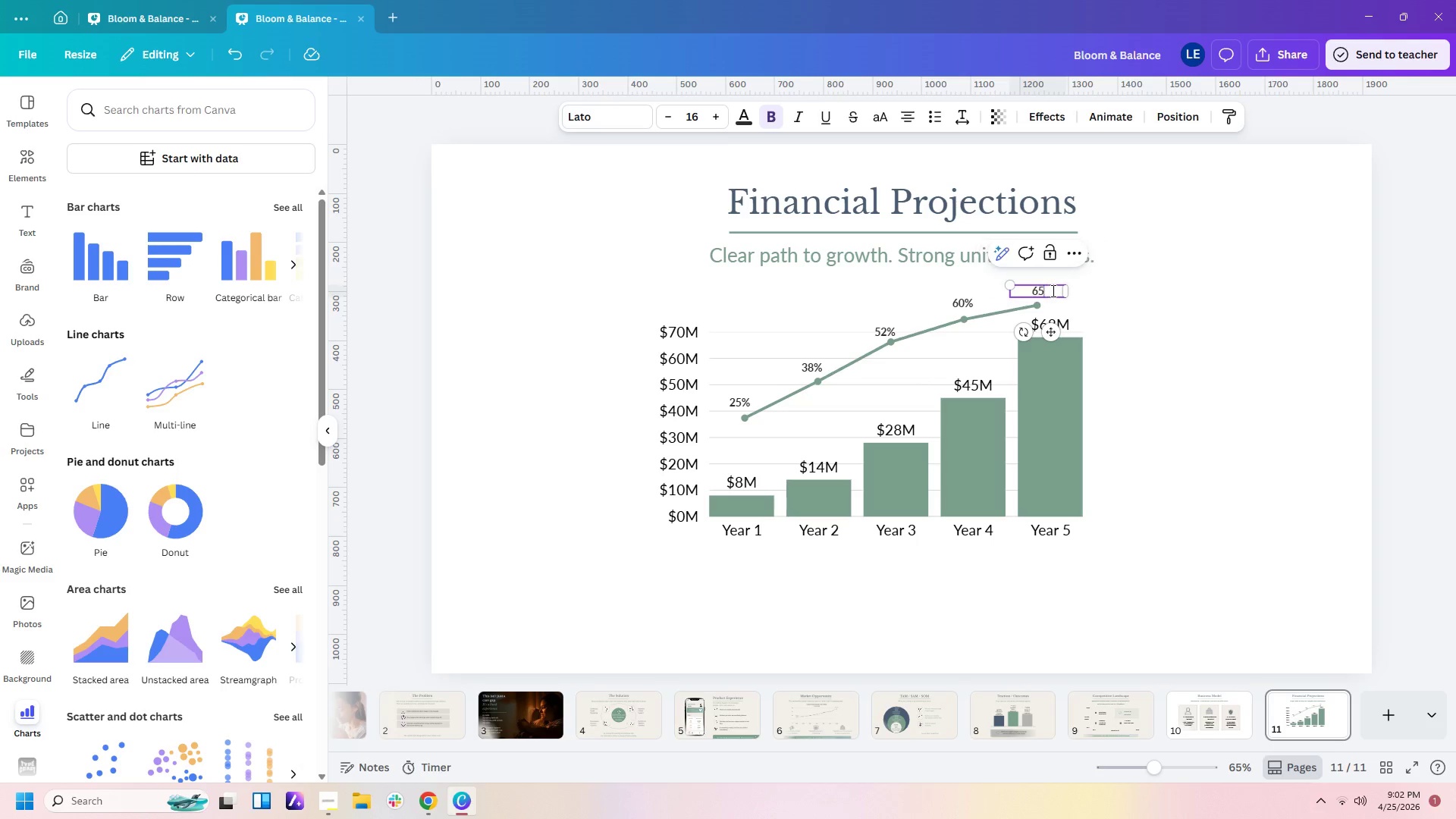 
key(Numpad5)
 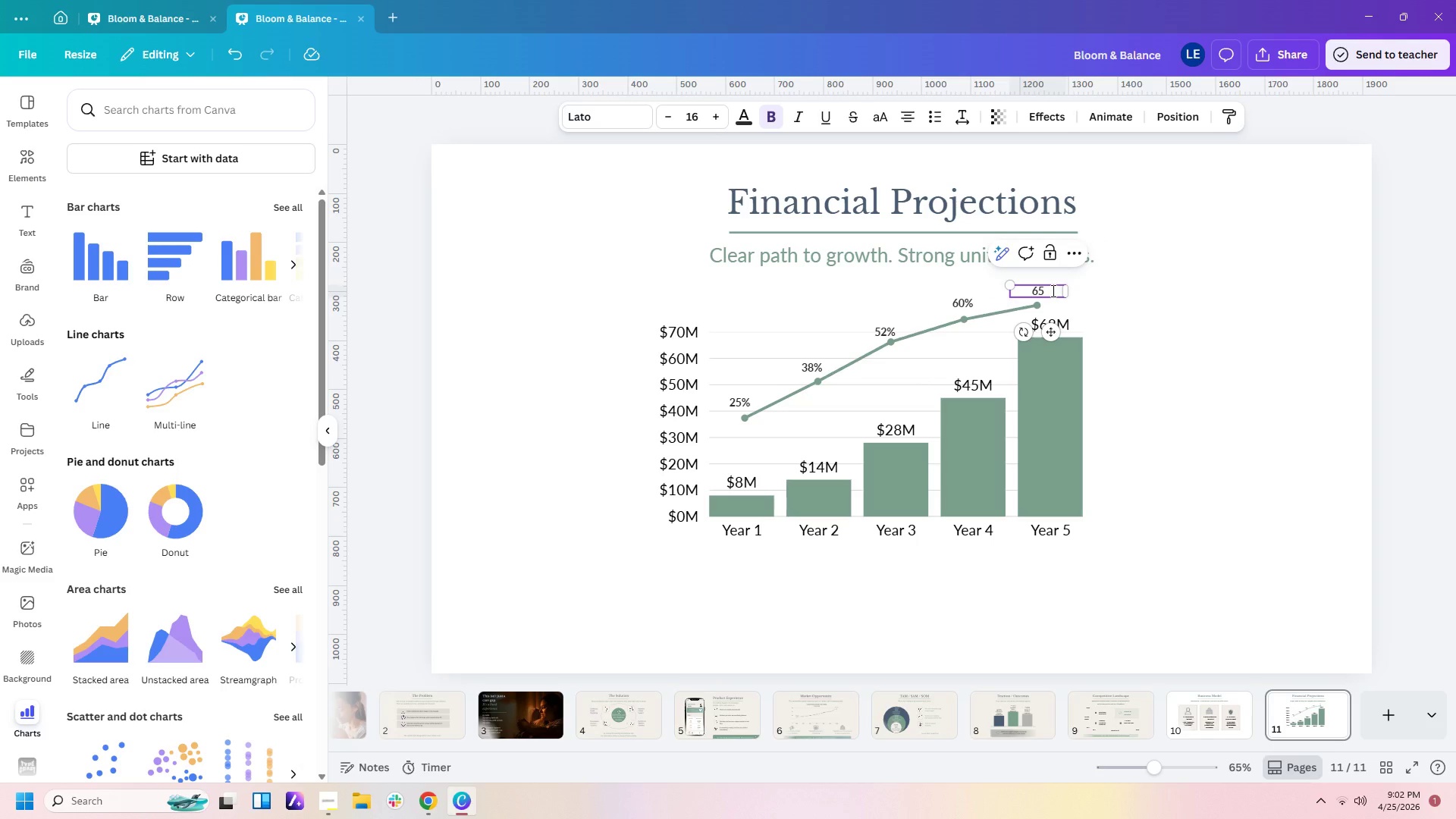 
key(Shift+5)
 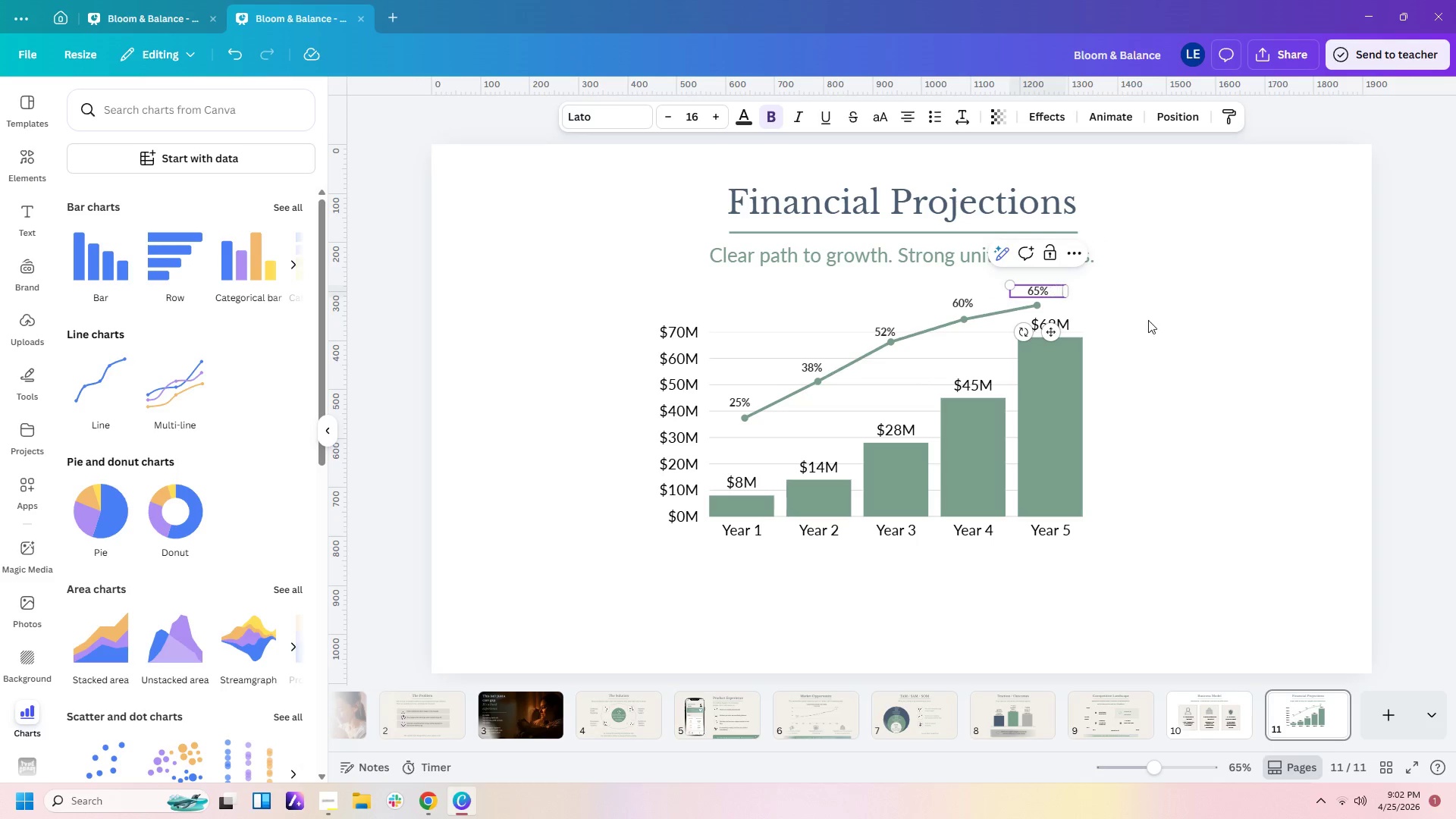 
left_click([1162, 330])
 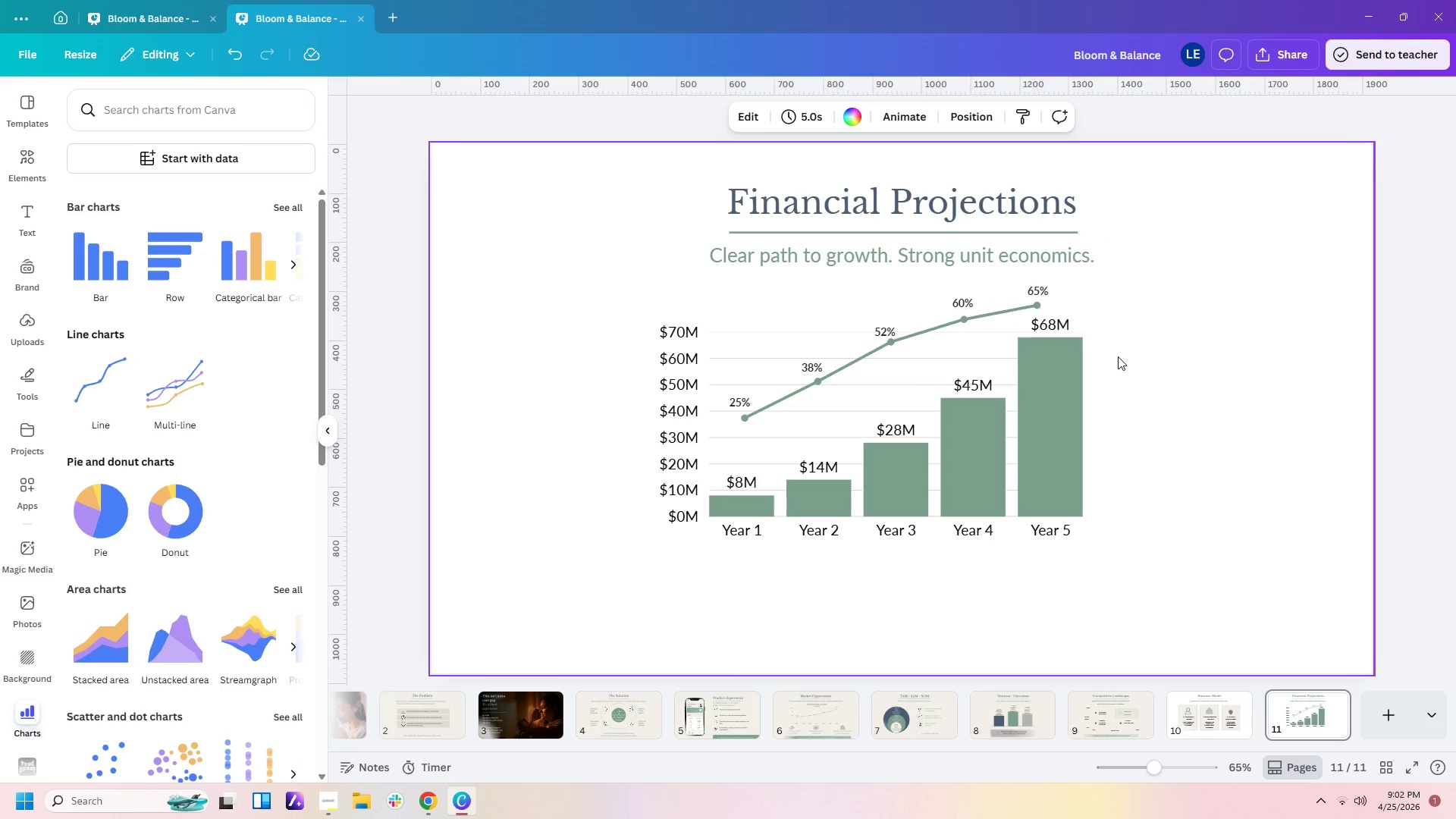 
left_click([1066, 334])
 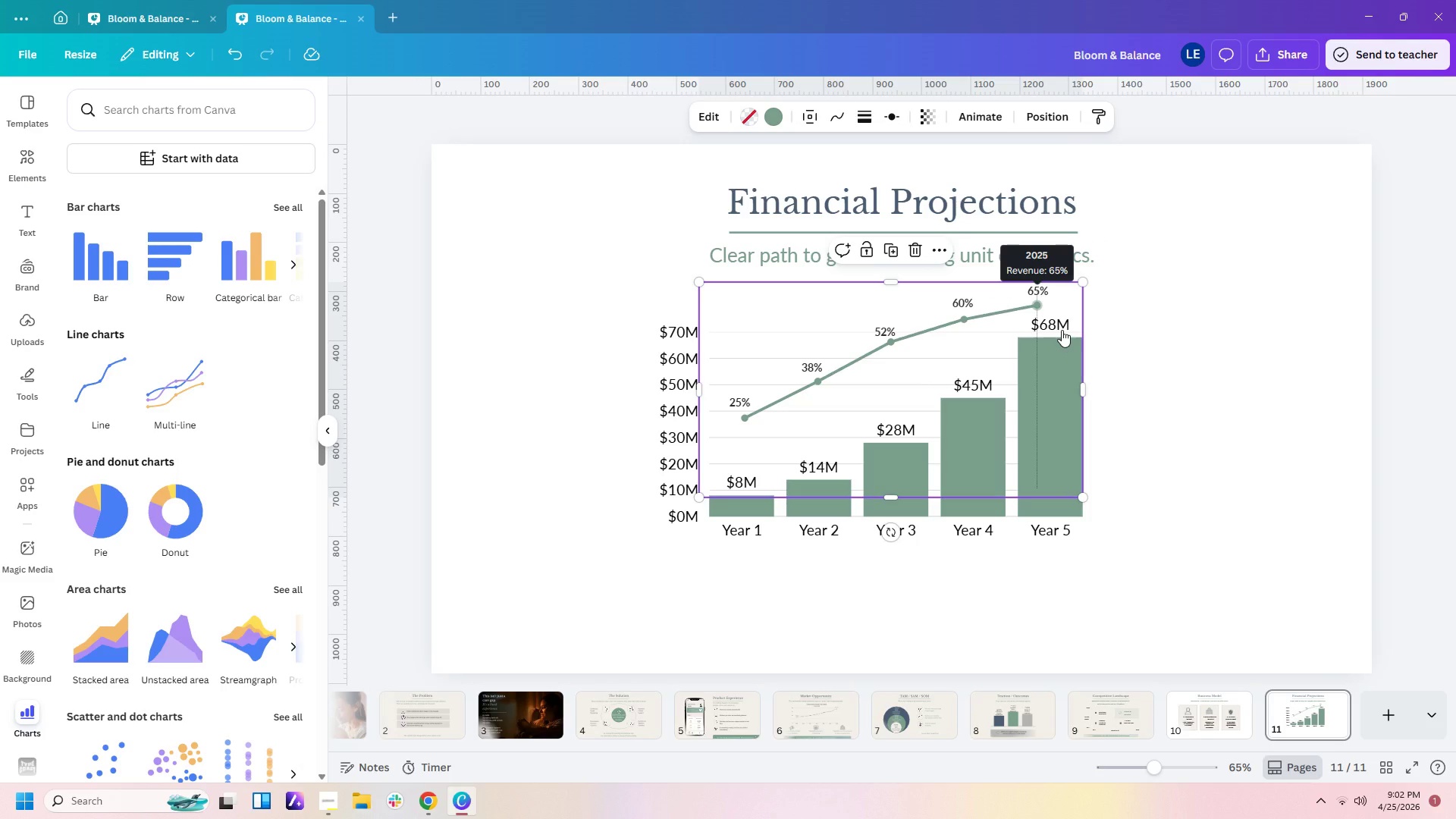 
left_click([1062, 330])
 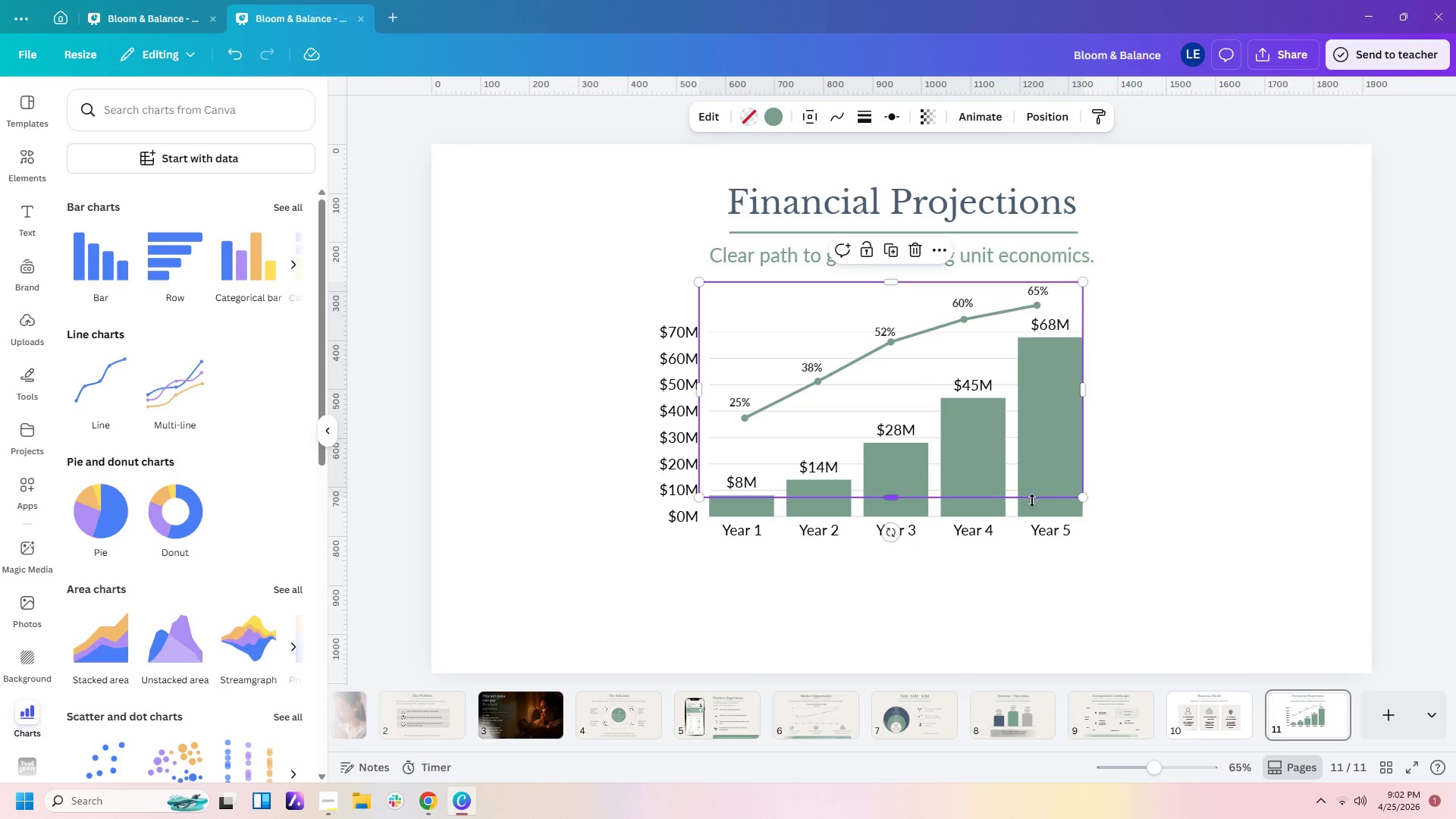 
left_click([1028, 504])
 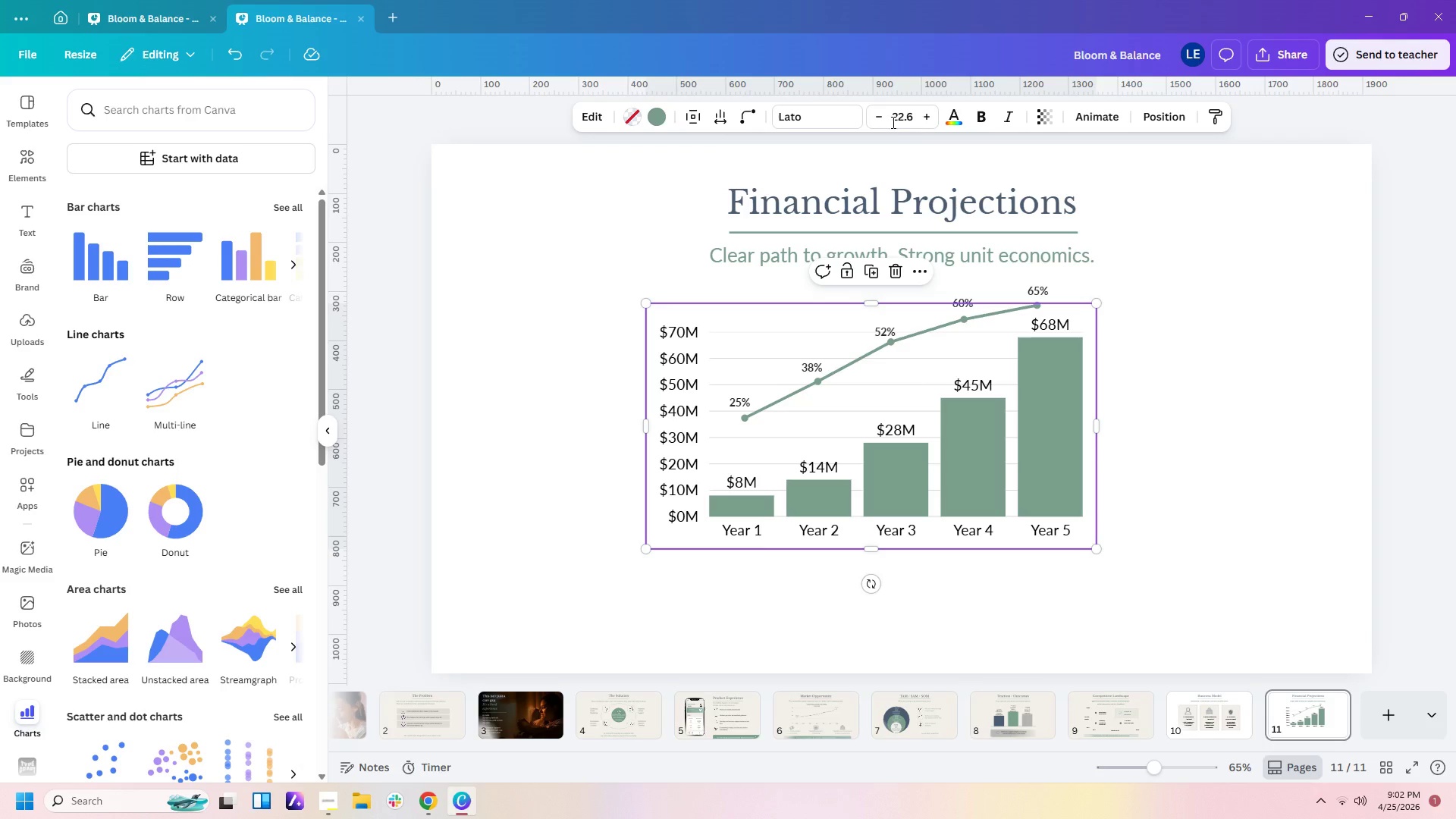 
double_click([877, 121])
 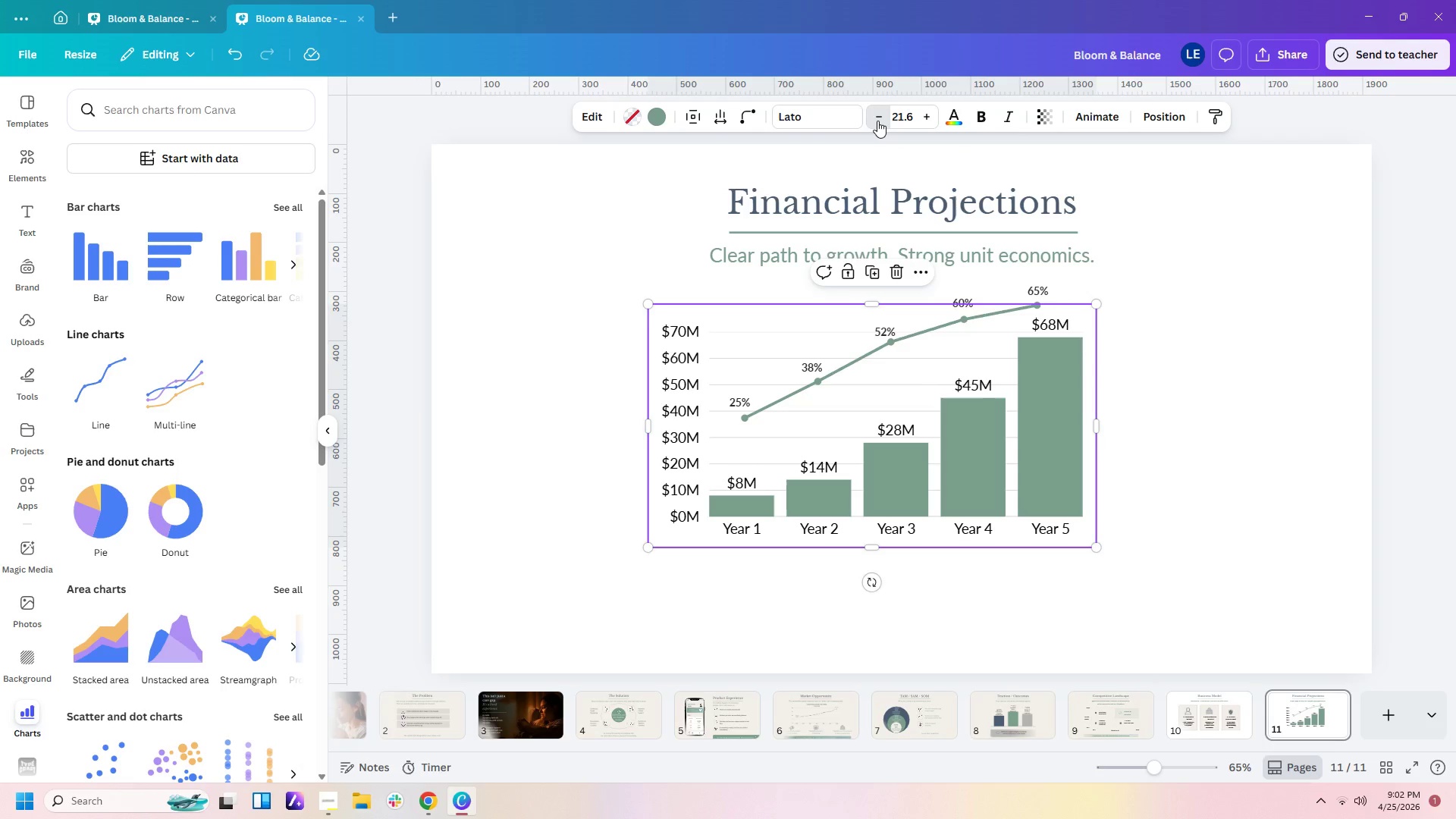 
triple_click([877, 121])
 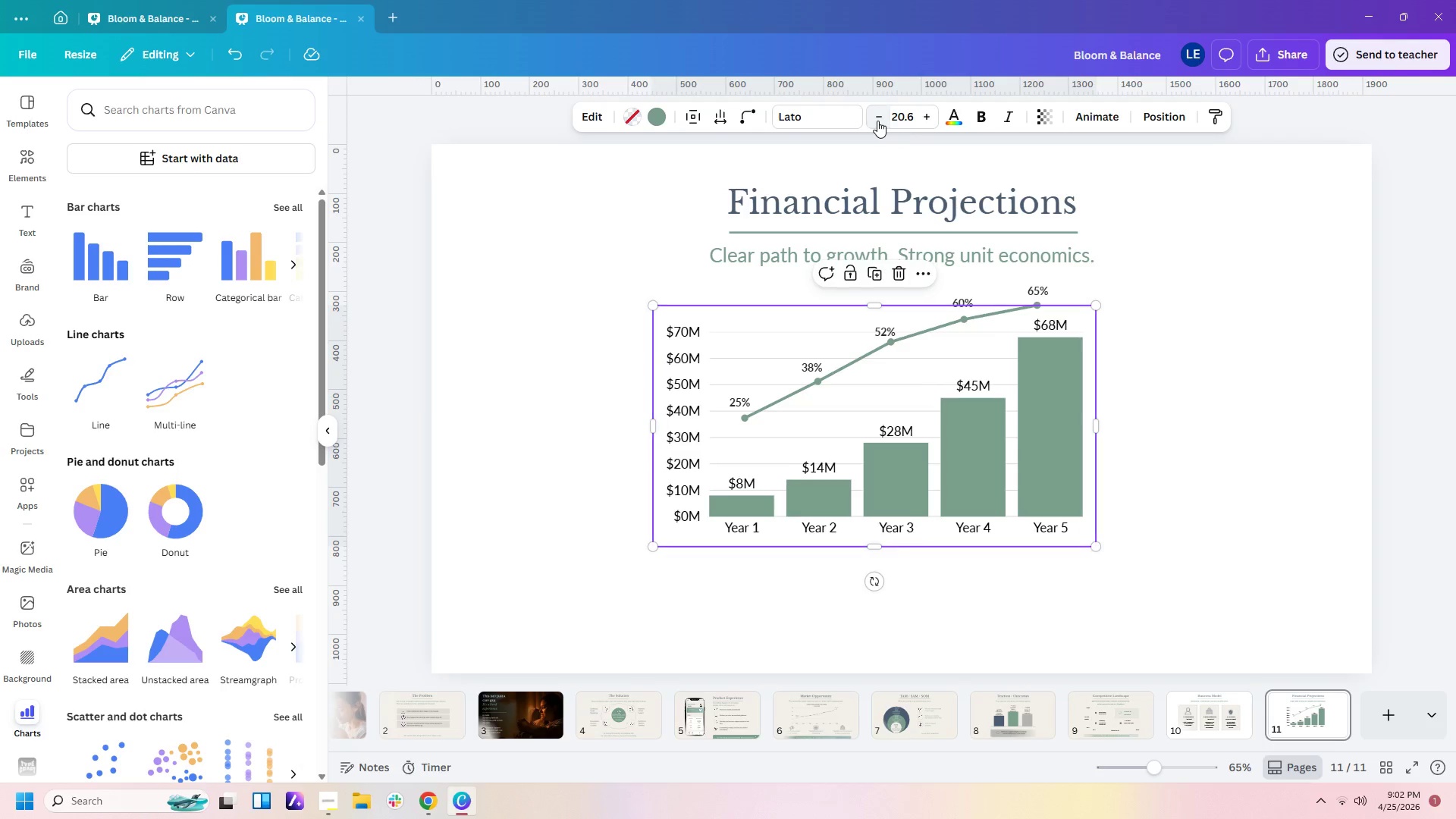 
triple_click([877, 121])
 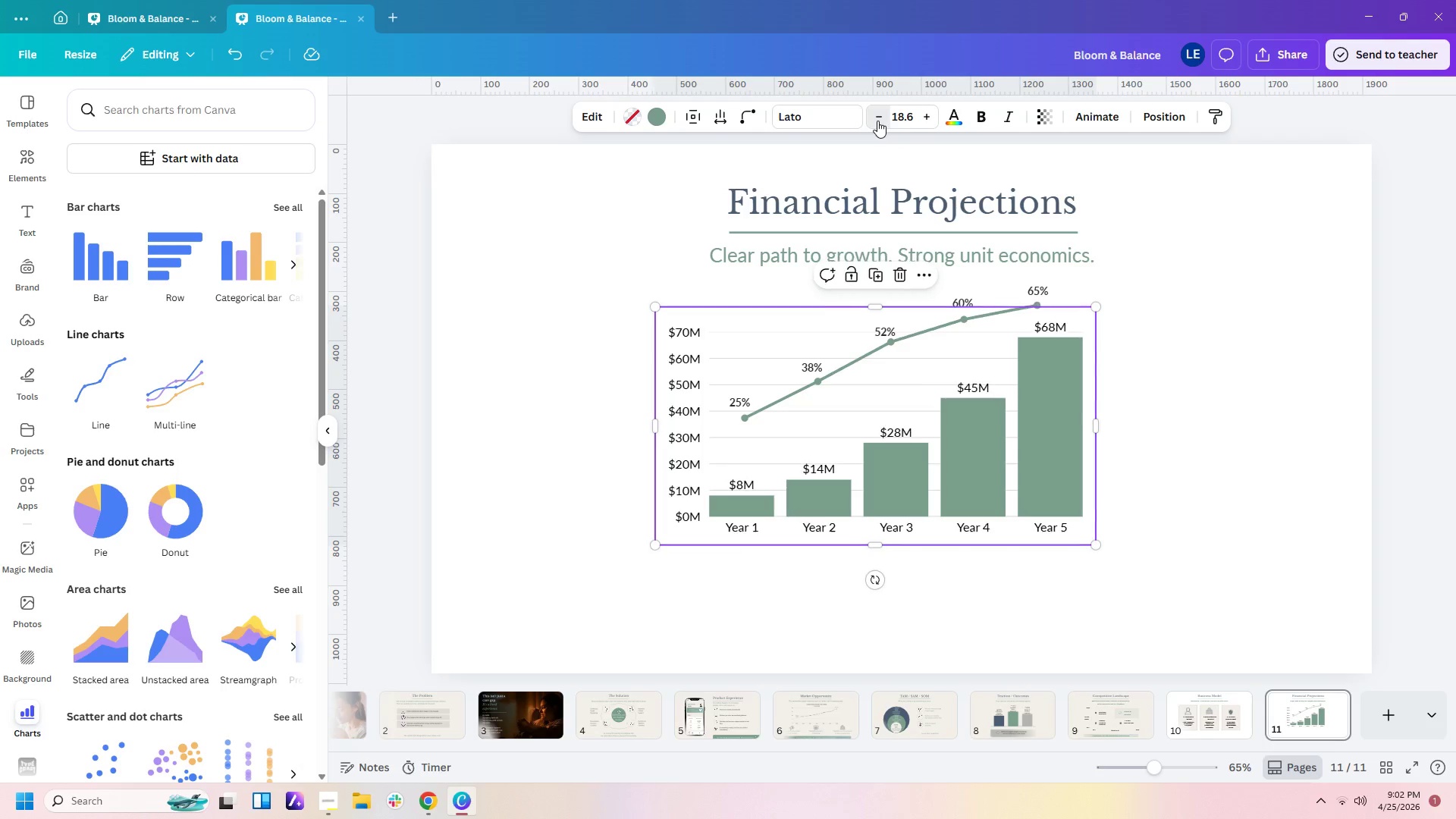 
triple_click([877, 121])
 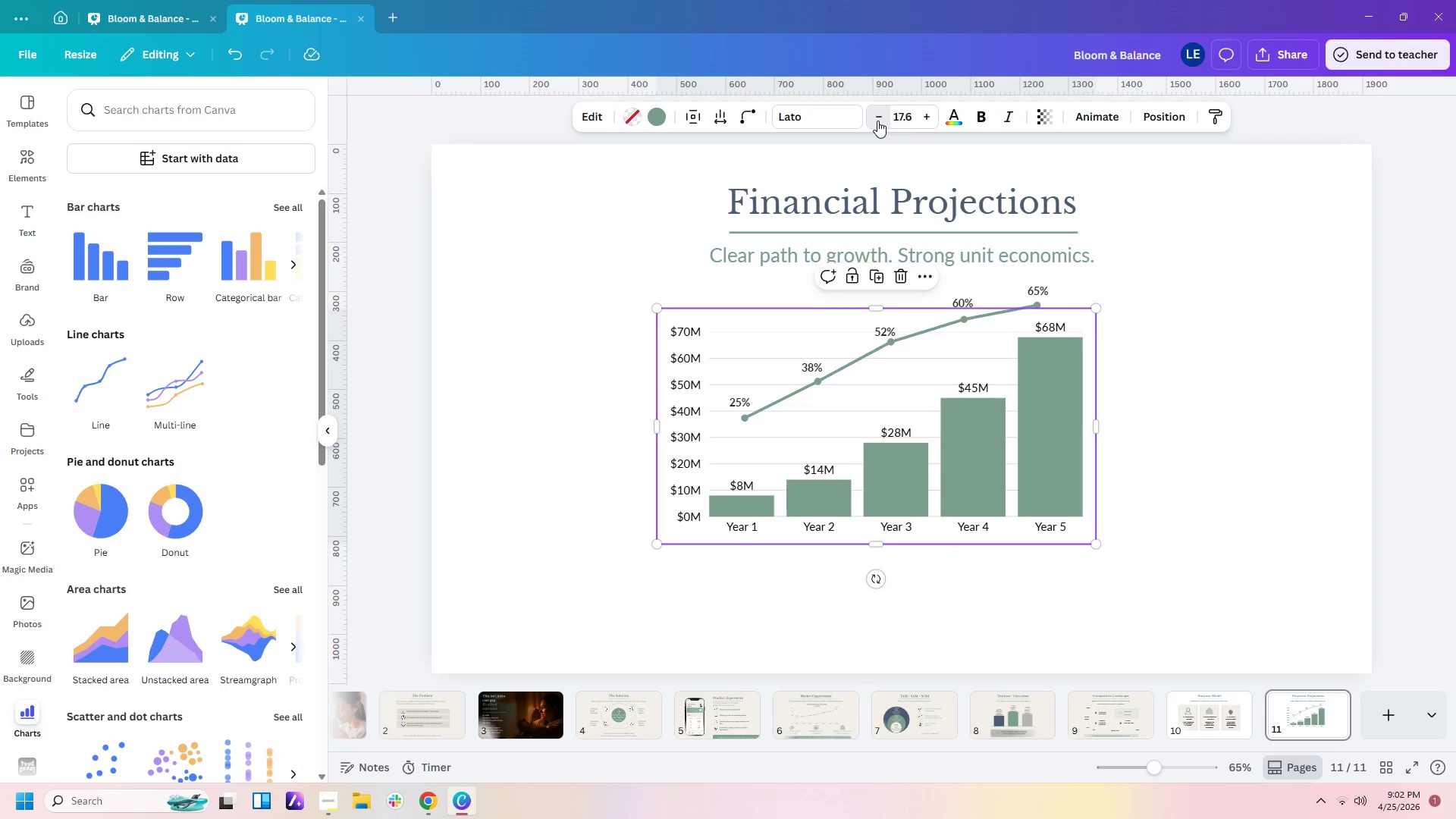 
triple_click([877, 121])
 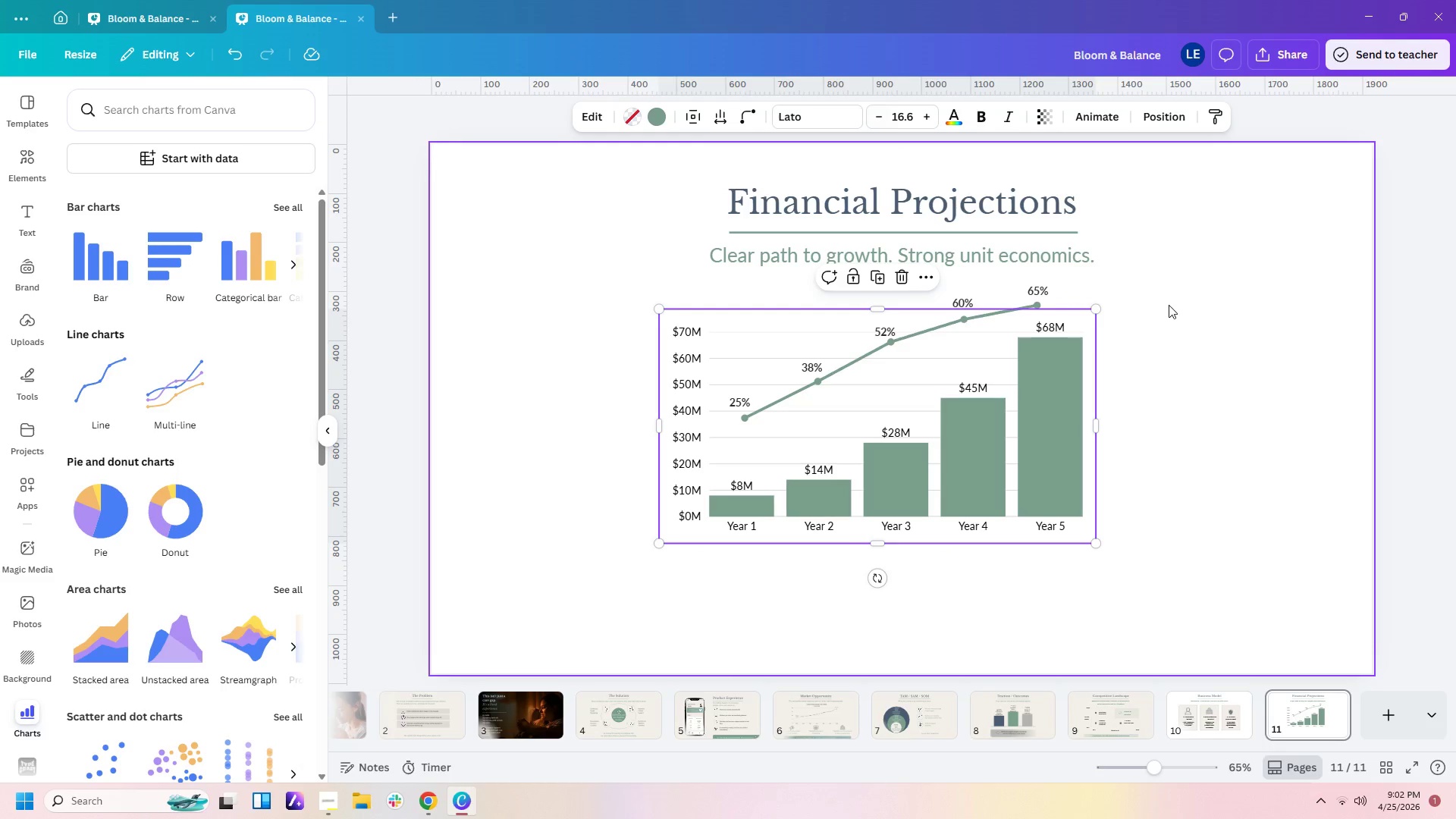 
left_click([1152, 339])
 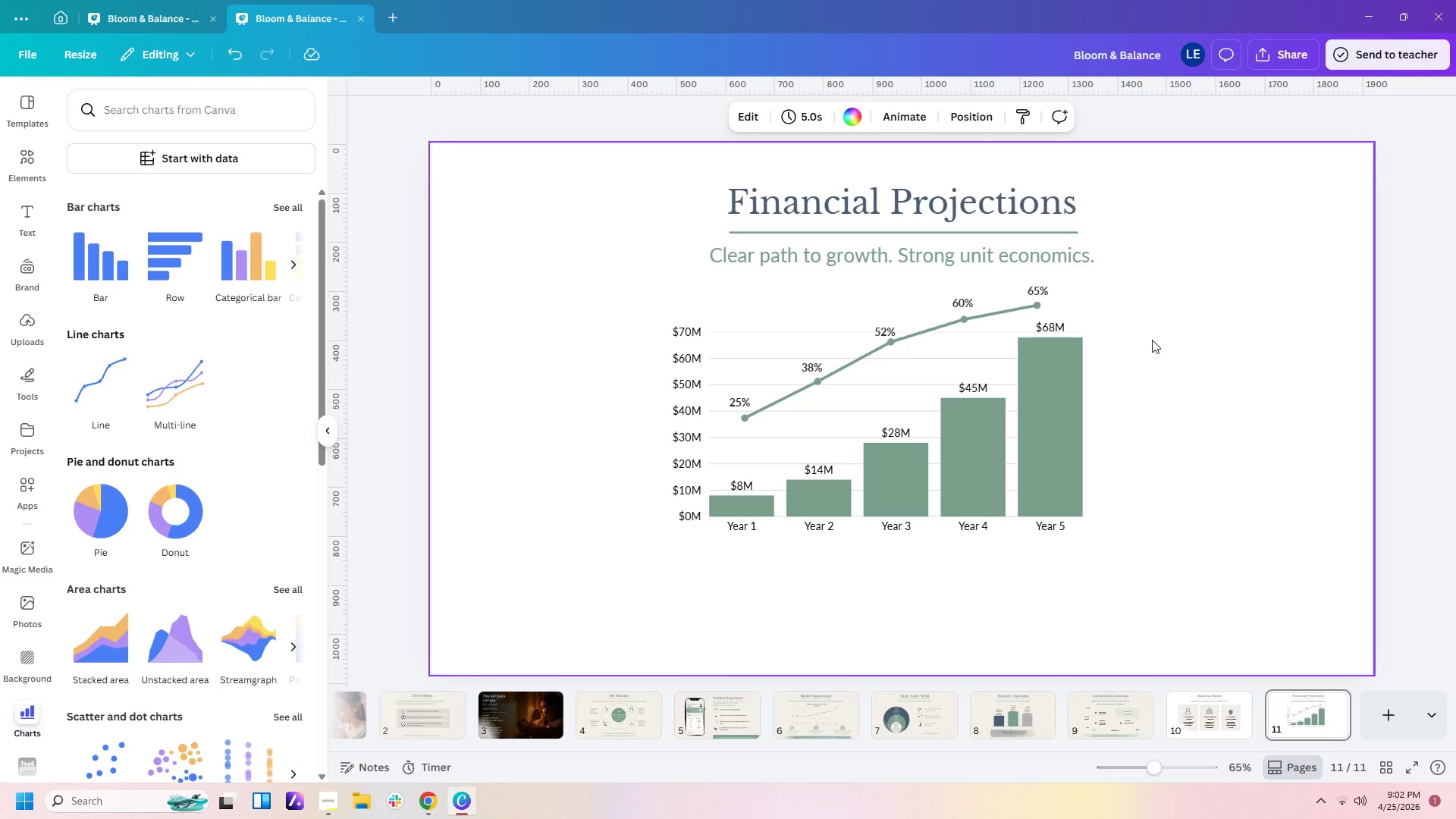 
left_click([1152, 340])
 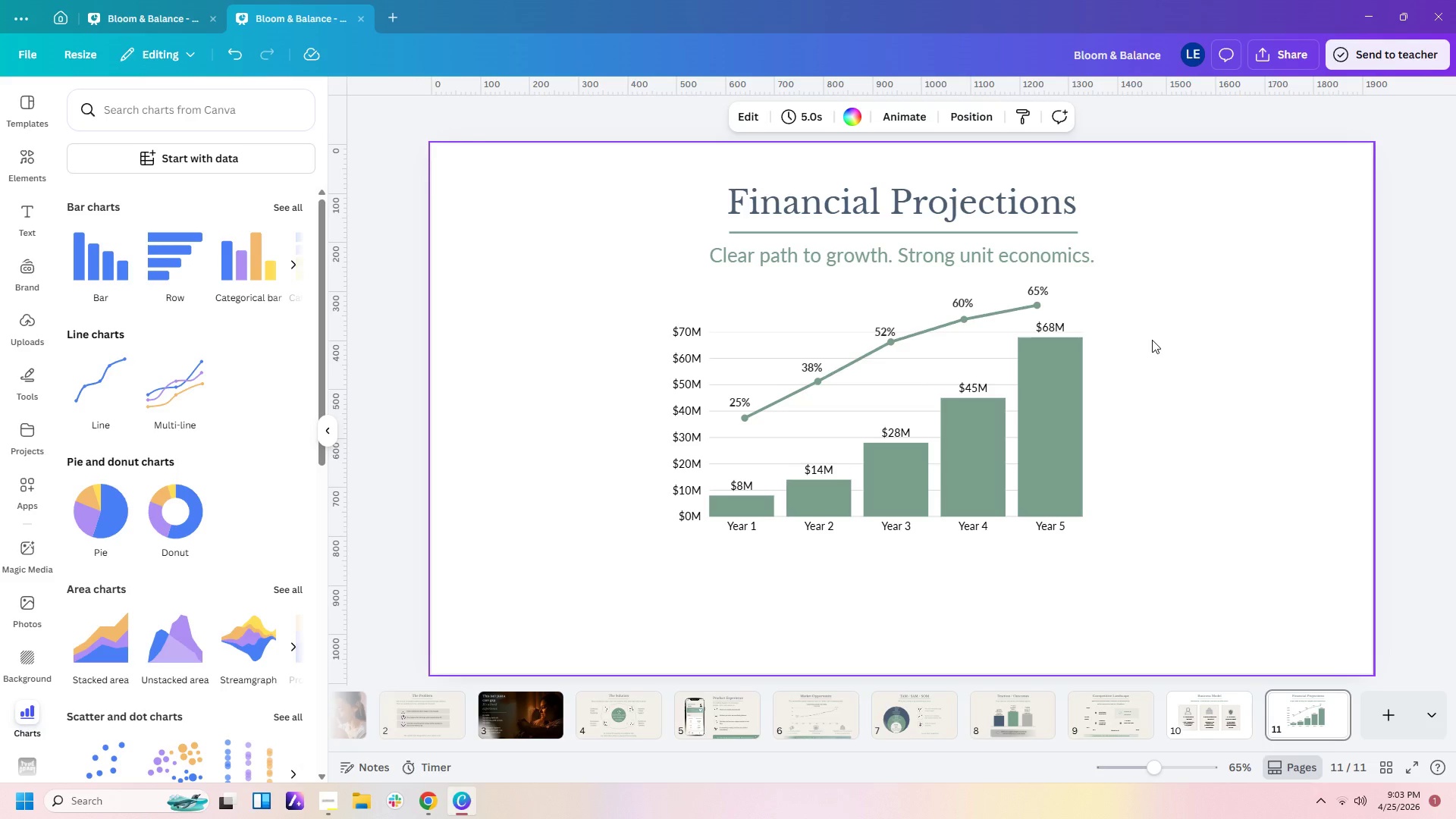 
wait(27.34)
 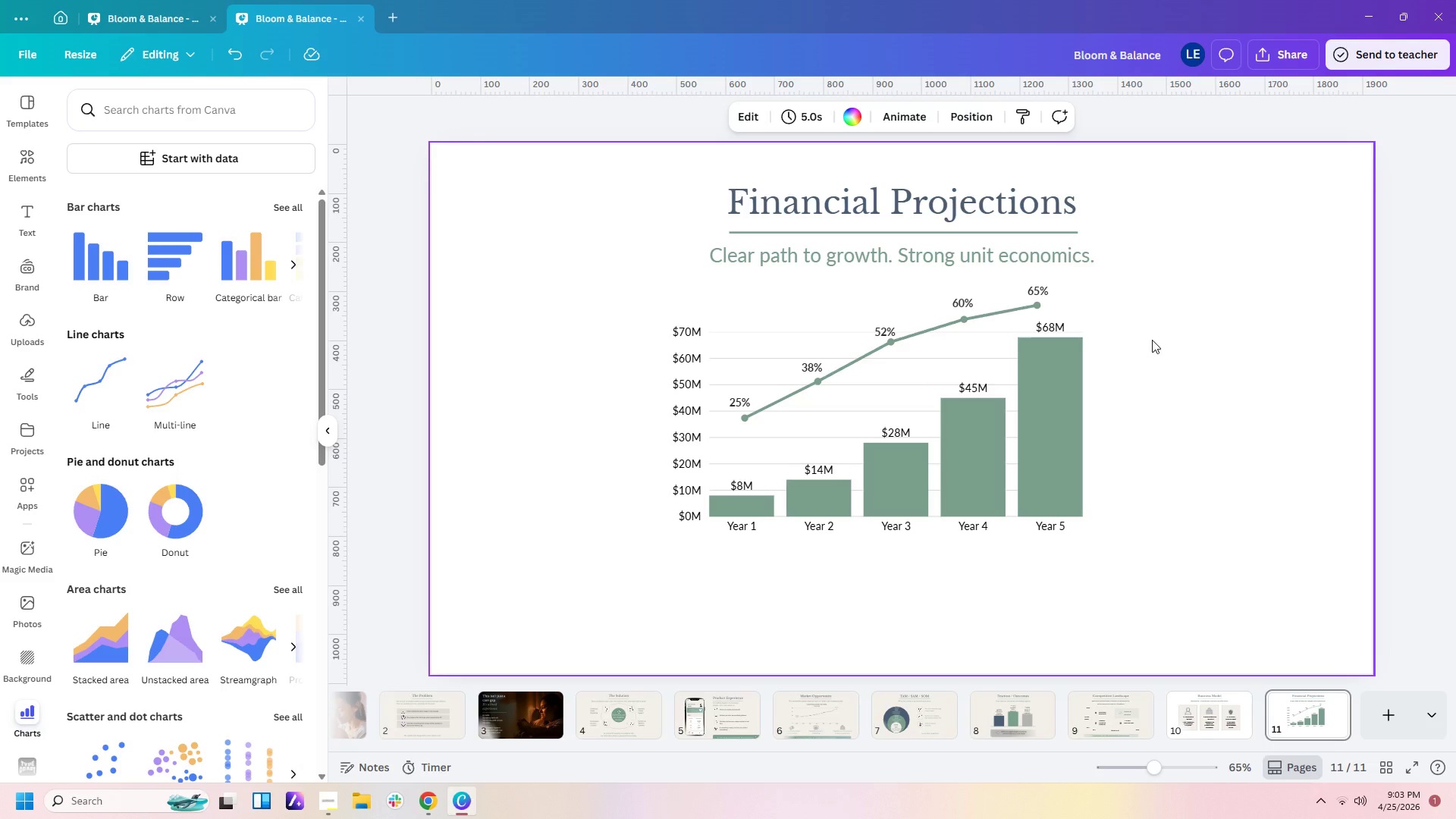 
left_click([1083, 477])
 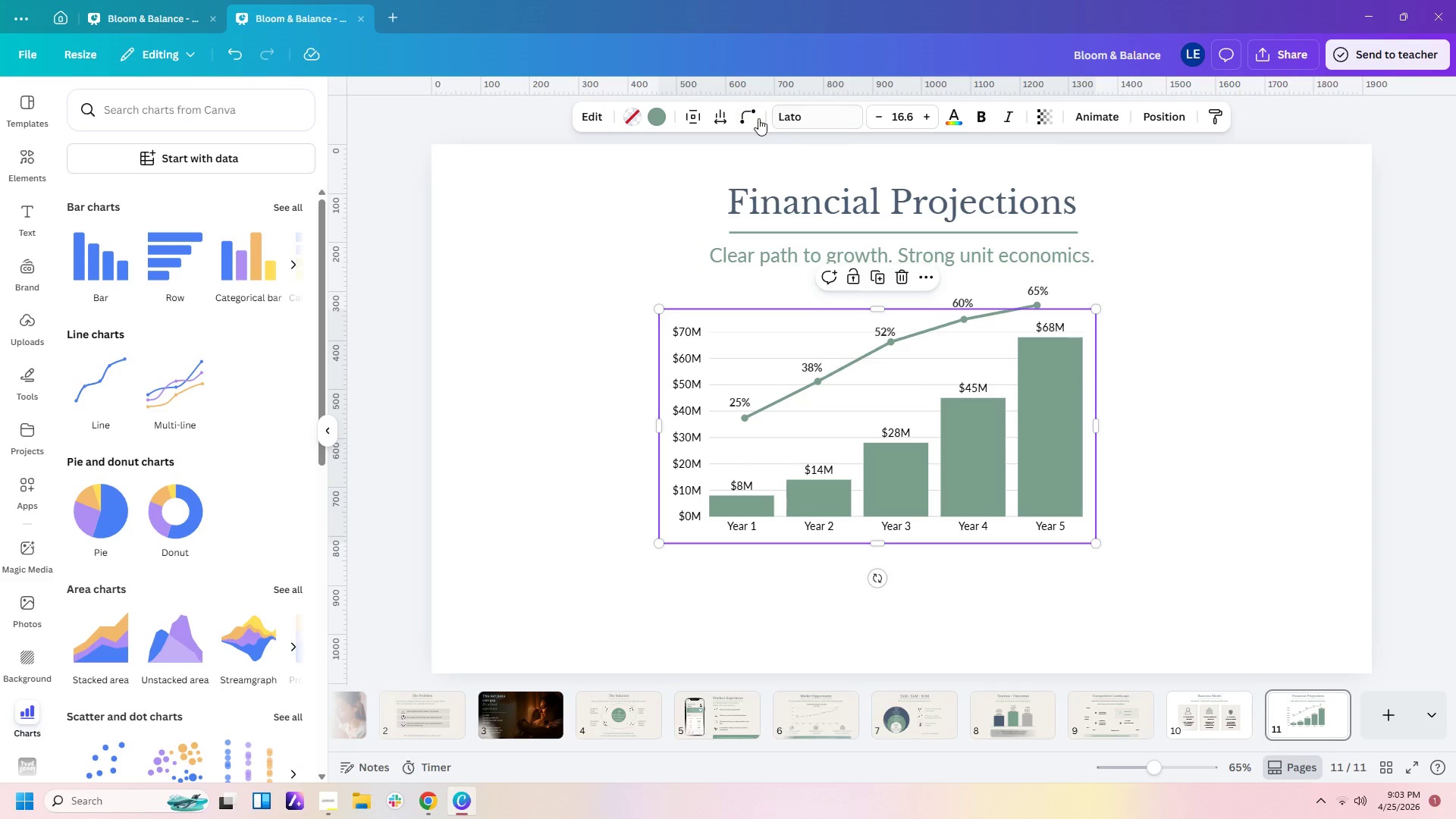 
left_click([715, 122])
 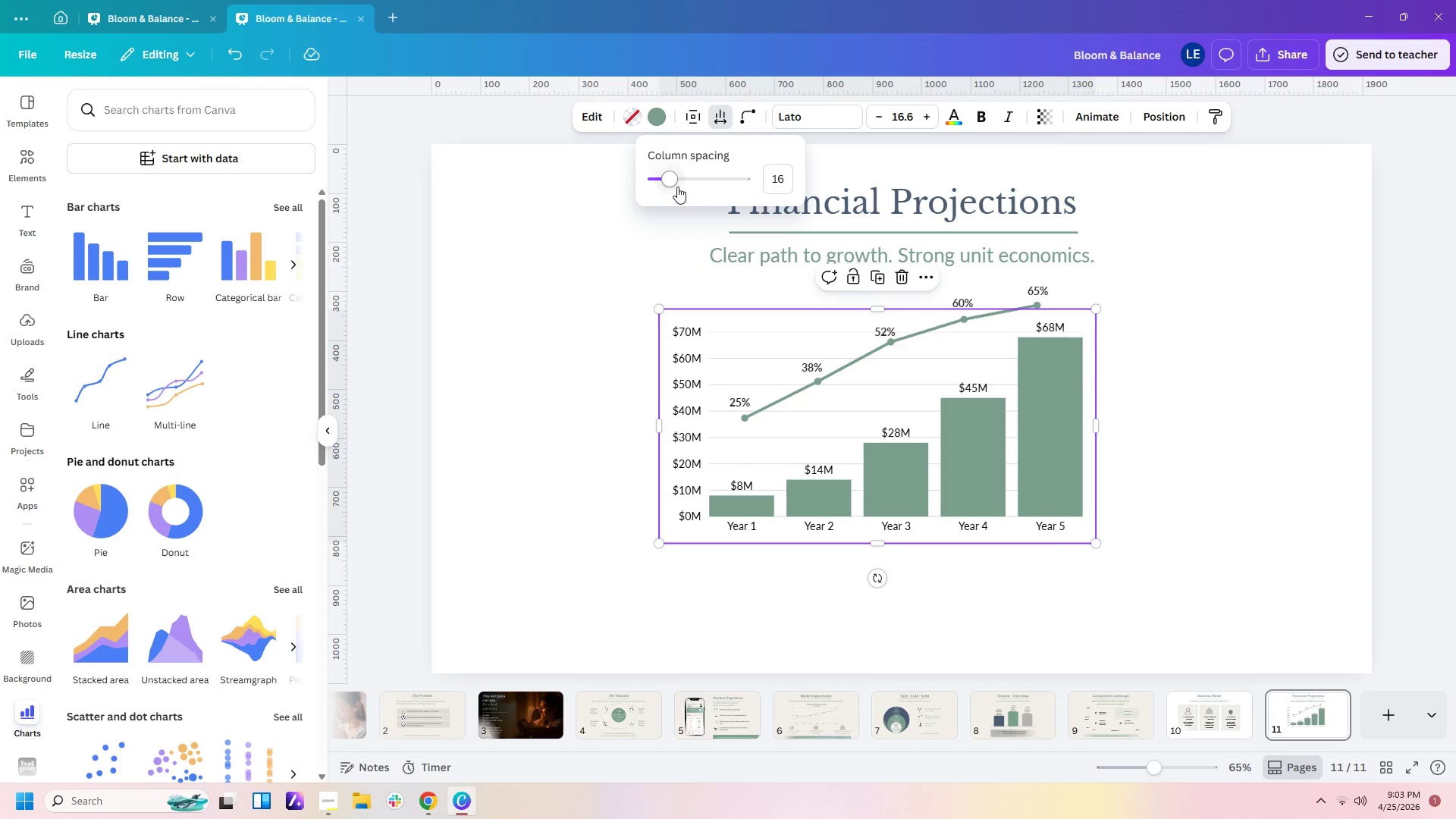 
left_click_drag(start_coordinate=[674, 182], to_coordinate=[681, 182])
 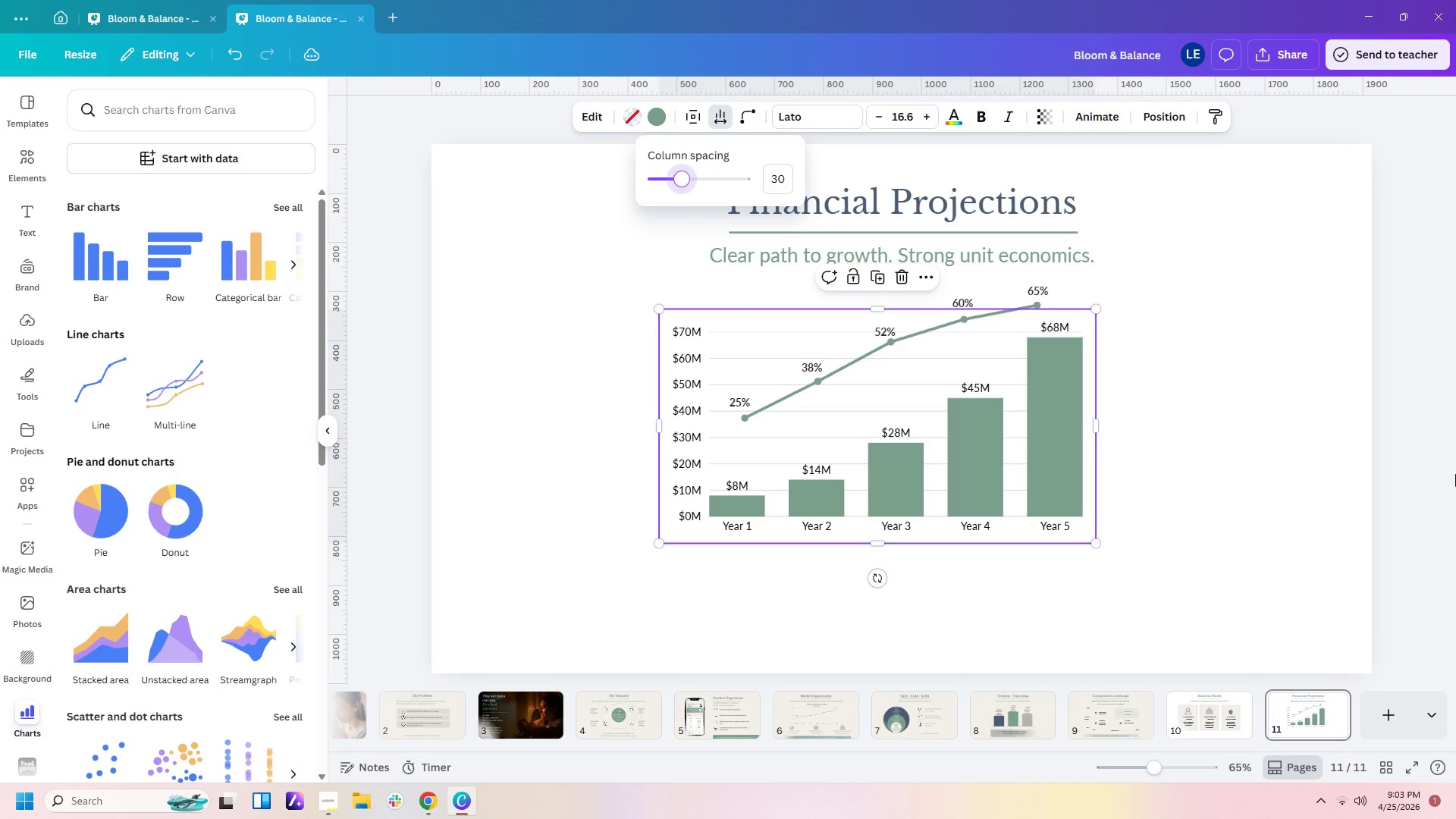 
left_click([1454, 476])
 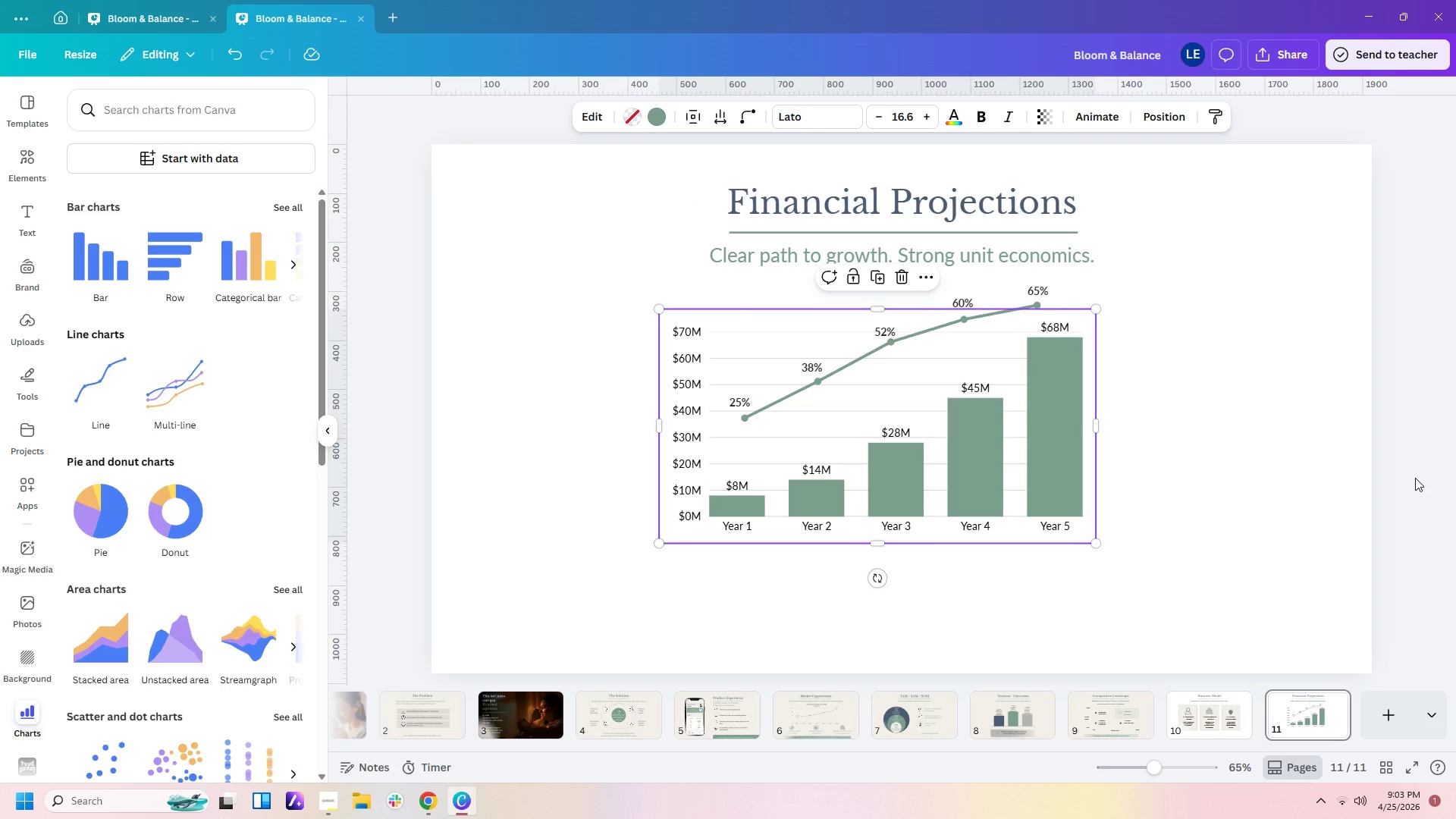 
left_click([1415, 478])
 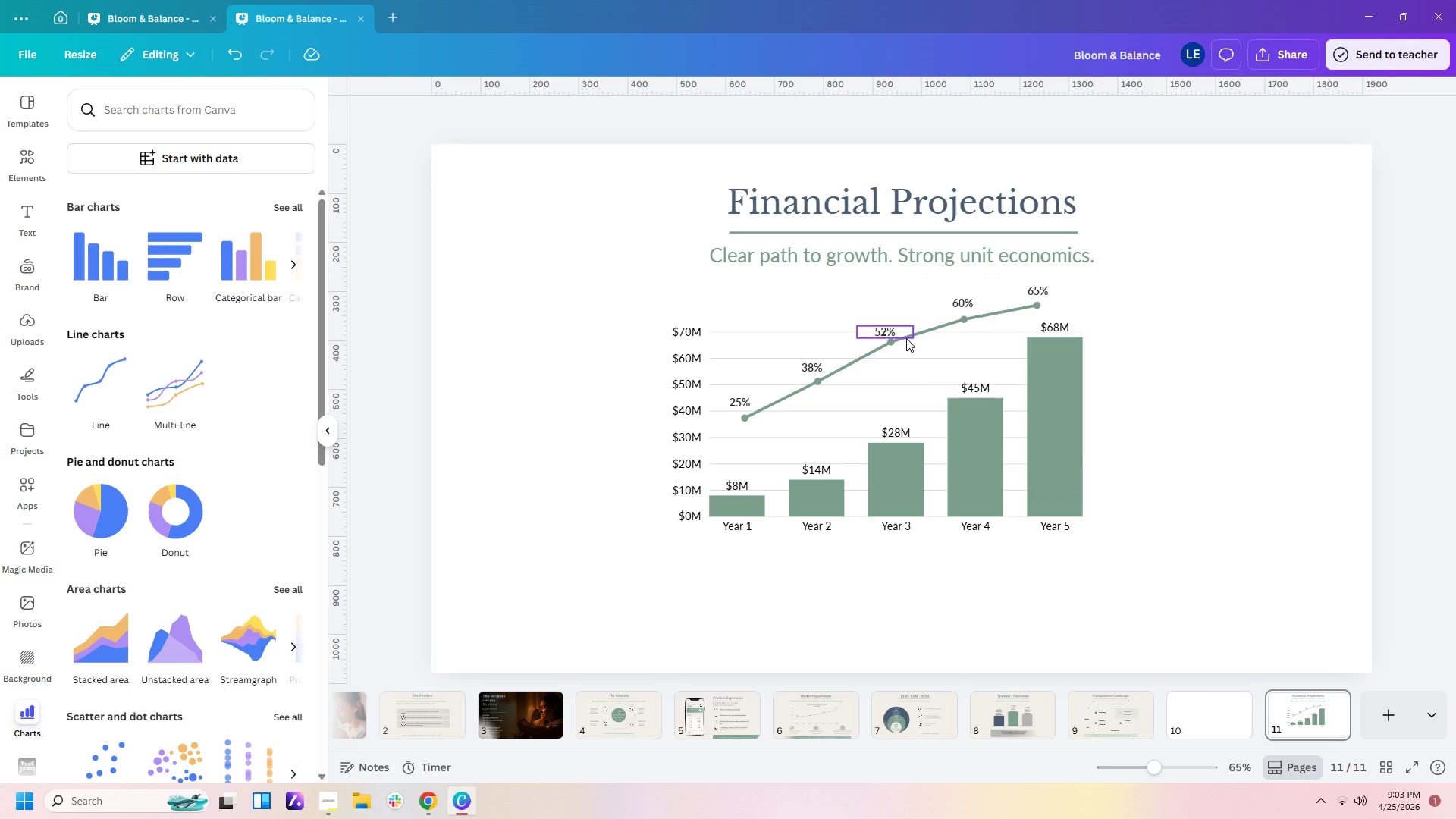 
wait(7.39)
 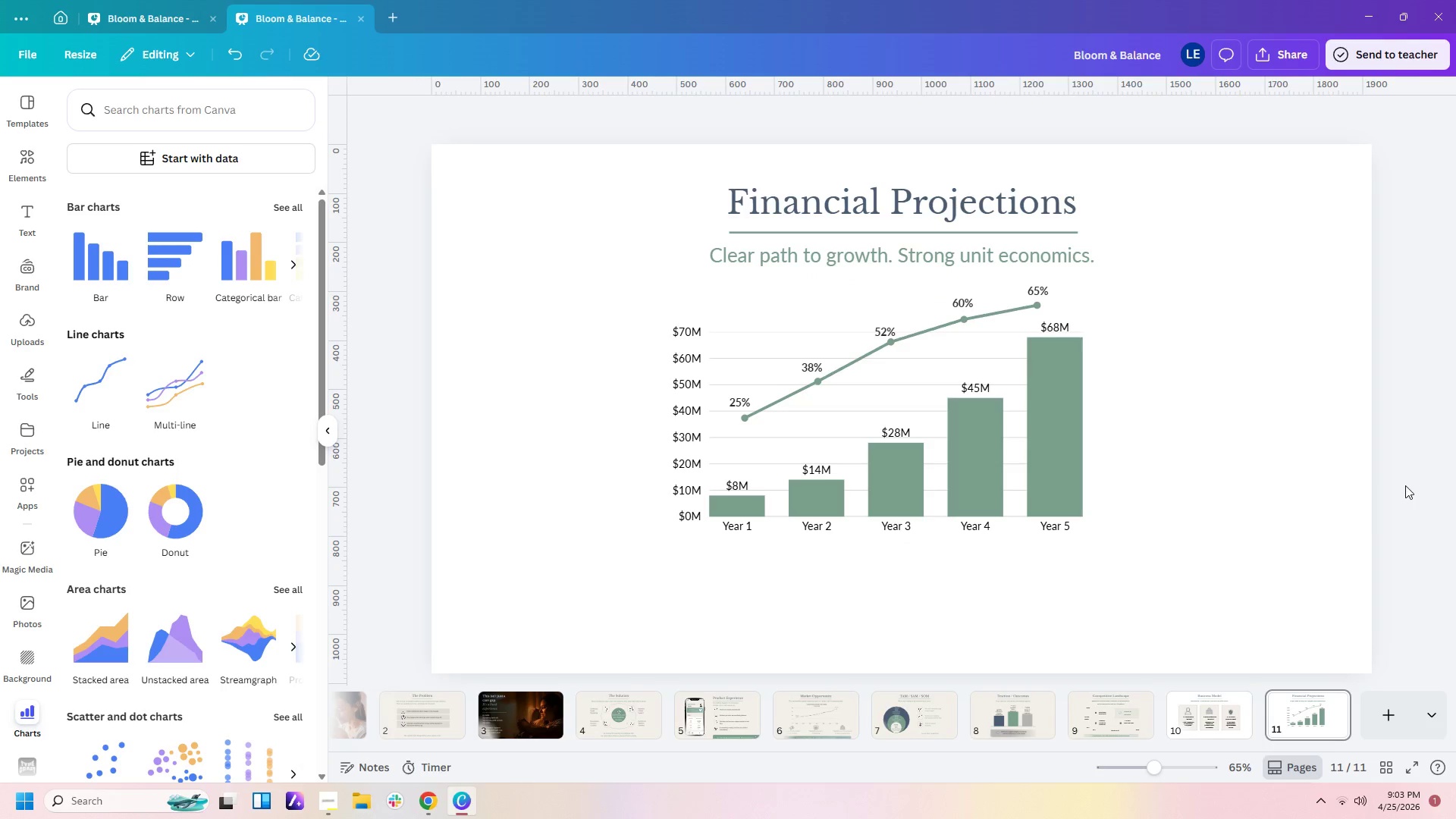 
left_click([907, 337])
 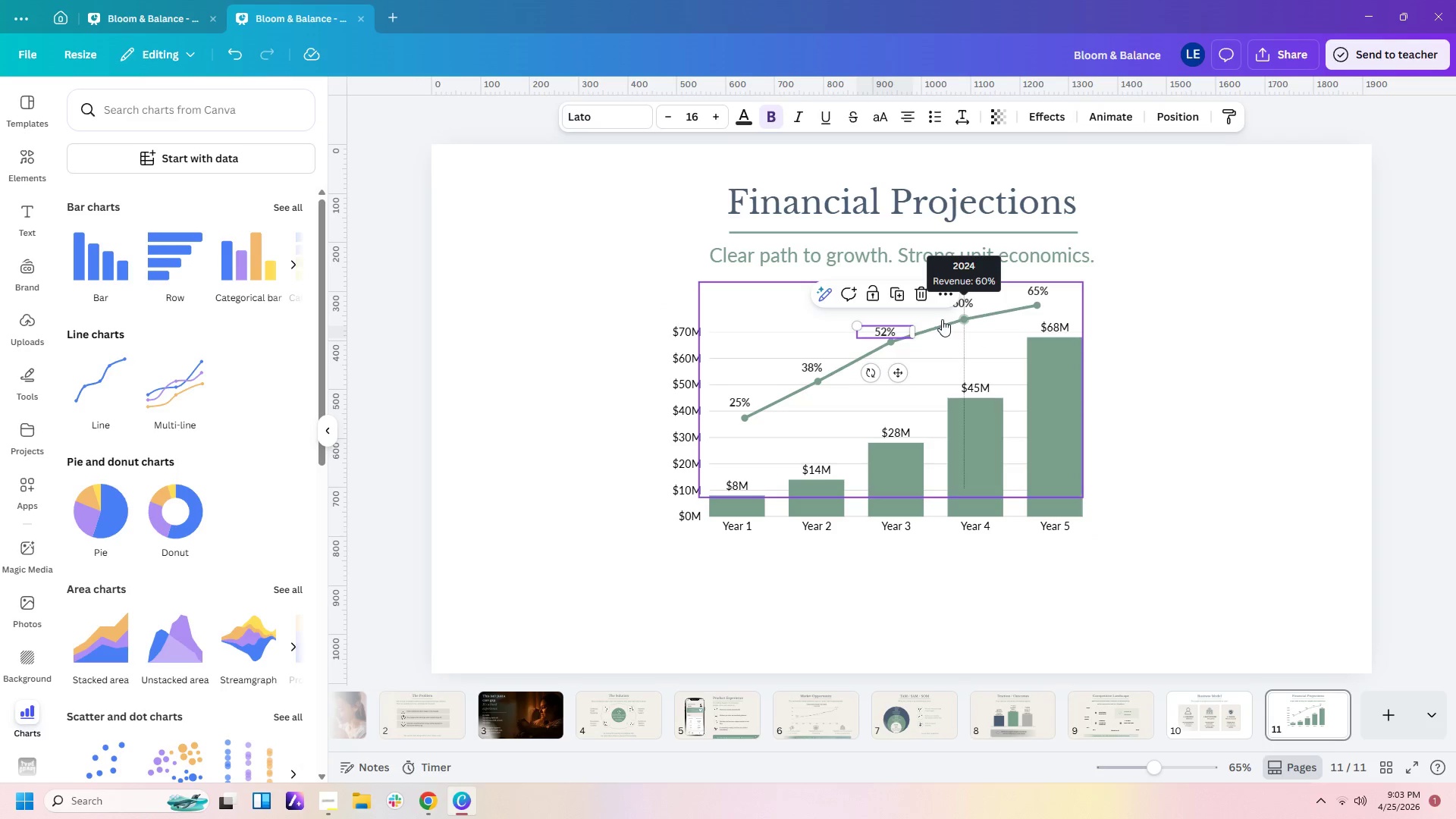 
left_click([947, 319])
 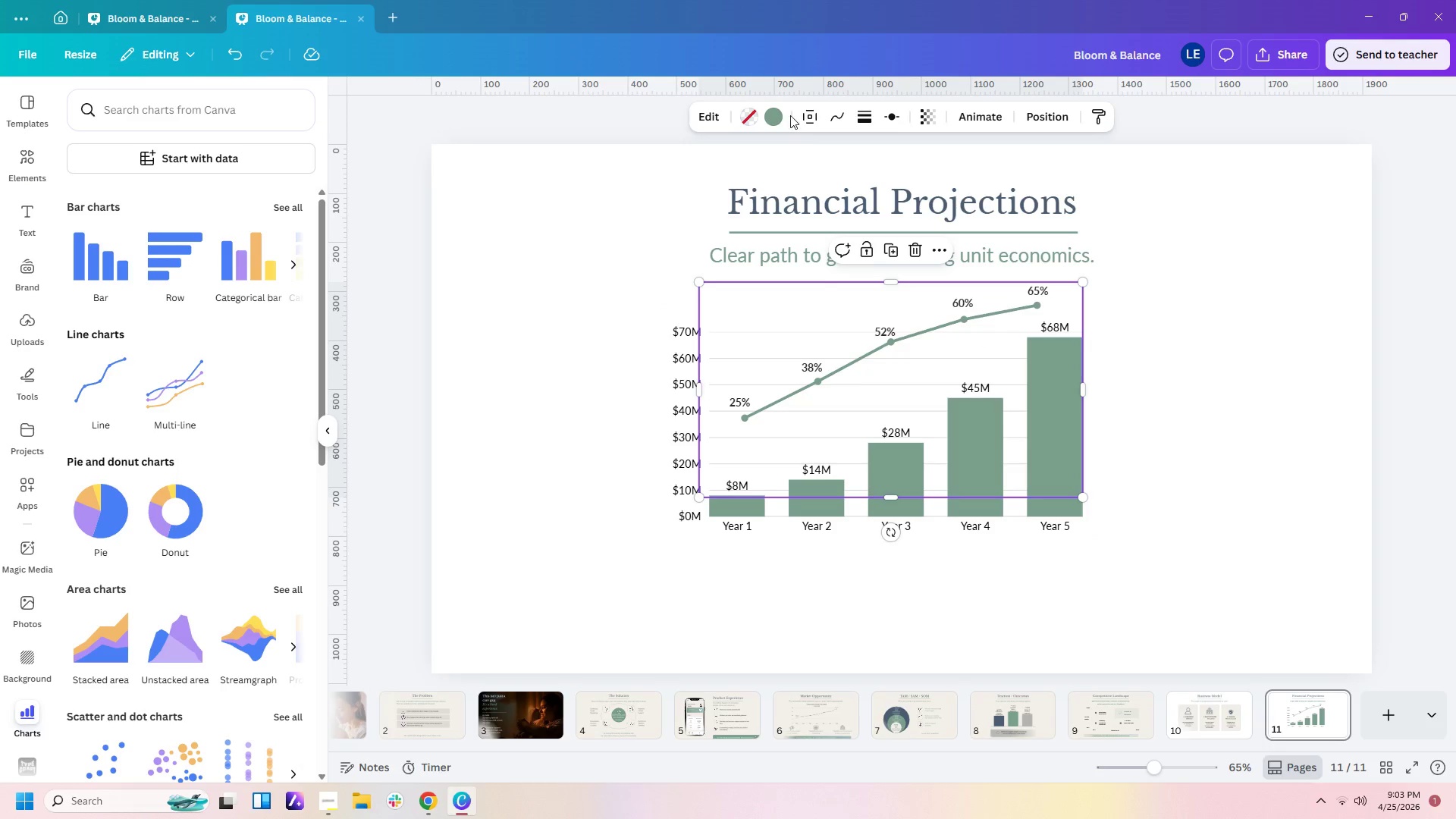 
left_click([770, 115])
 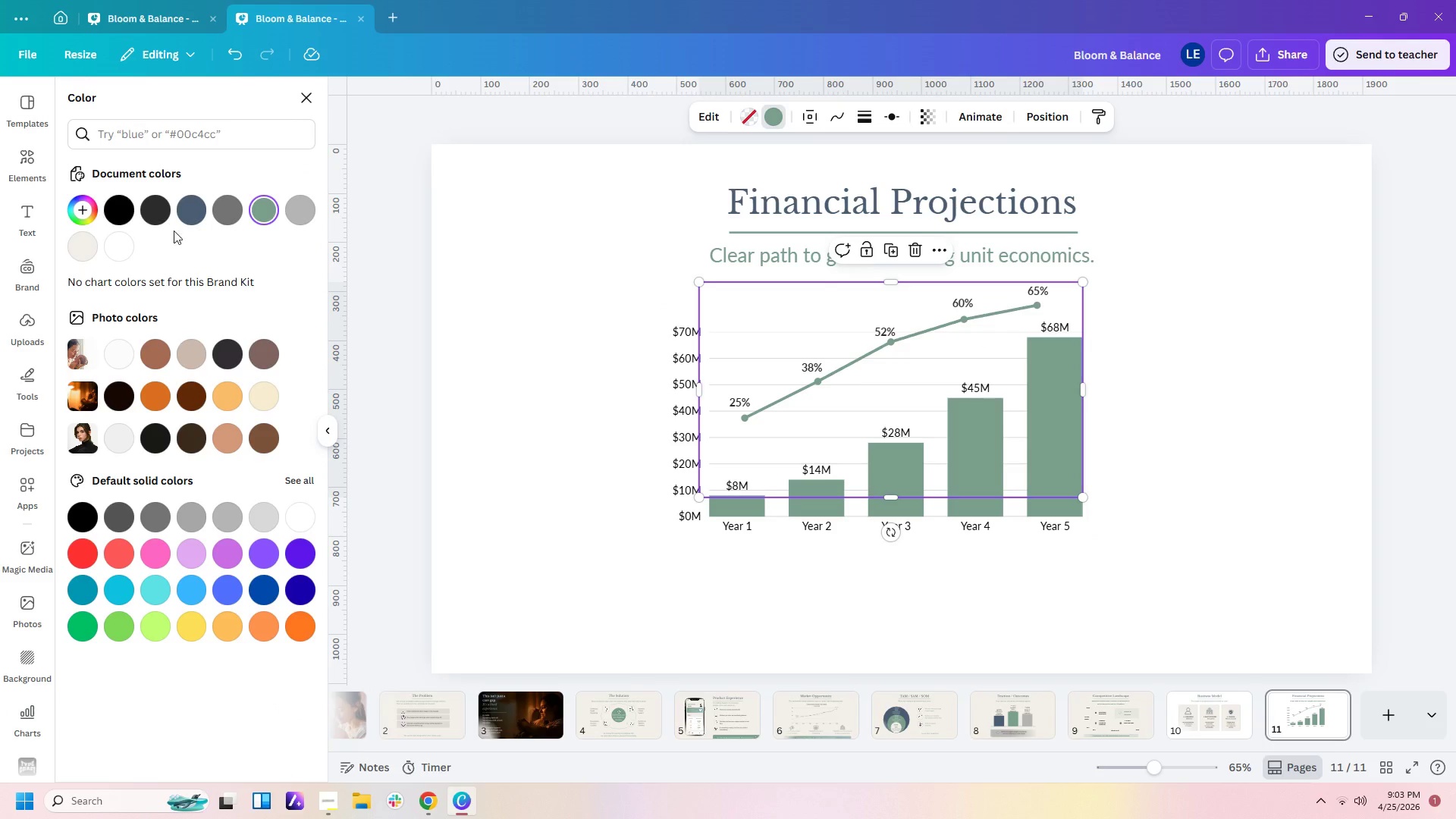 
left_click([196, 215])
 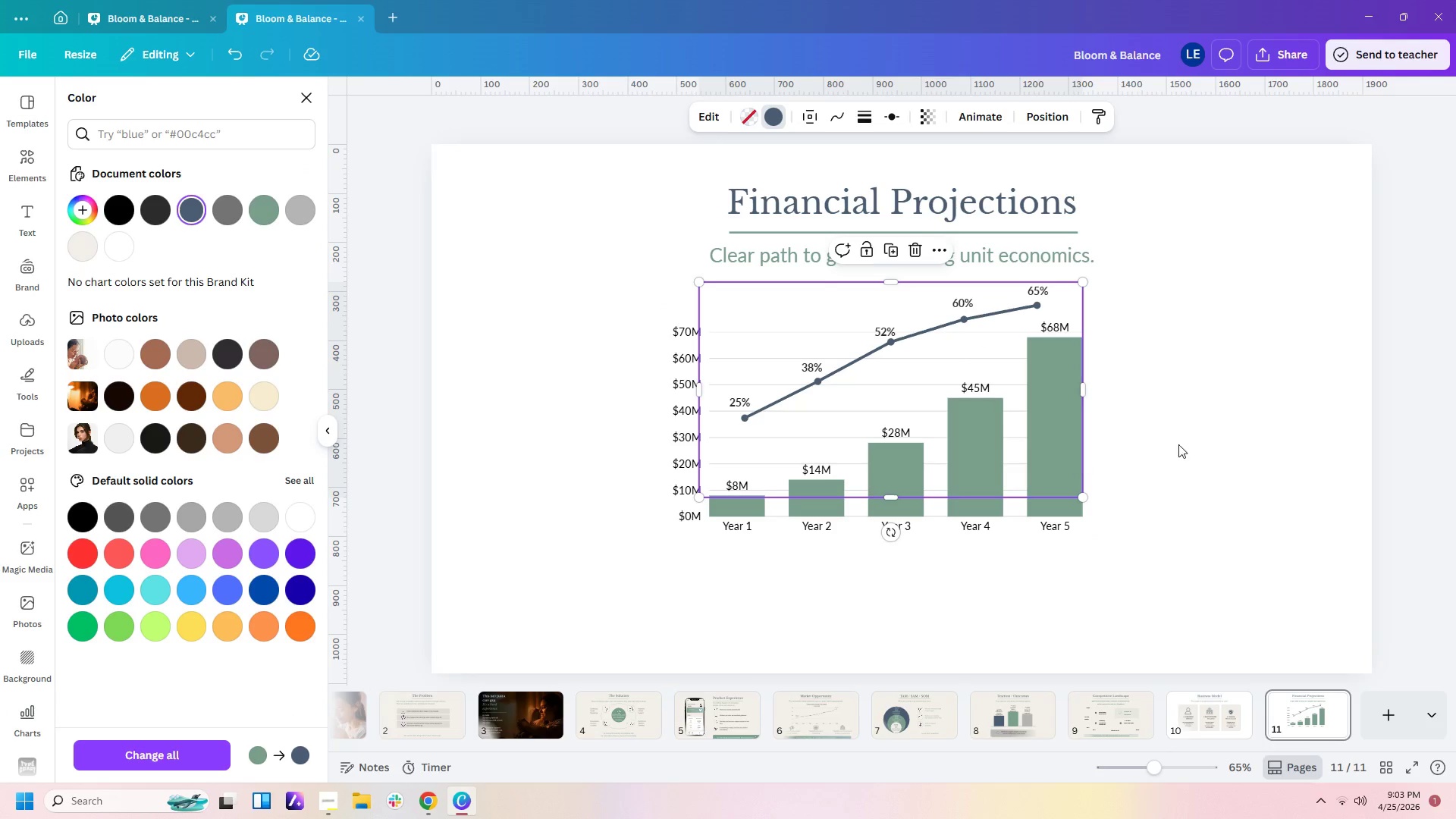 
left_click([1273, 432])
 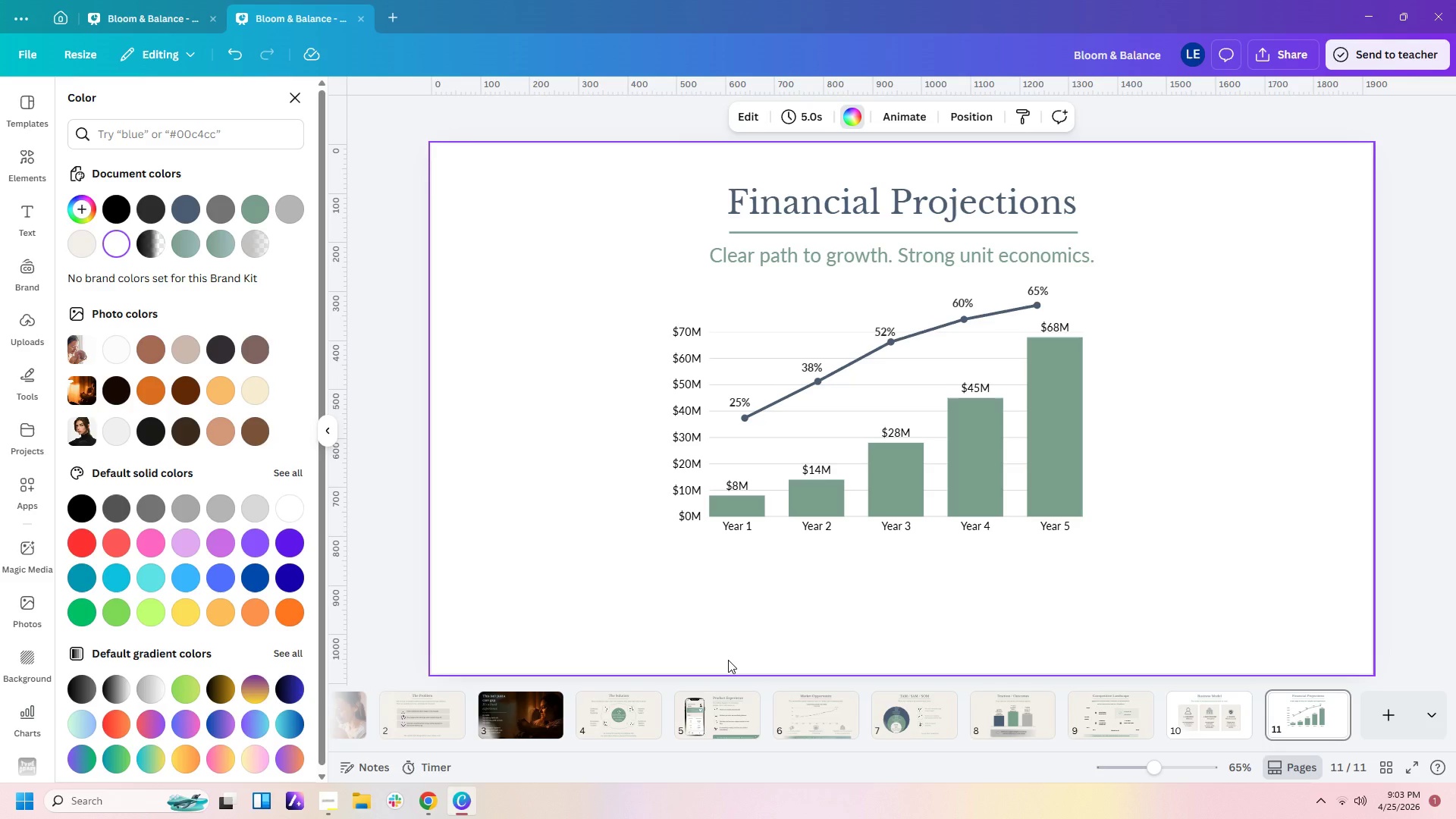 
wait(9.56)
 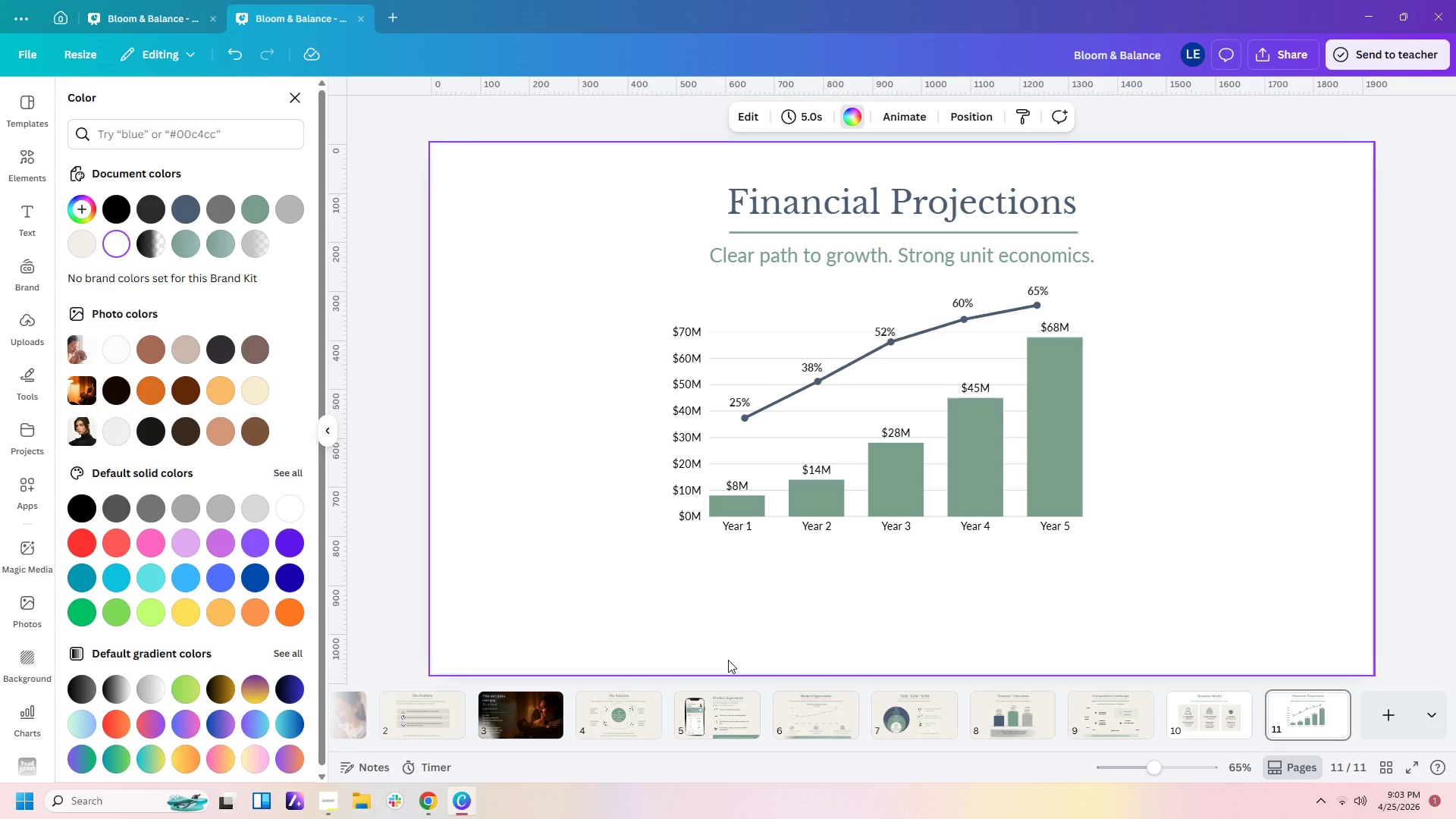 
left_click([955, 506])
 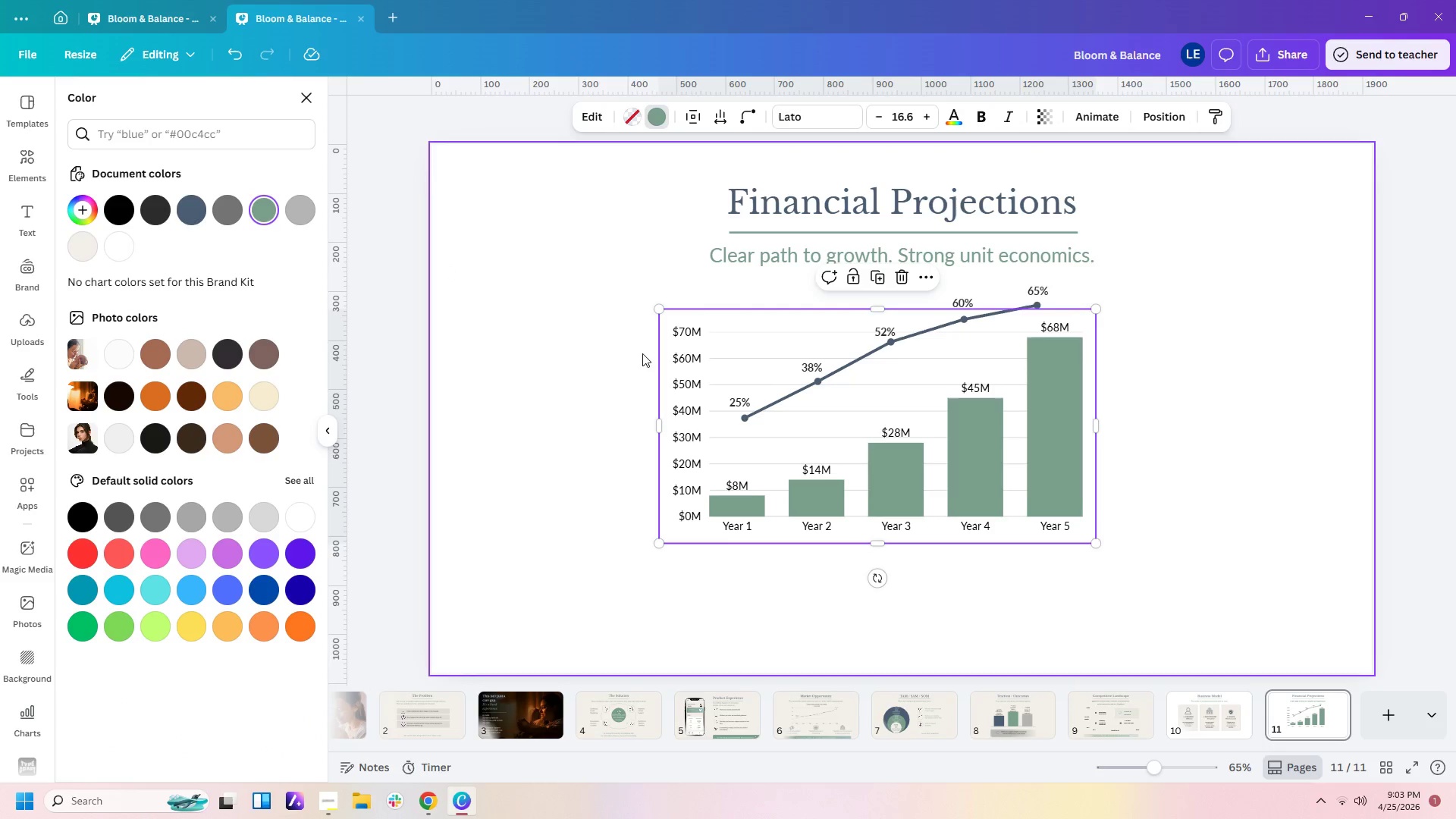 
left_click([821, 530])
 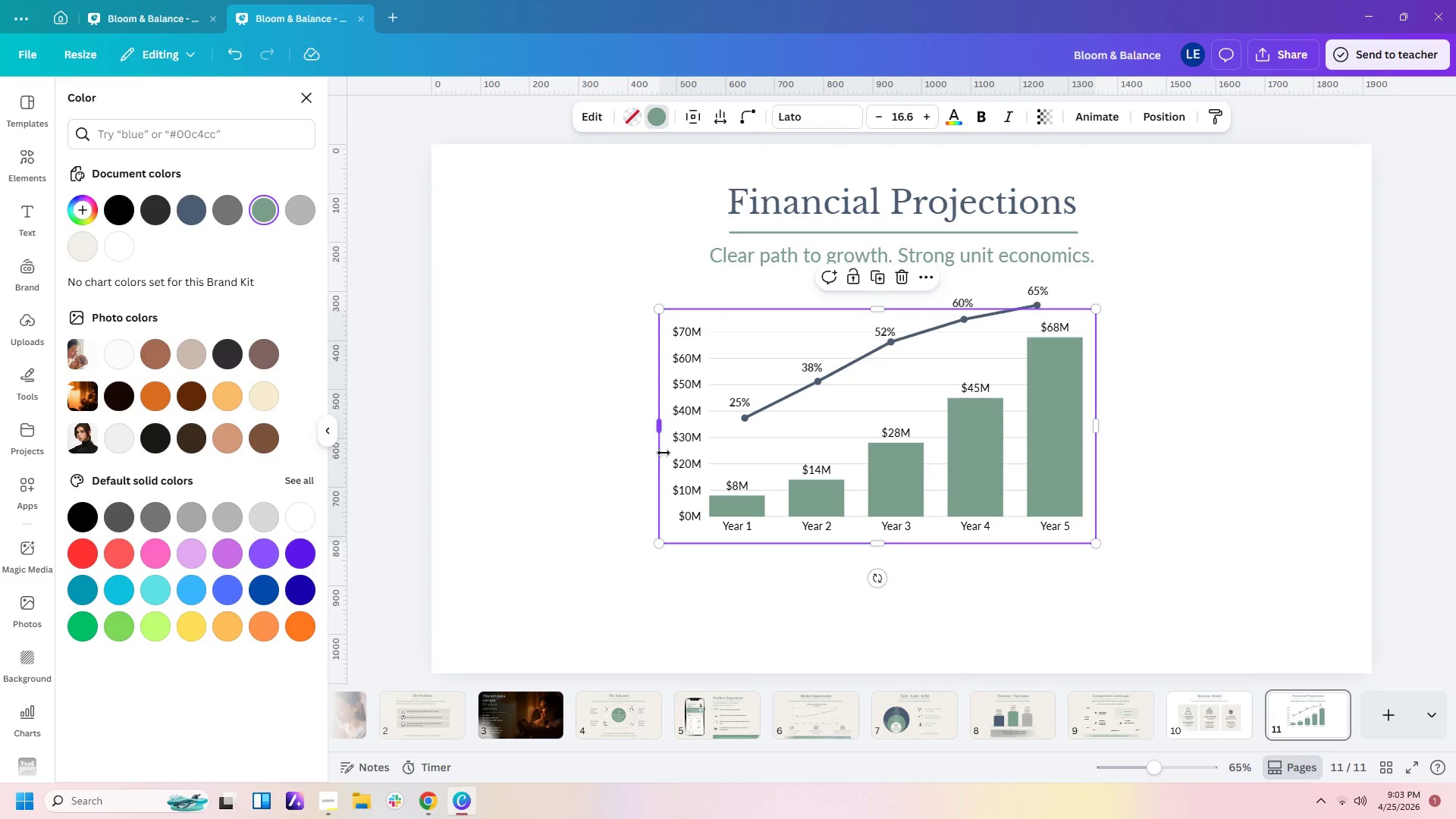 
double_click([786, 517])
 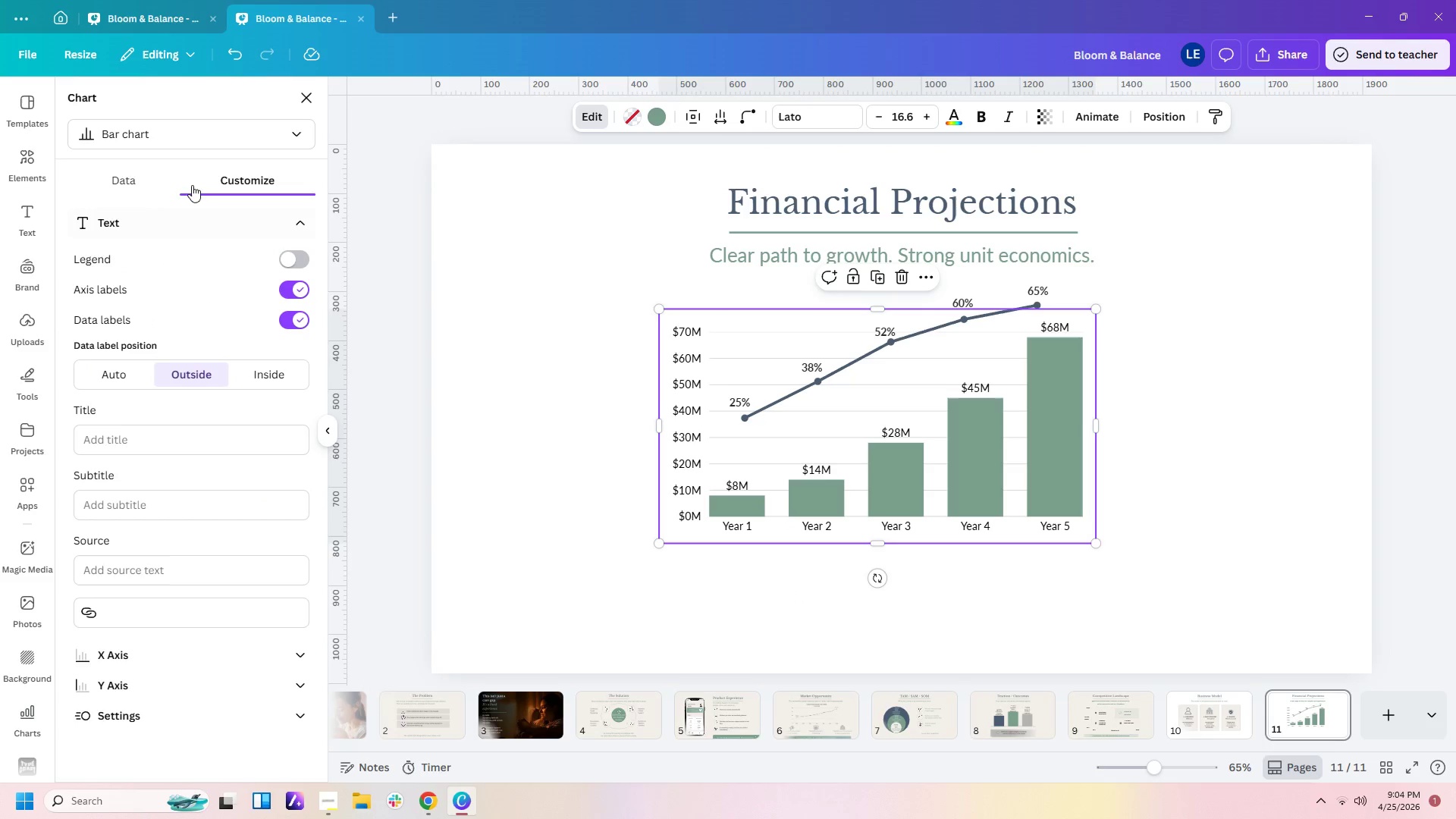 
left_click([140, 188])
 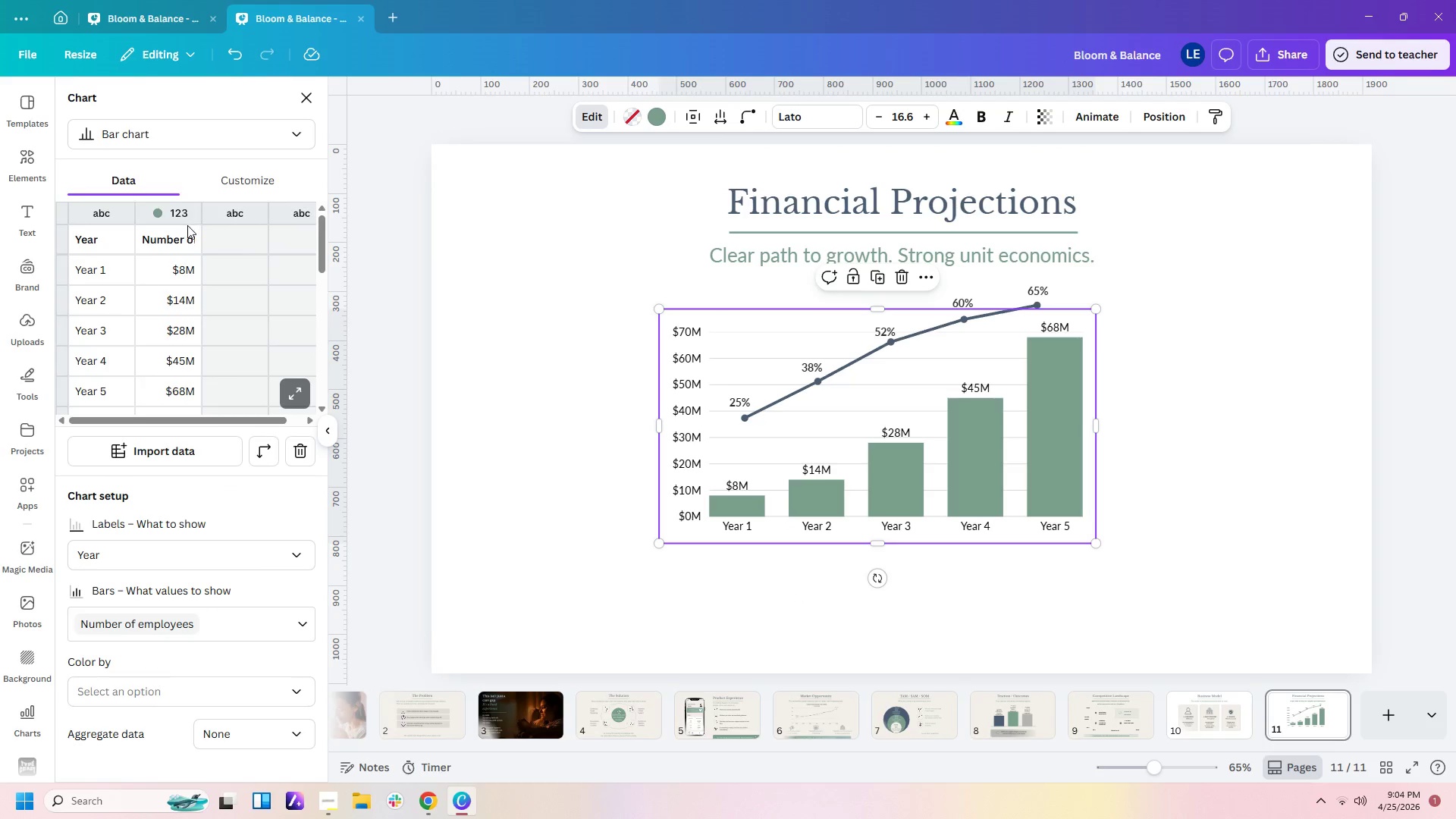 
double_click([187, 236])
 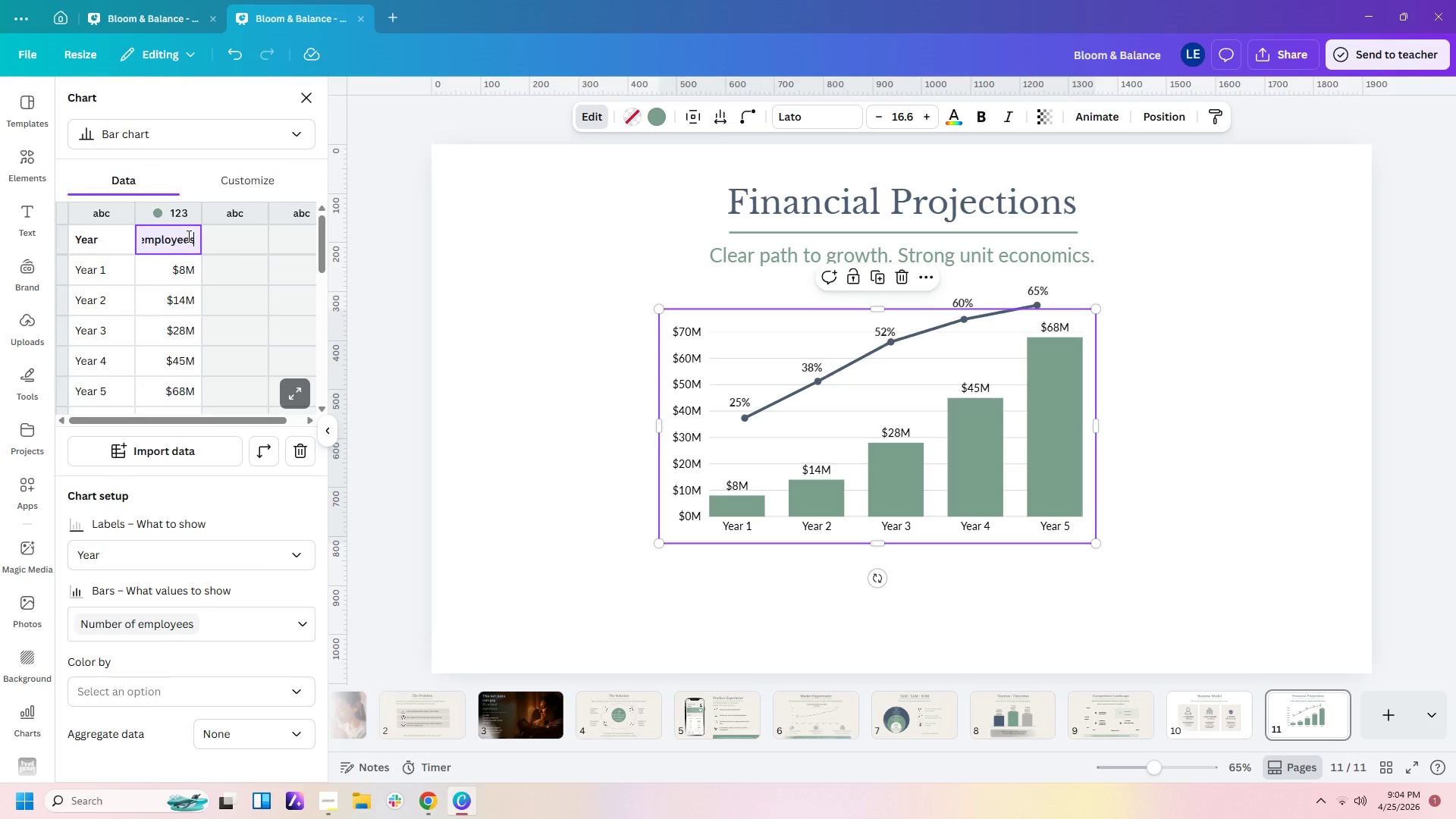 
key(Backspace)
key(Backspace)
key(Backspace)
key(Backspace)
key(Backspace)
type(Revenue (USD))
key(Backspace)
type( MIlli)
key(Backspace)
key(Backspace)
key(Backspace)
key(Backspace)
type(illions))
 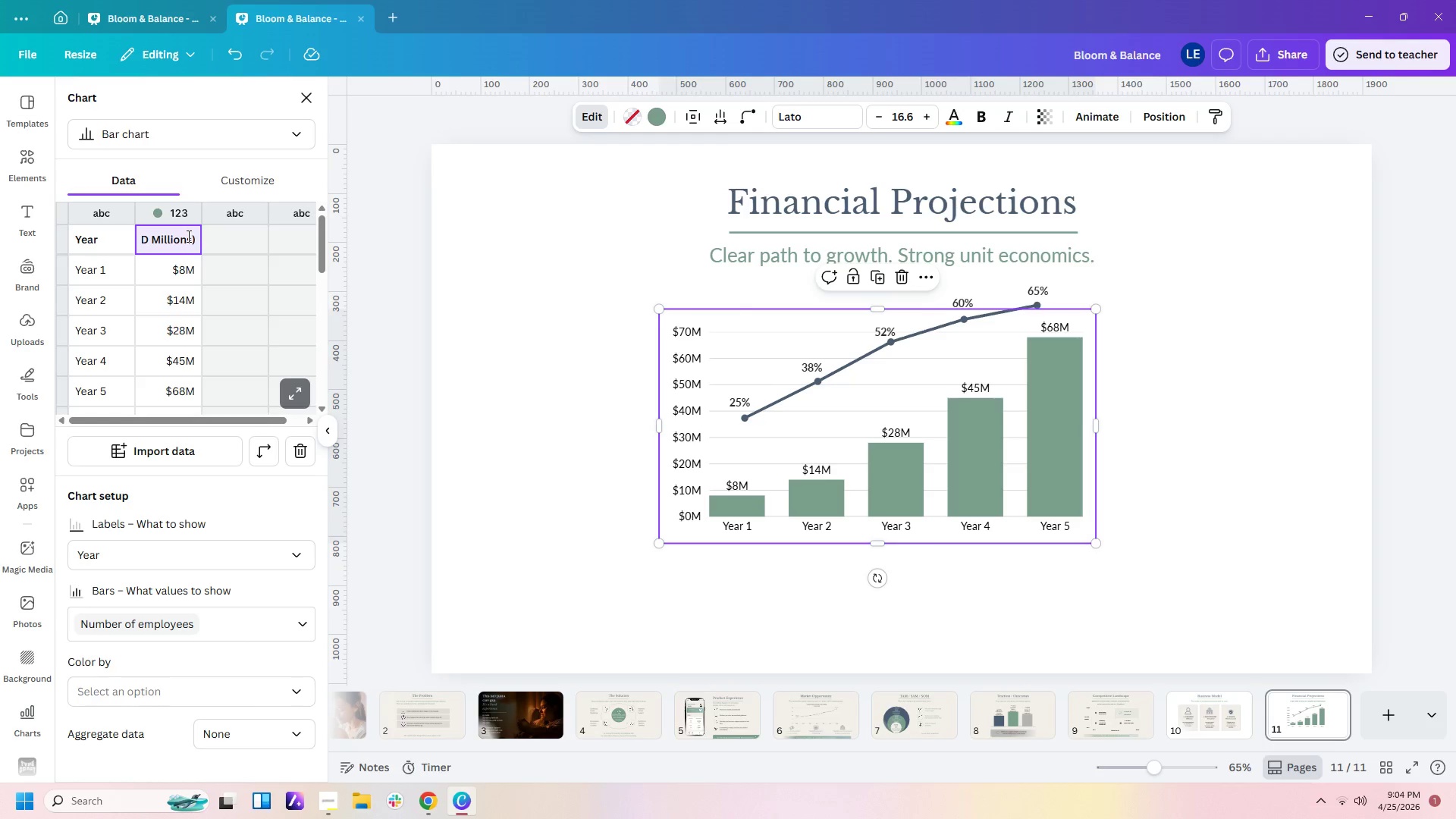 
left_click([243, 240])
 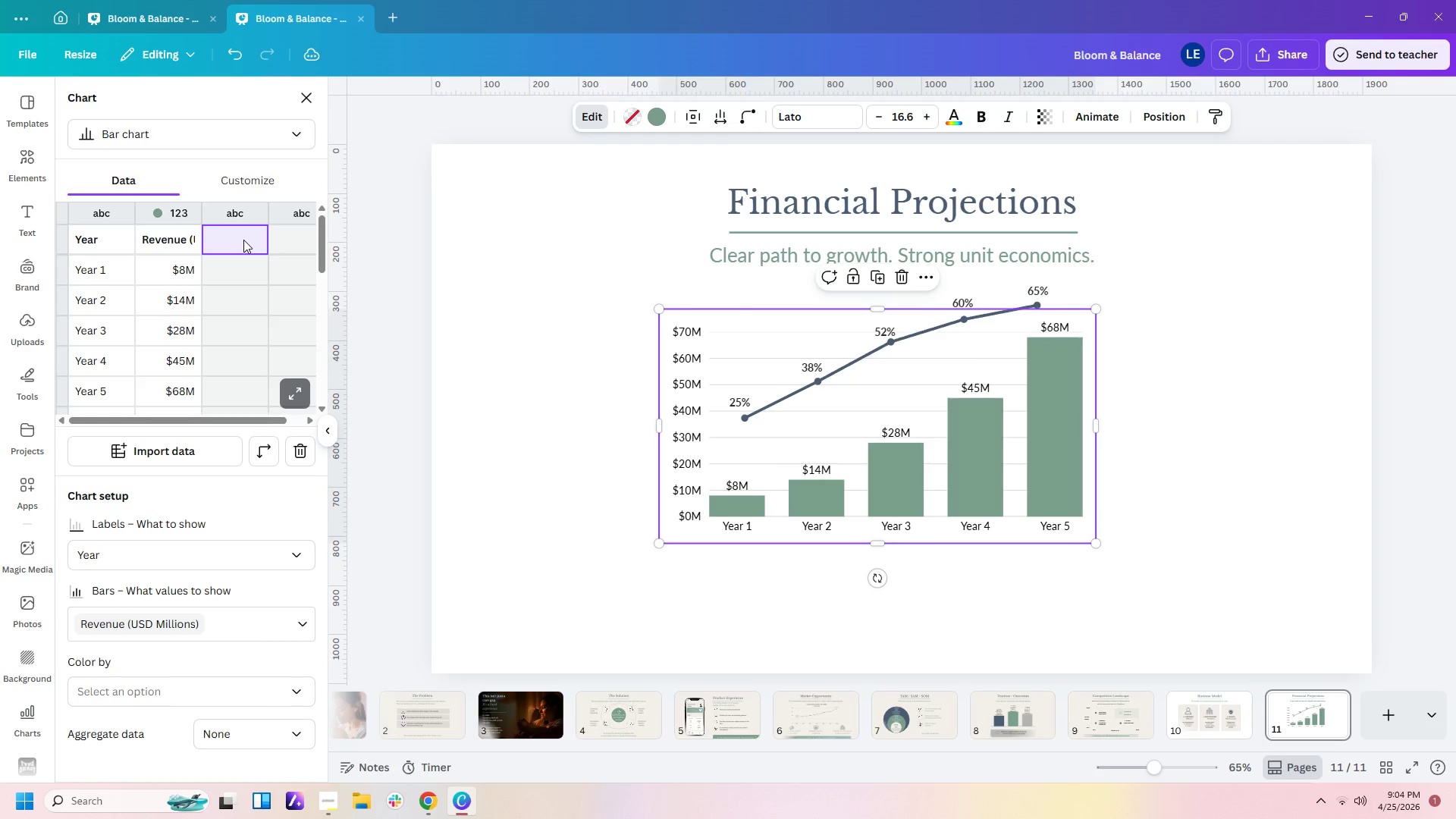 
left_click([243, 240])
 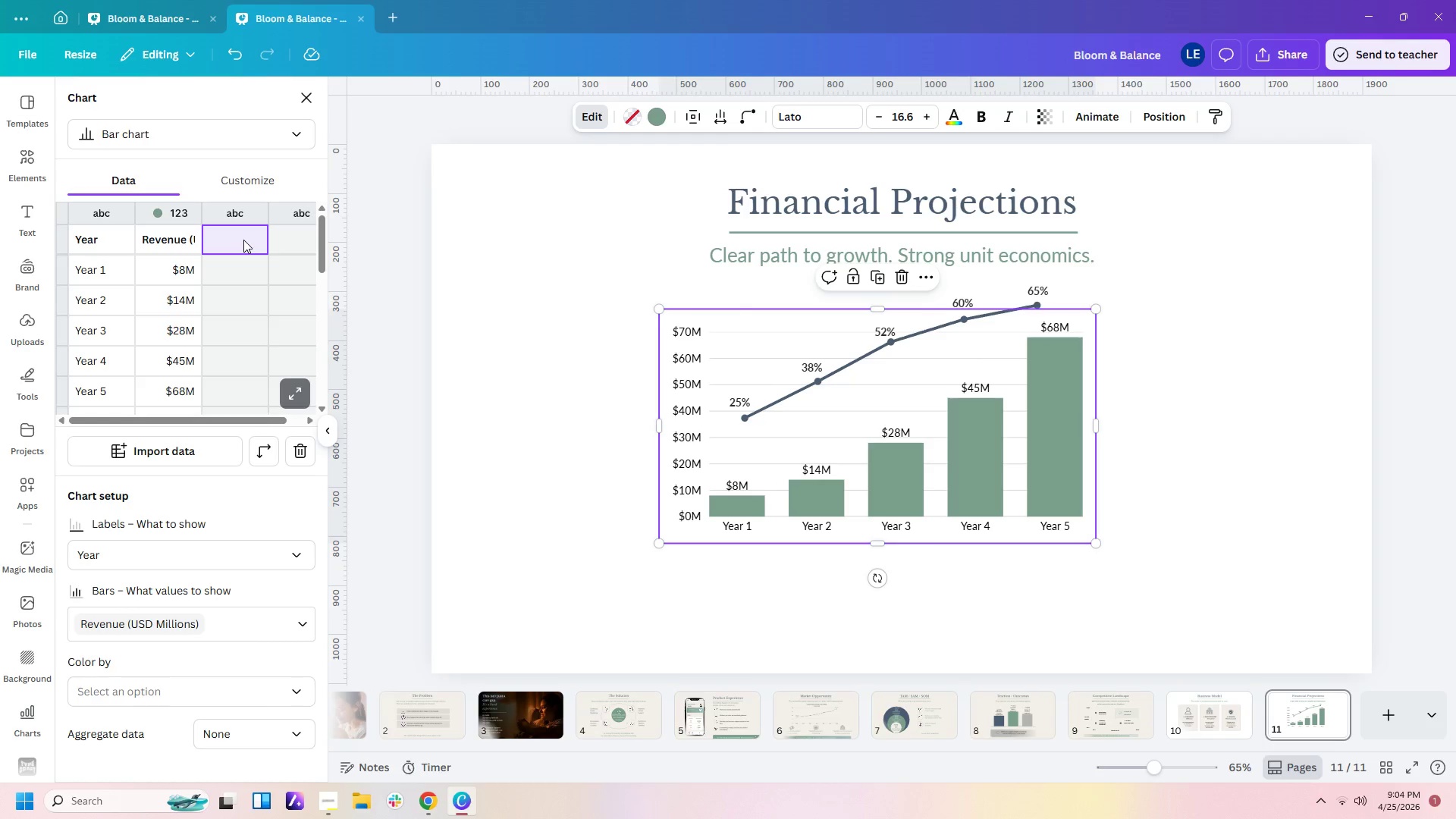 
type(Gross Margin (%))
 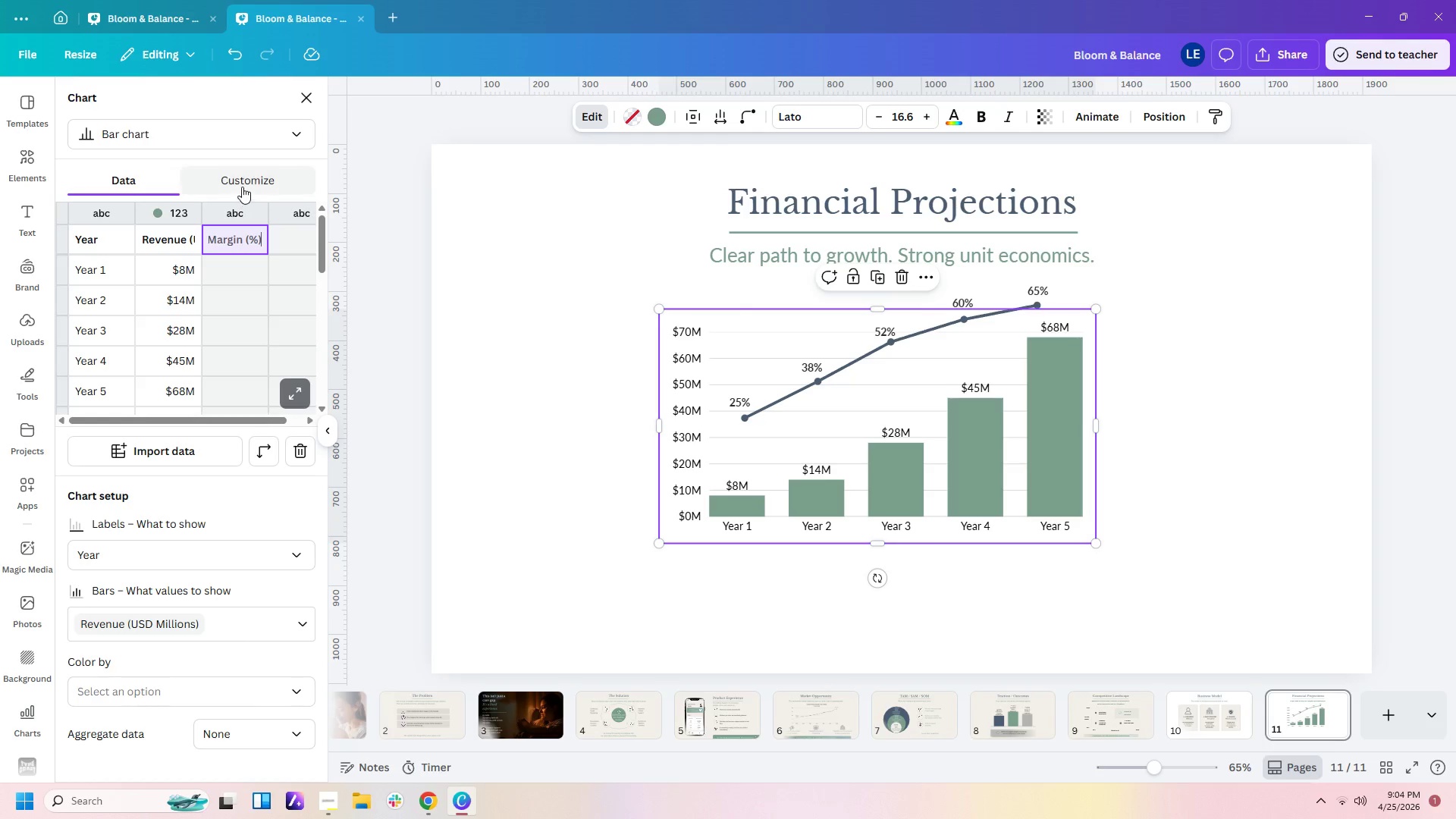 
left_click([235, 212])
 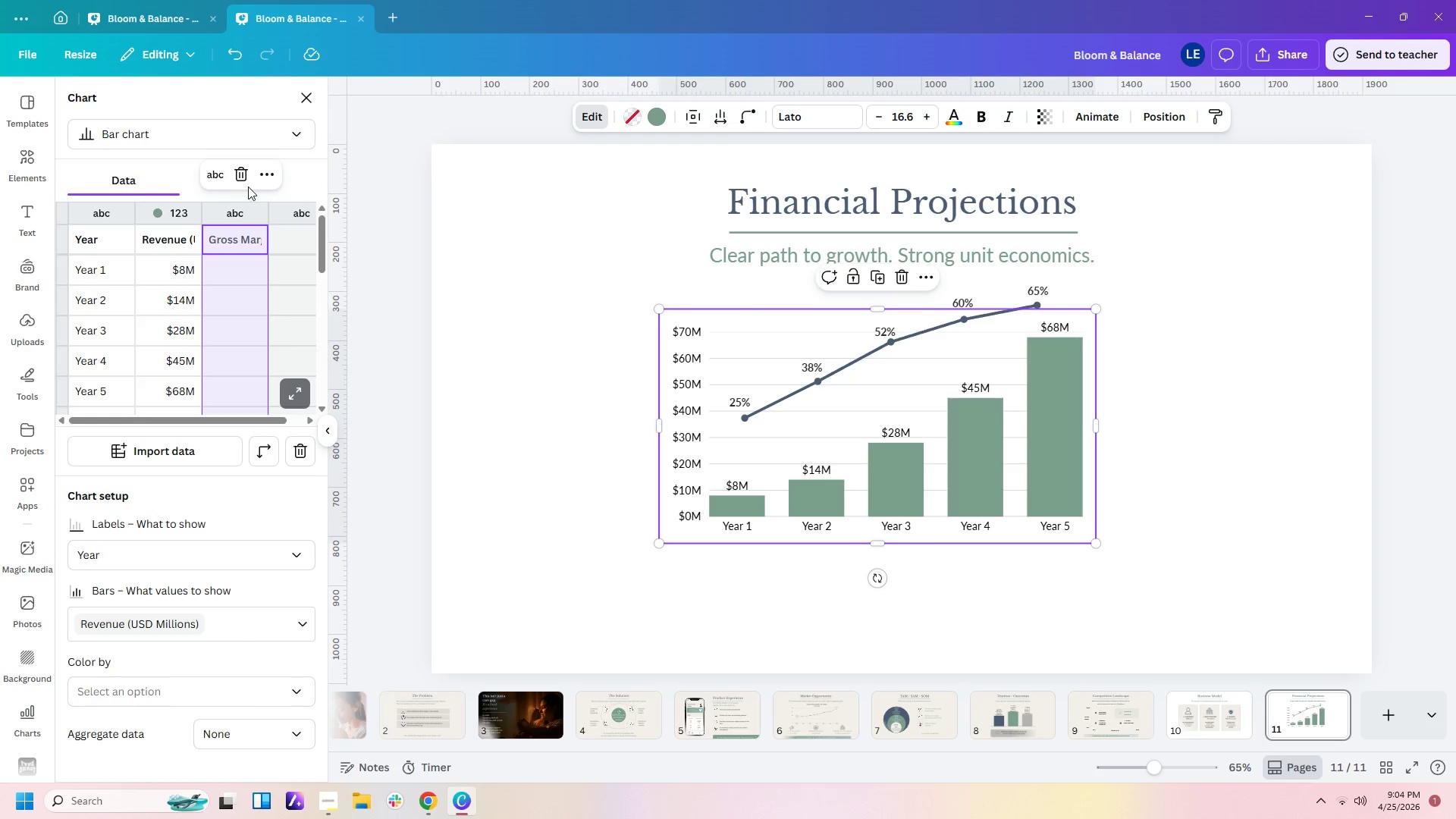 
left_click([258, 180])
 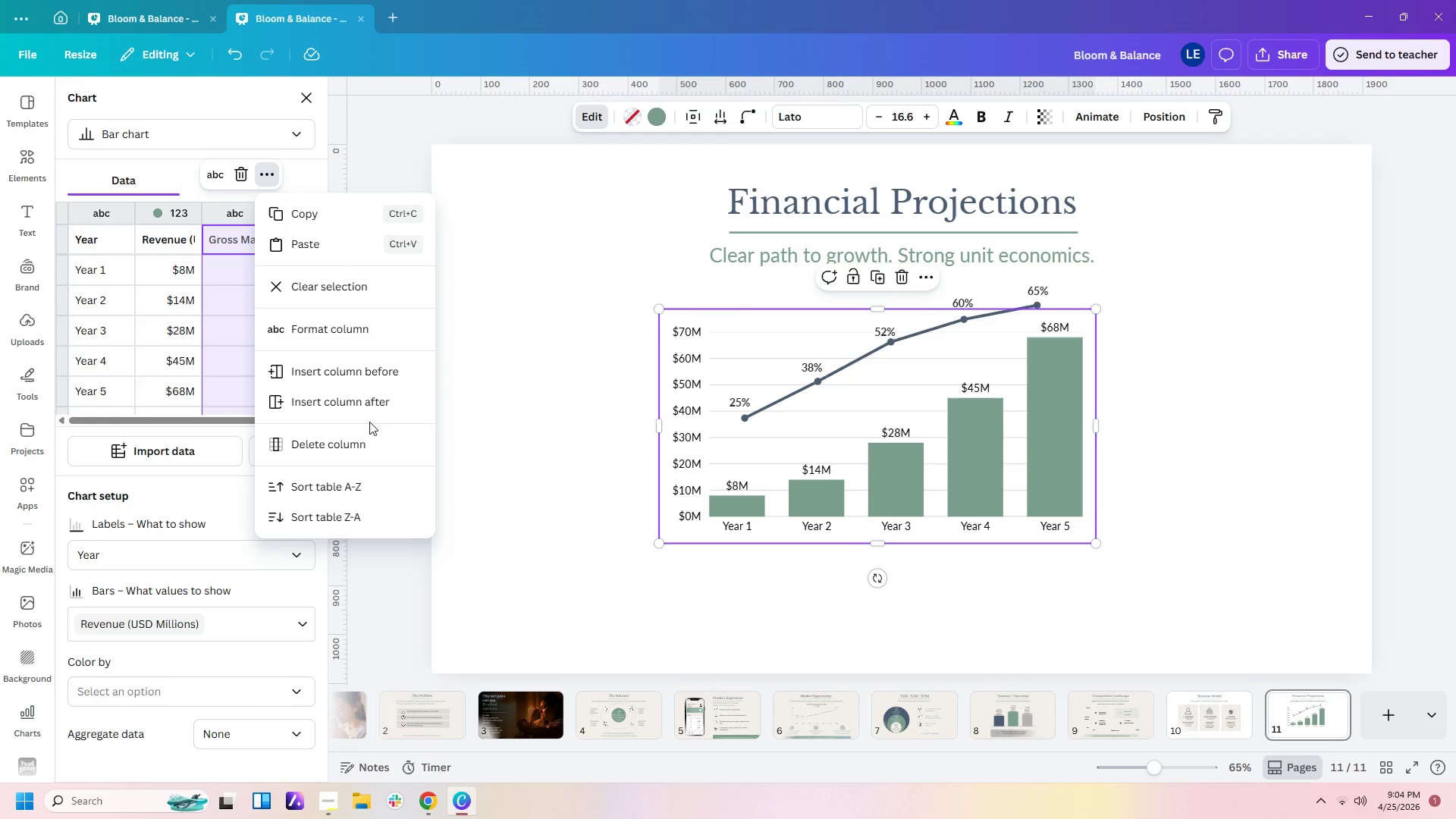 
left_click([476, 510])
 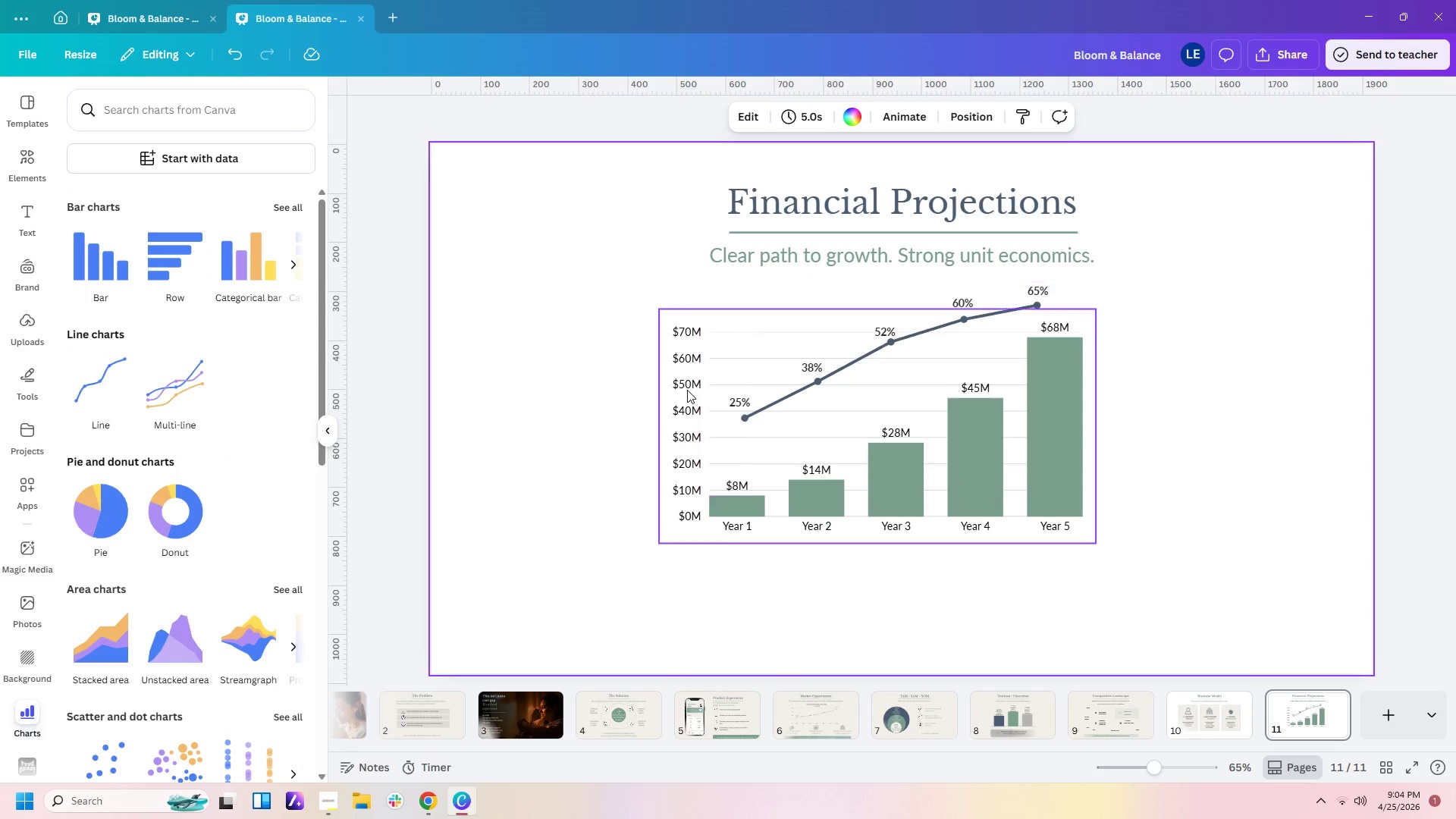 
wait(5.17)
 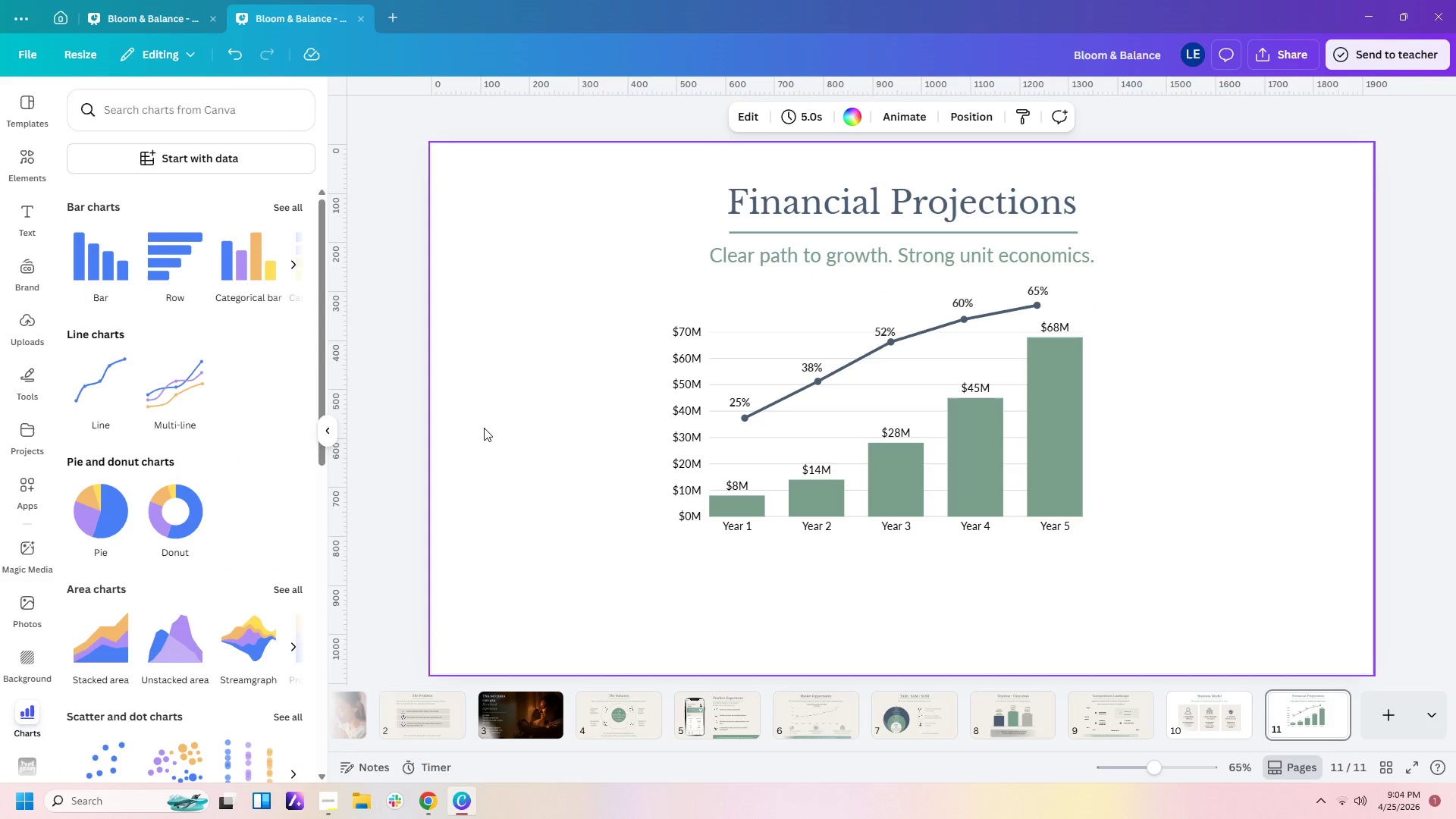 
double_click([921, 416])
 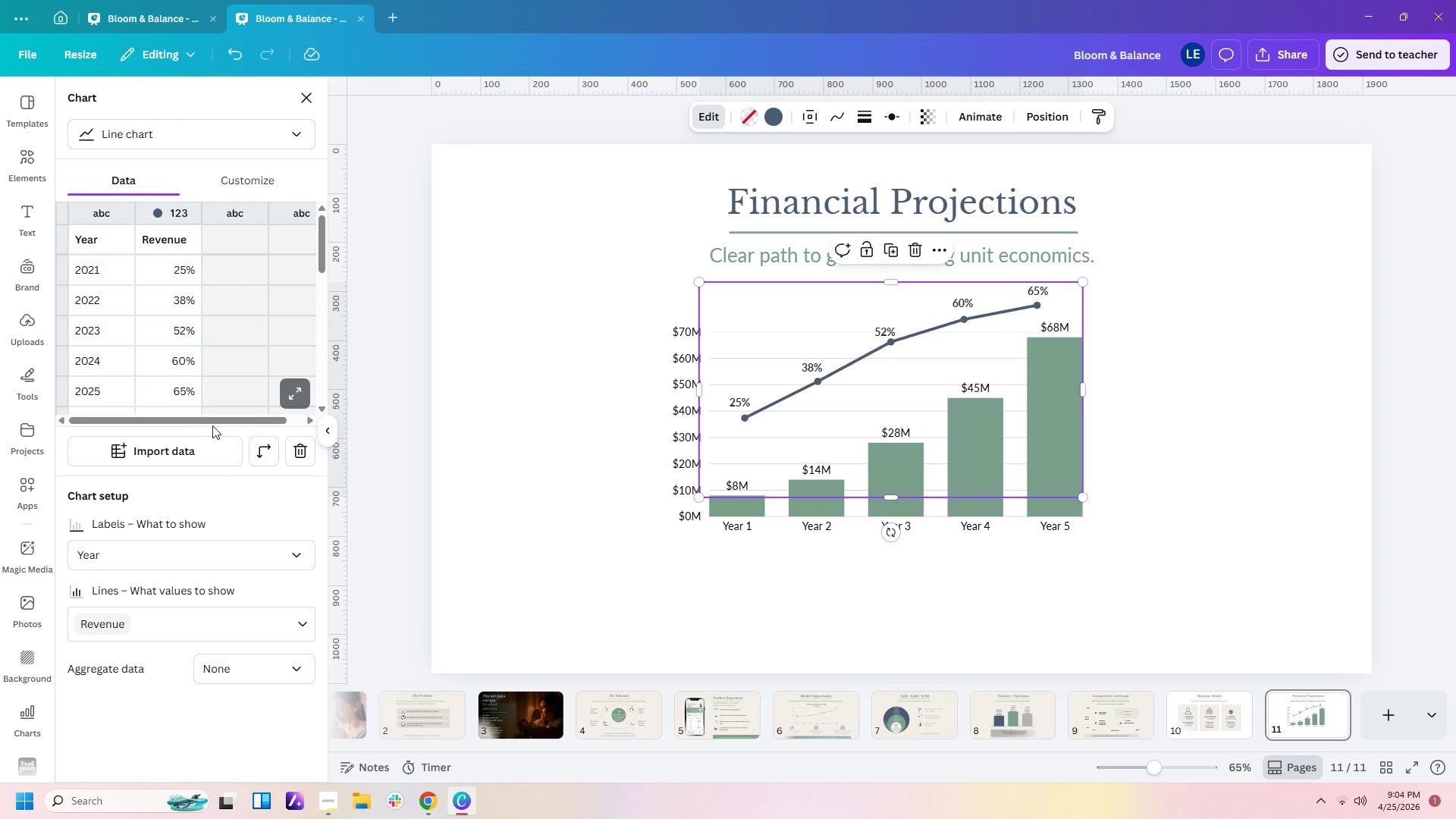 
left_click([259, 174])
 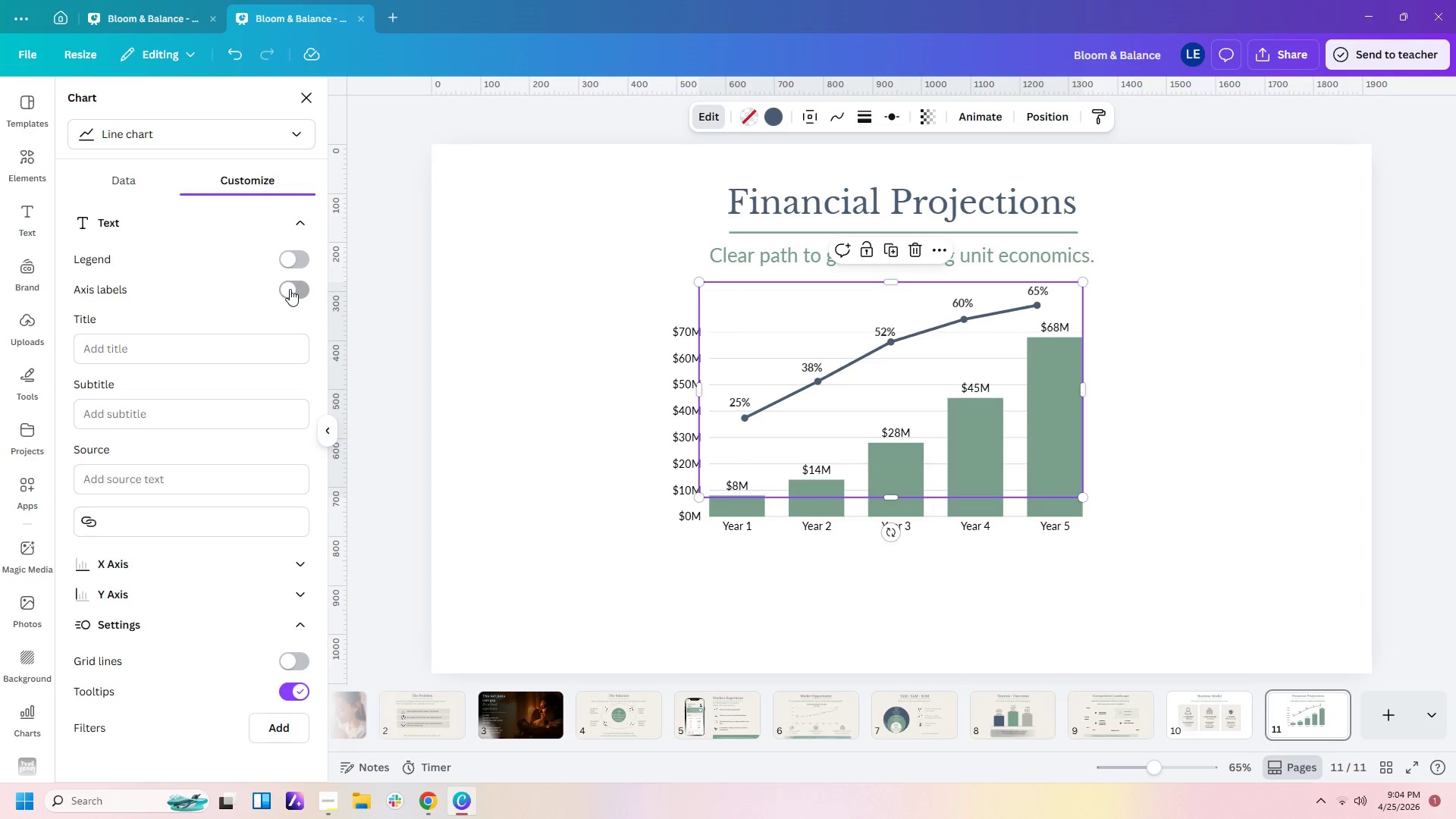 
left_click([291, 261])
 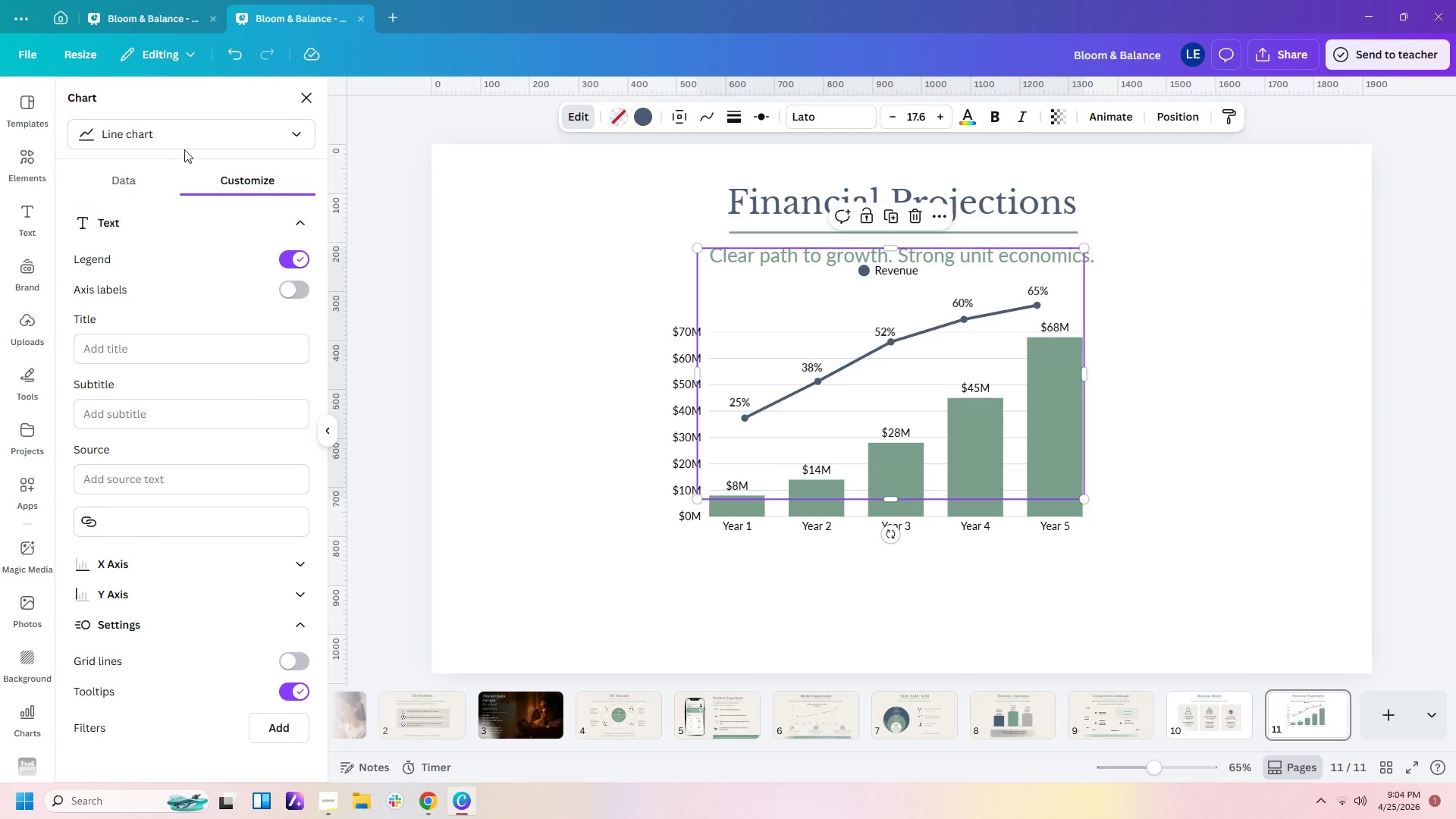 
left_click([149, 184])
 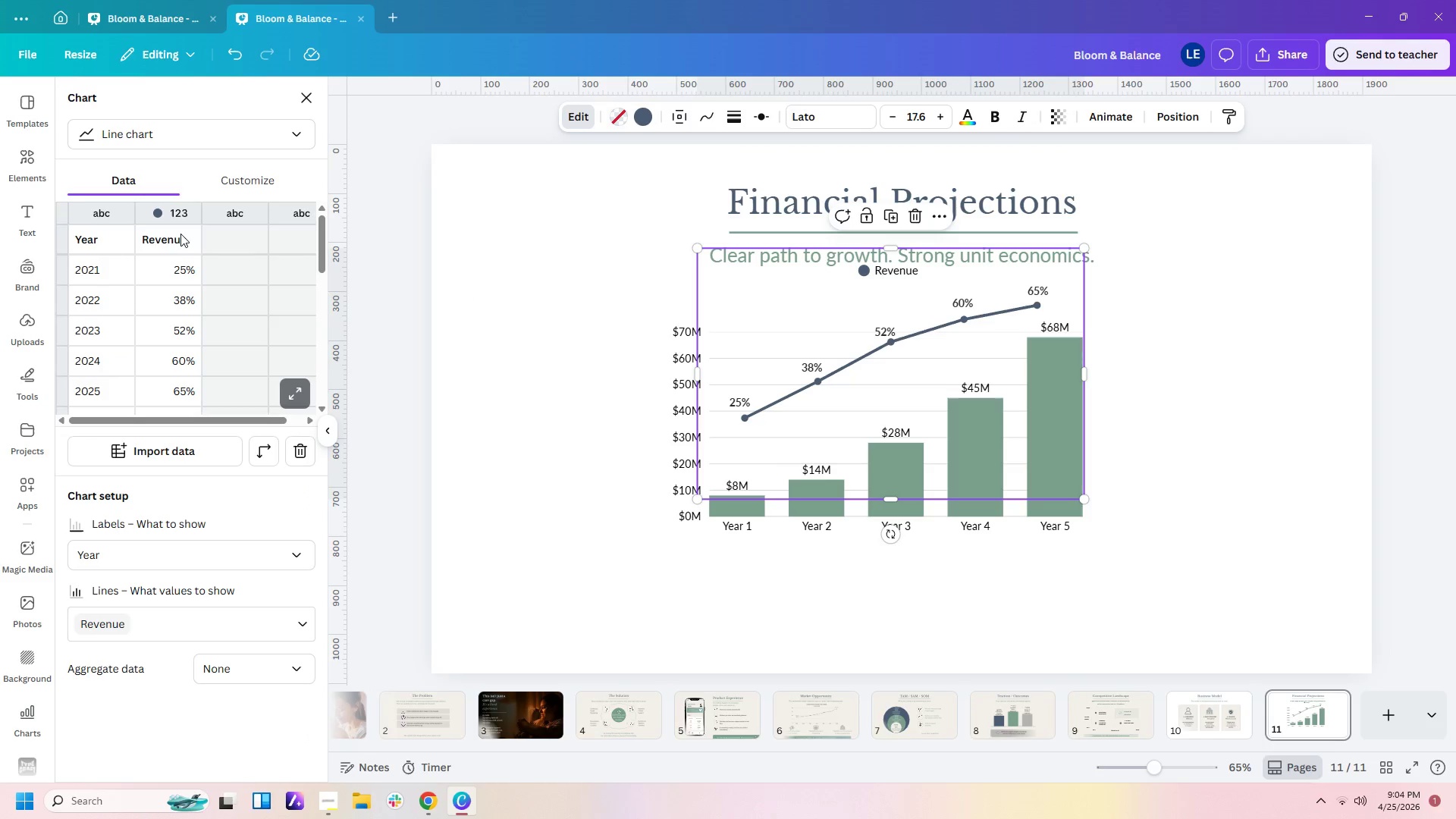 
double_click([180, 234])
 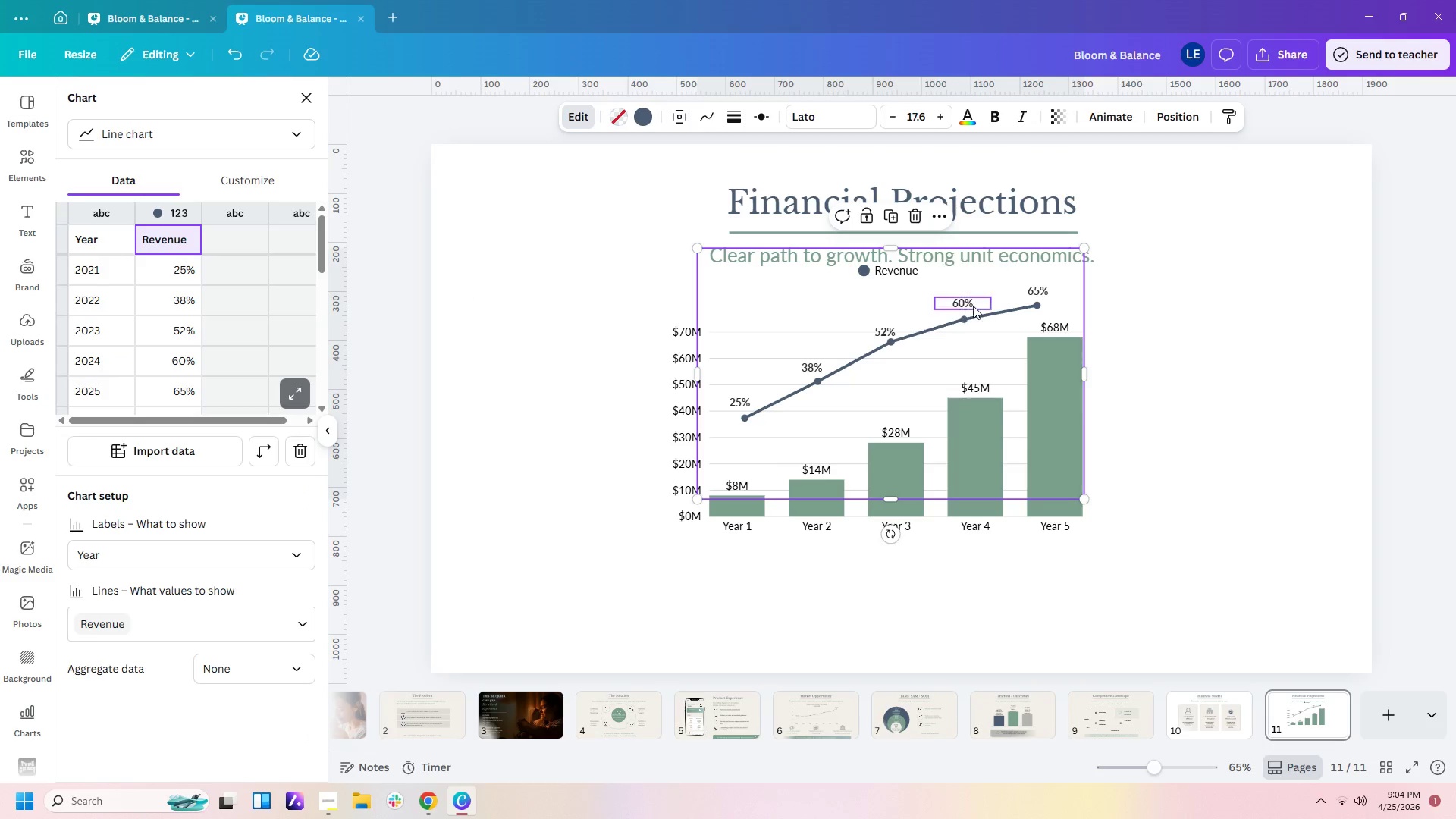 
key(Control+Z)
 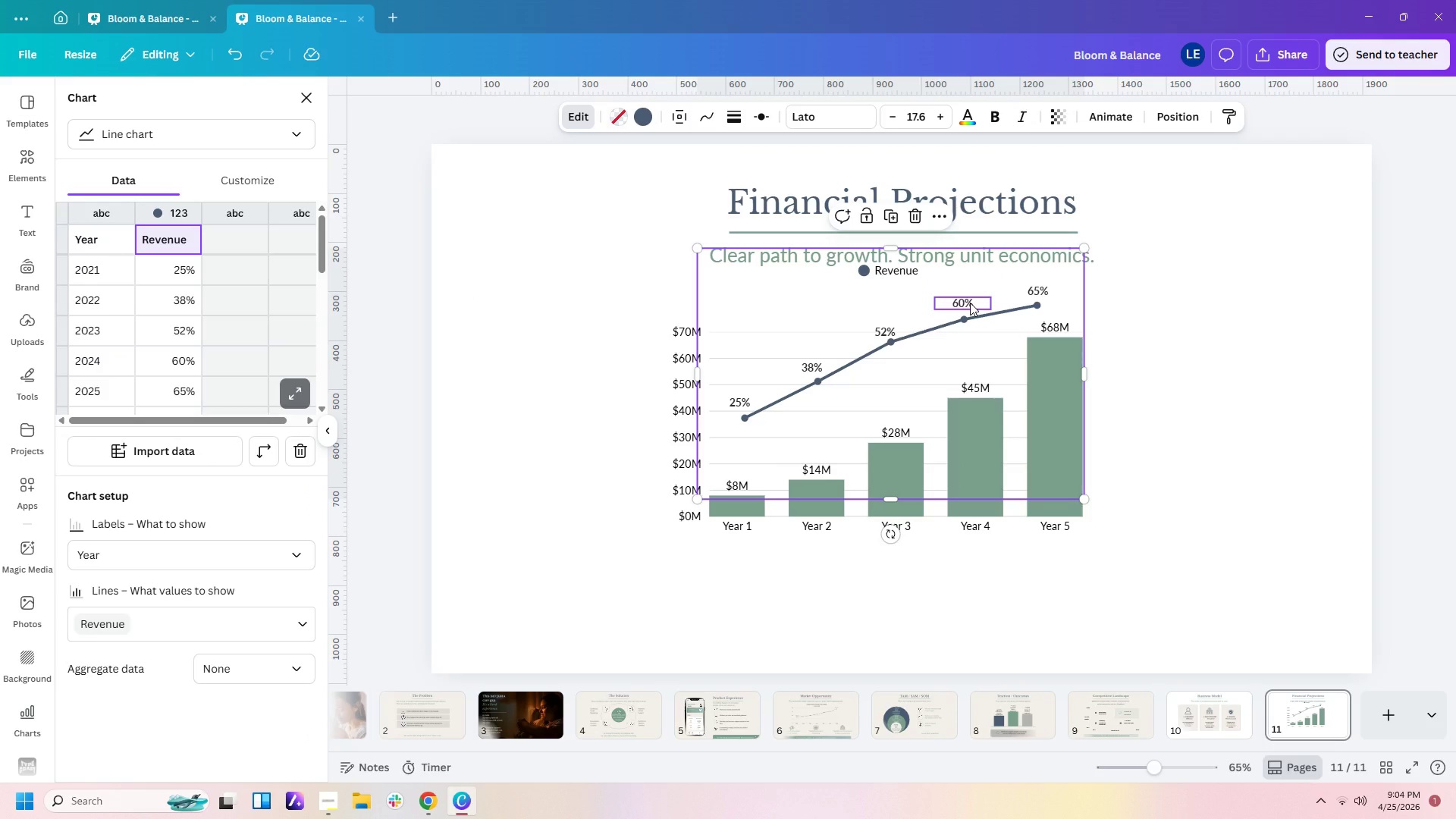 
key(Control+Z)
 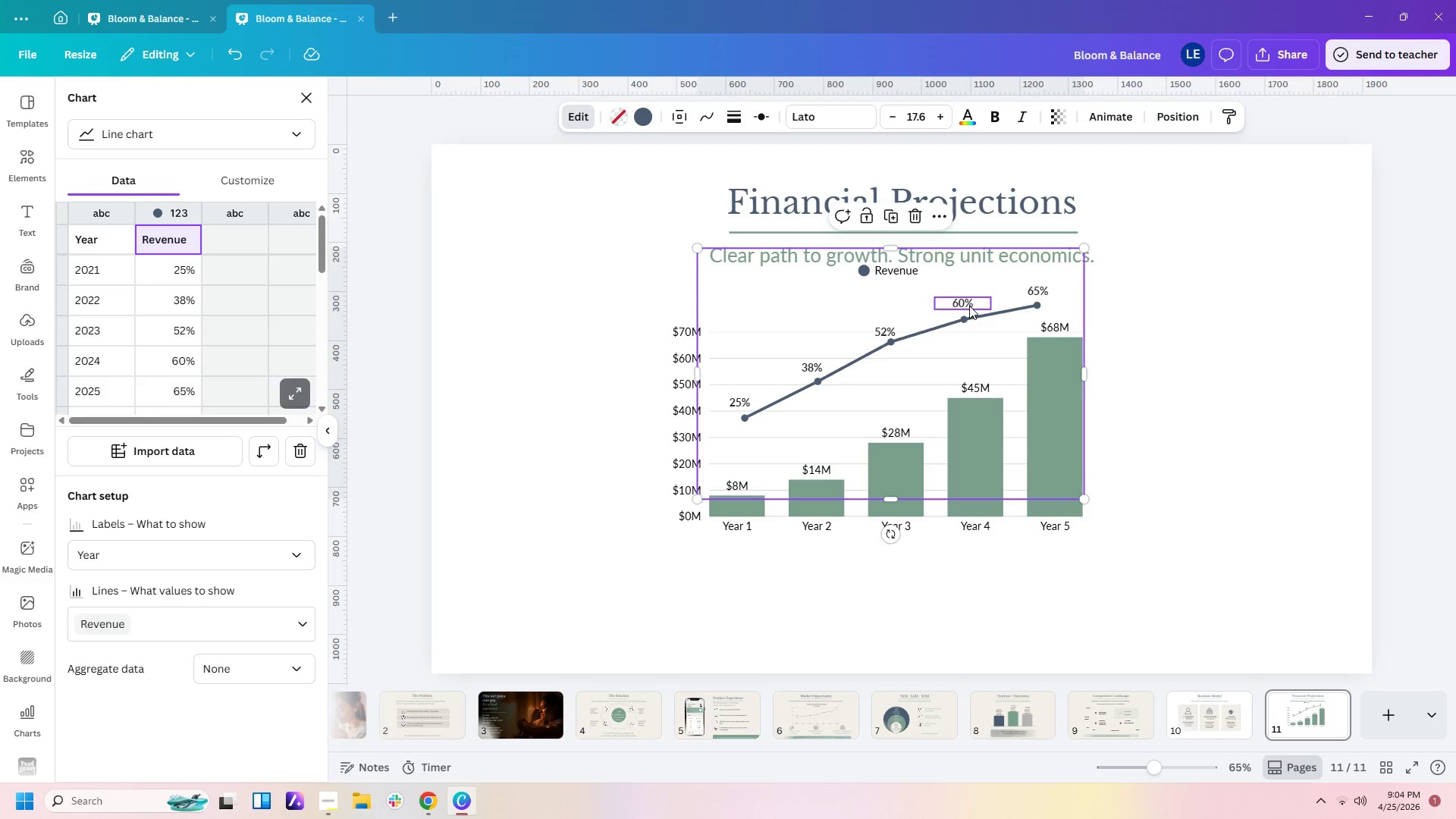 
key(Control+Z)
 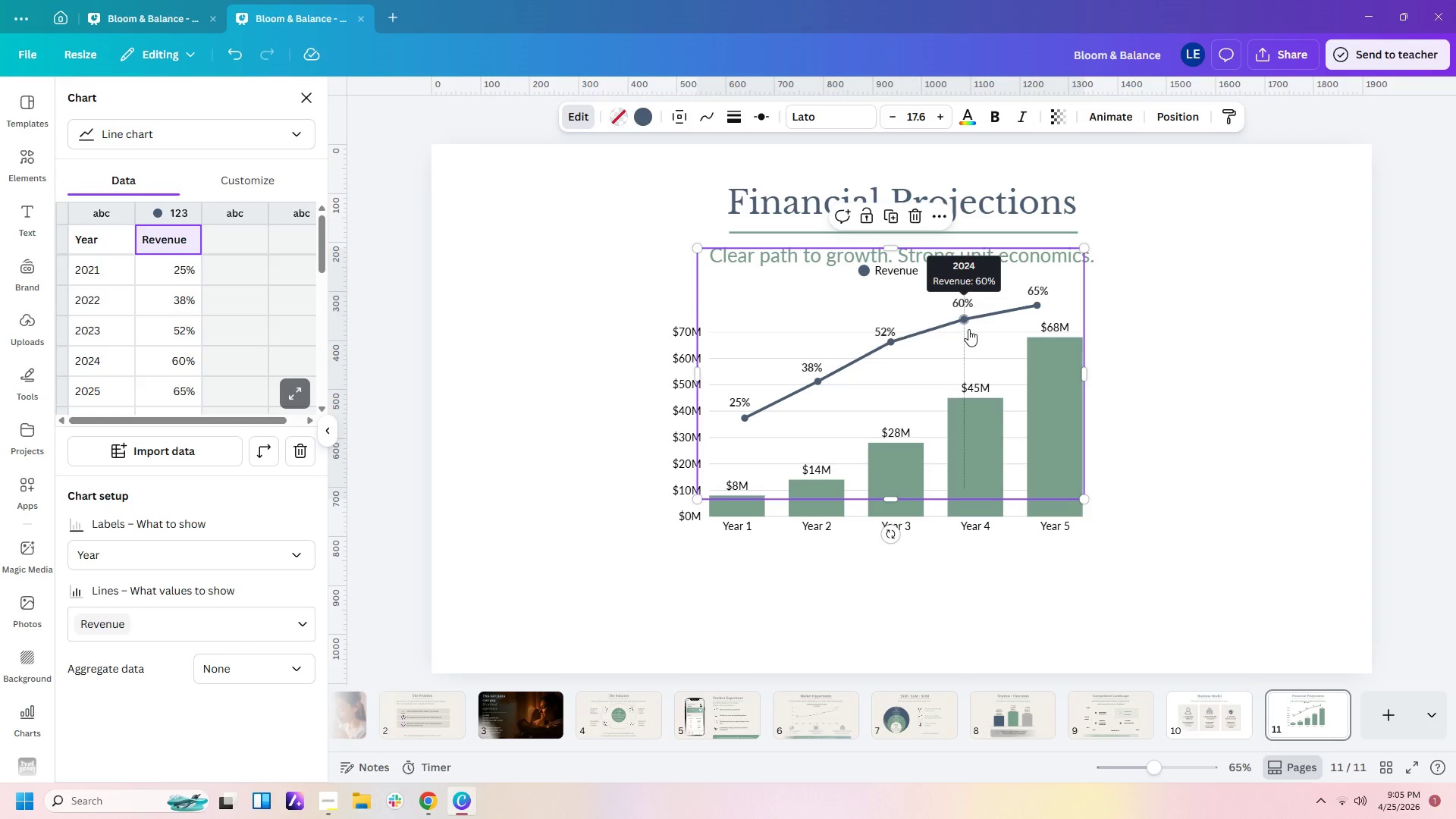 
key(Control+Z)
 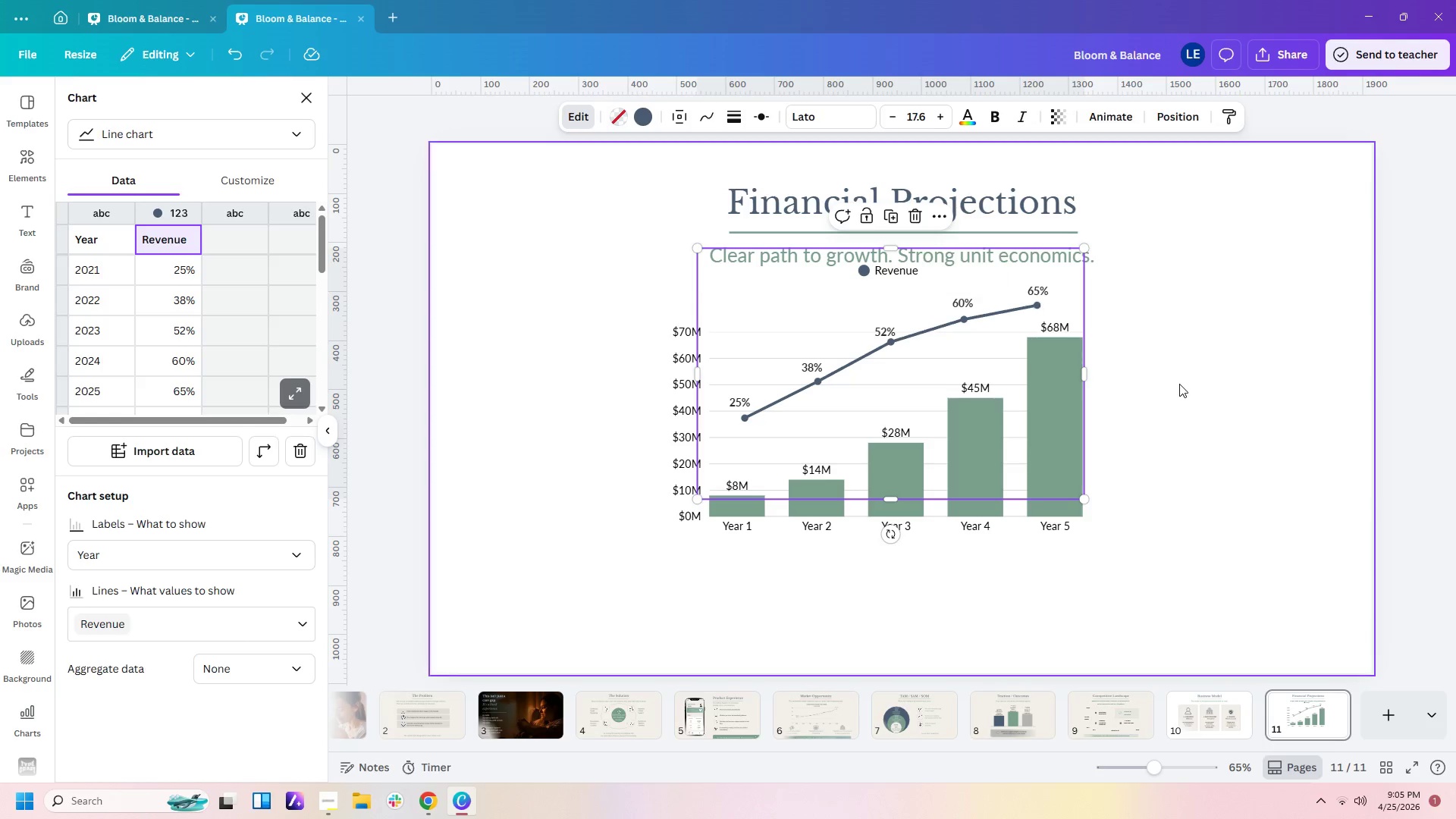 
left_click([1179, 384])
 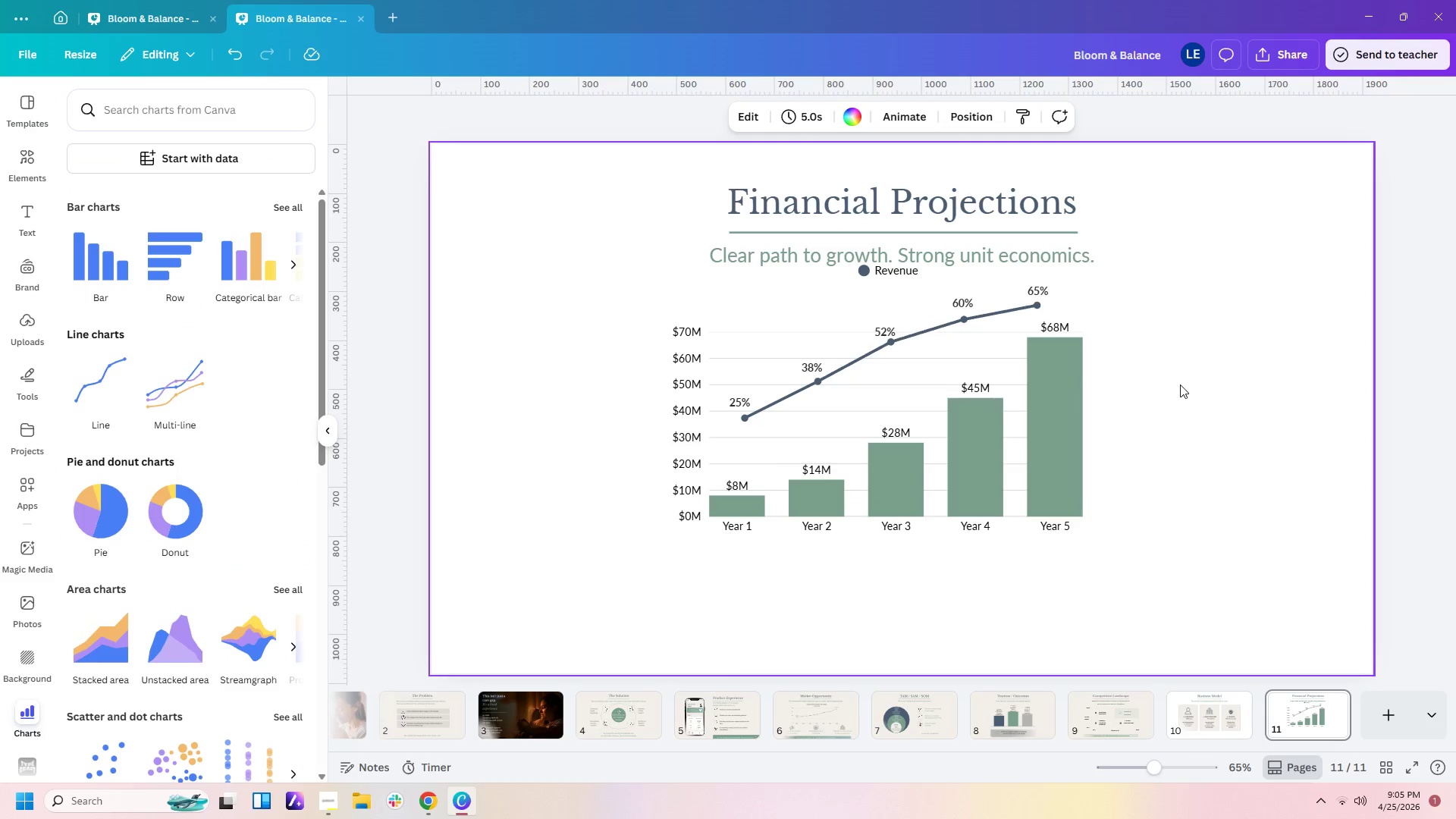 
key(Control+Z)
 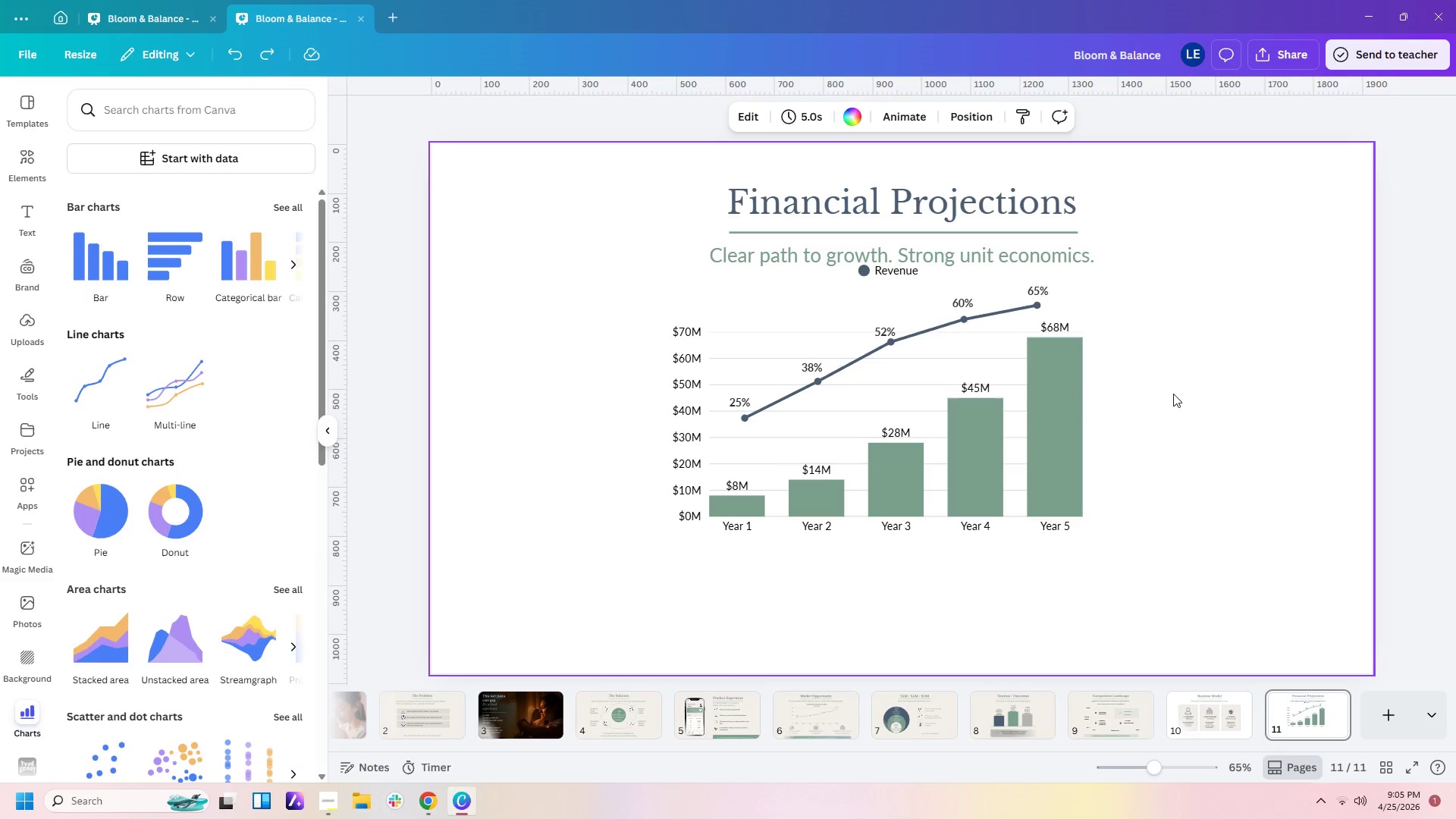 
key(Control+Z)
 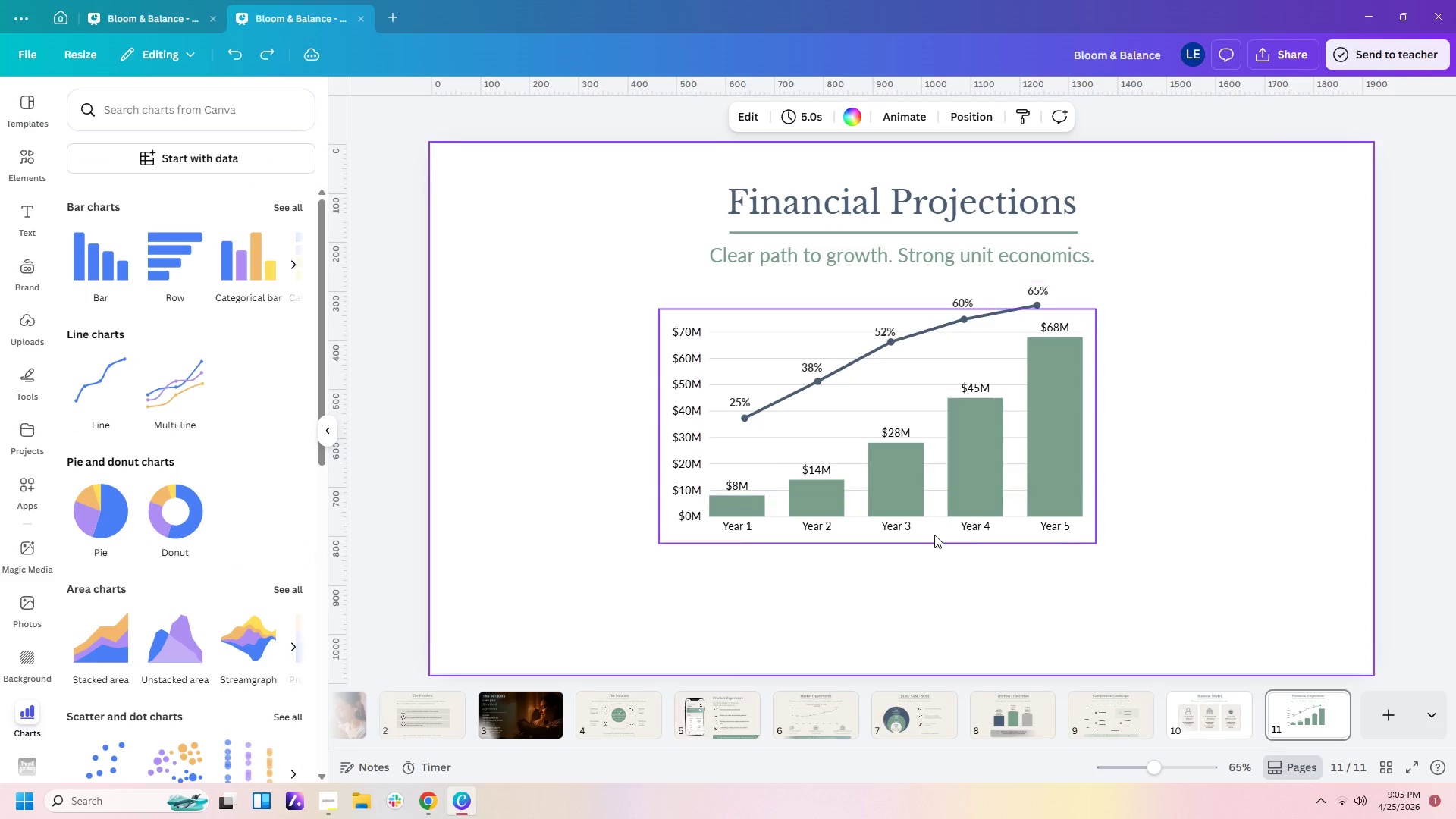 
left_click([940, 503])
 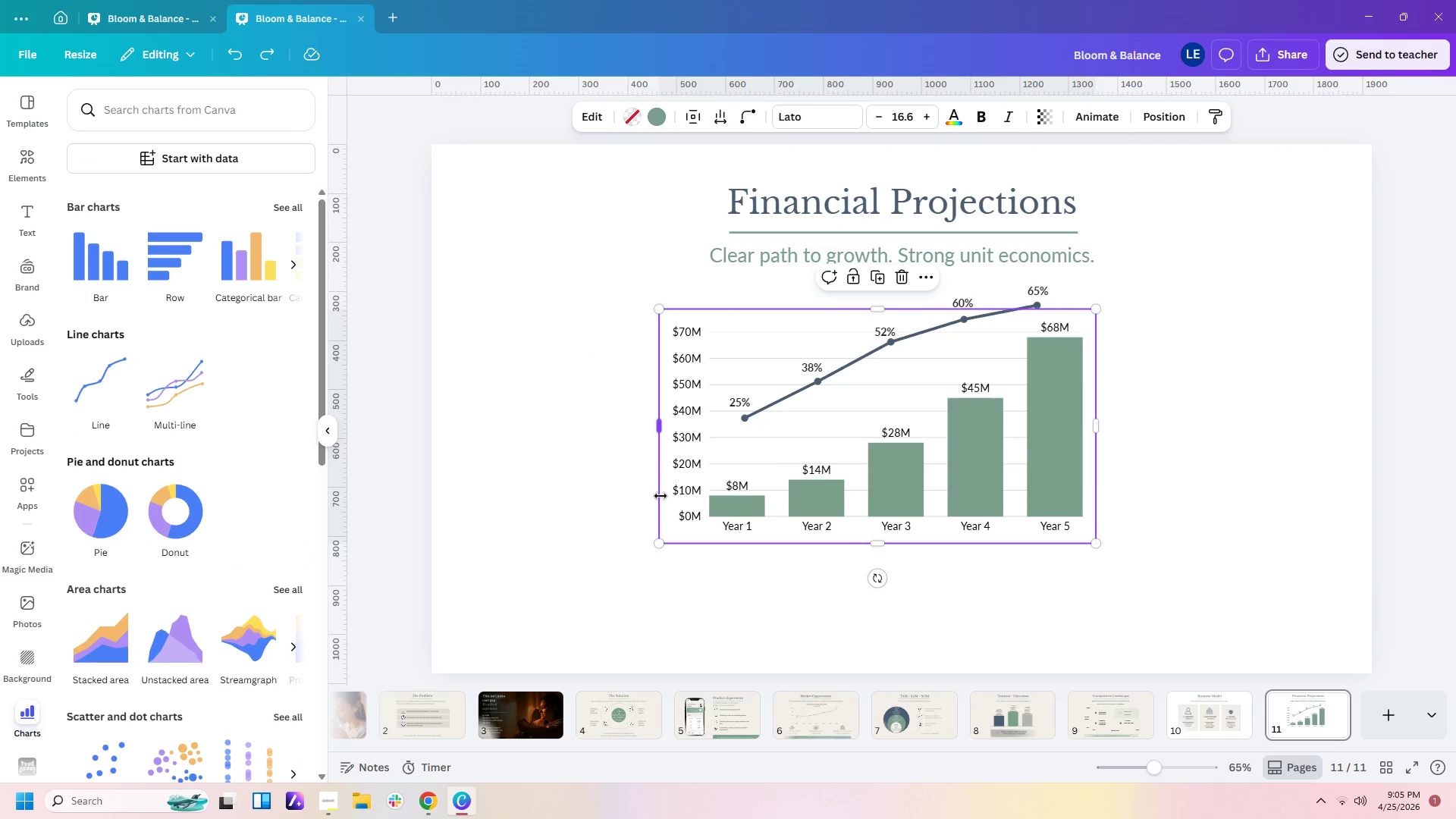 
double_click([771, 533])
 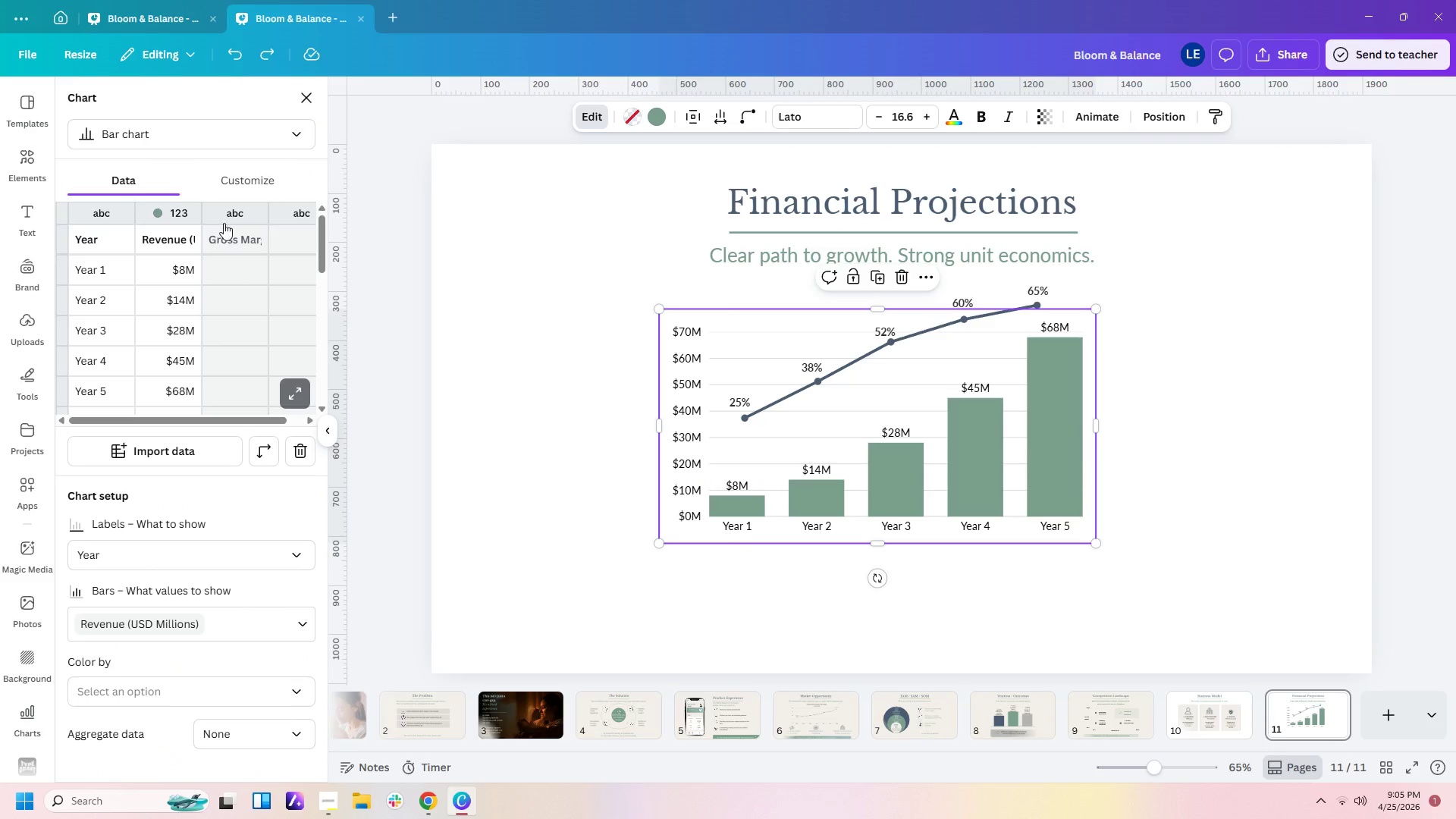 
left_click([224, 218])
 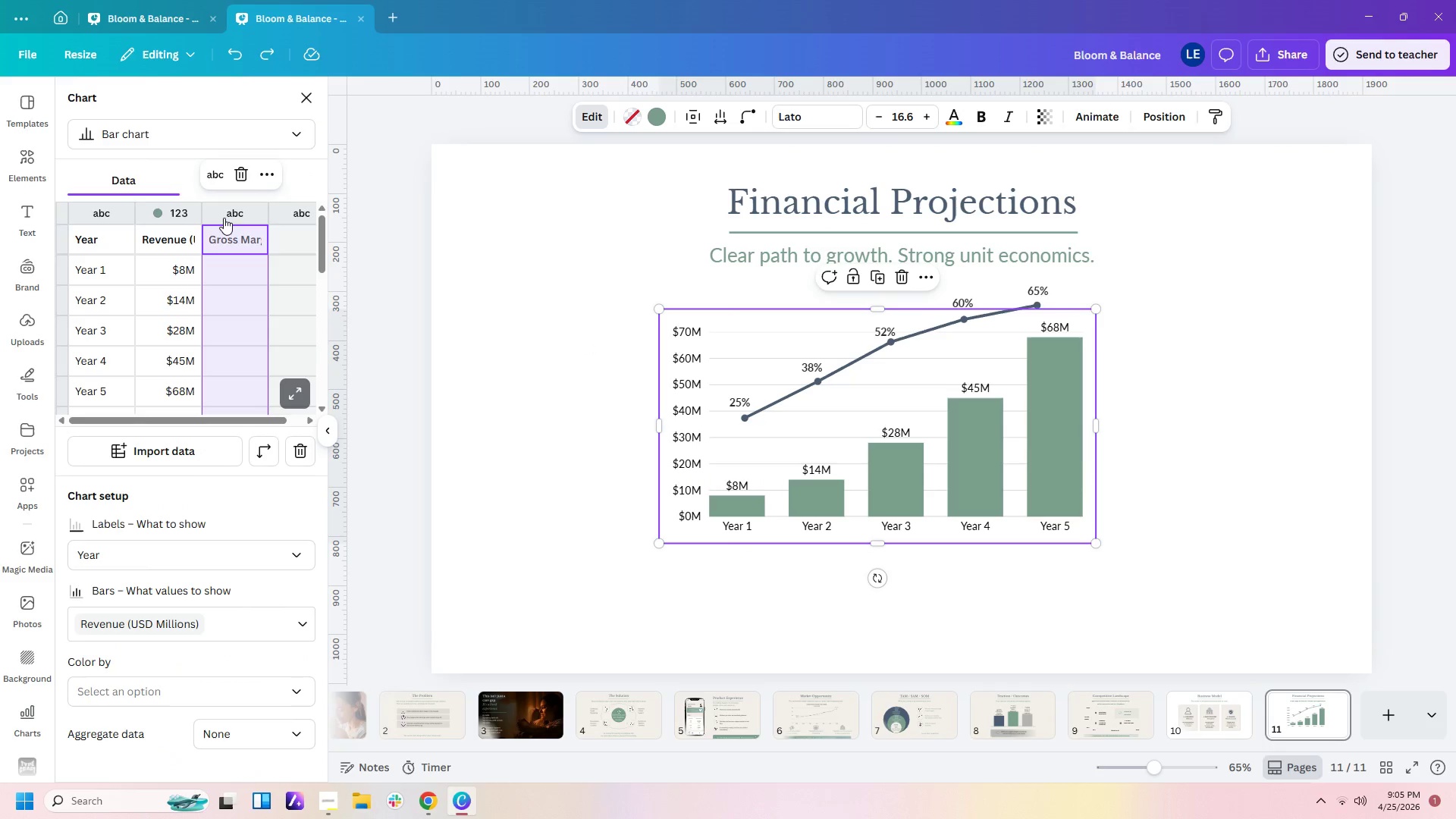 
right_click([224, 218])
 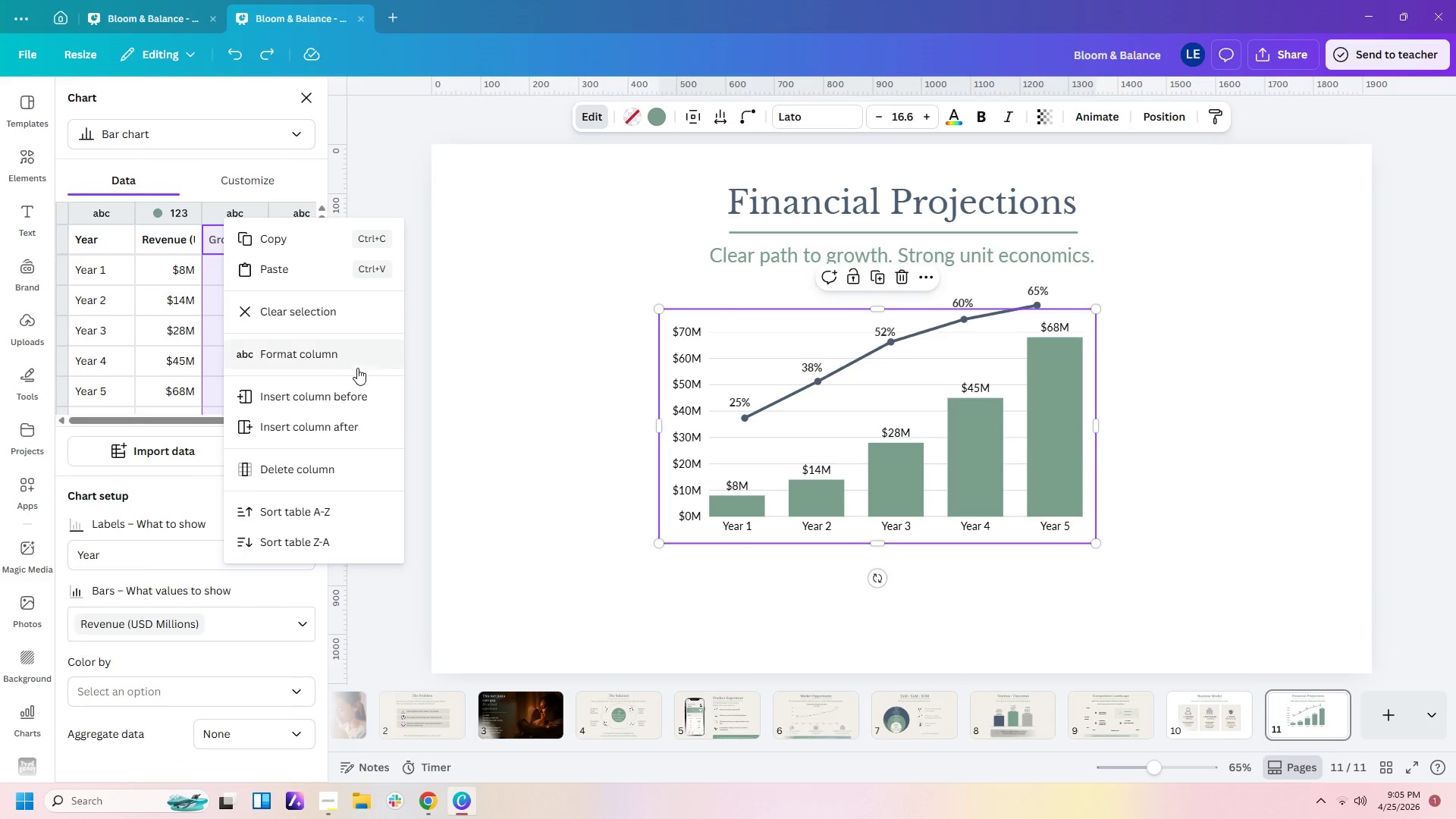 
left_click([488, 351])
 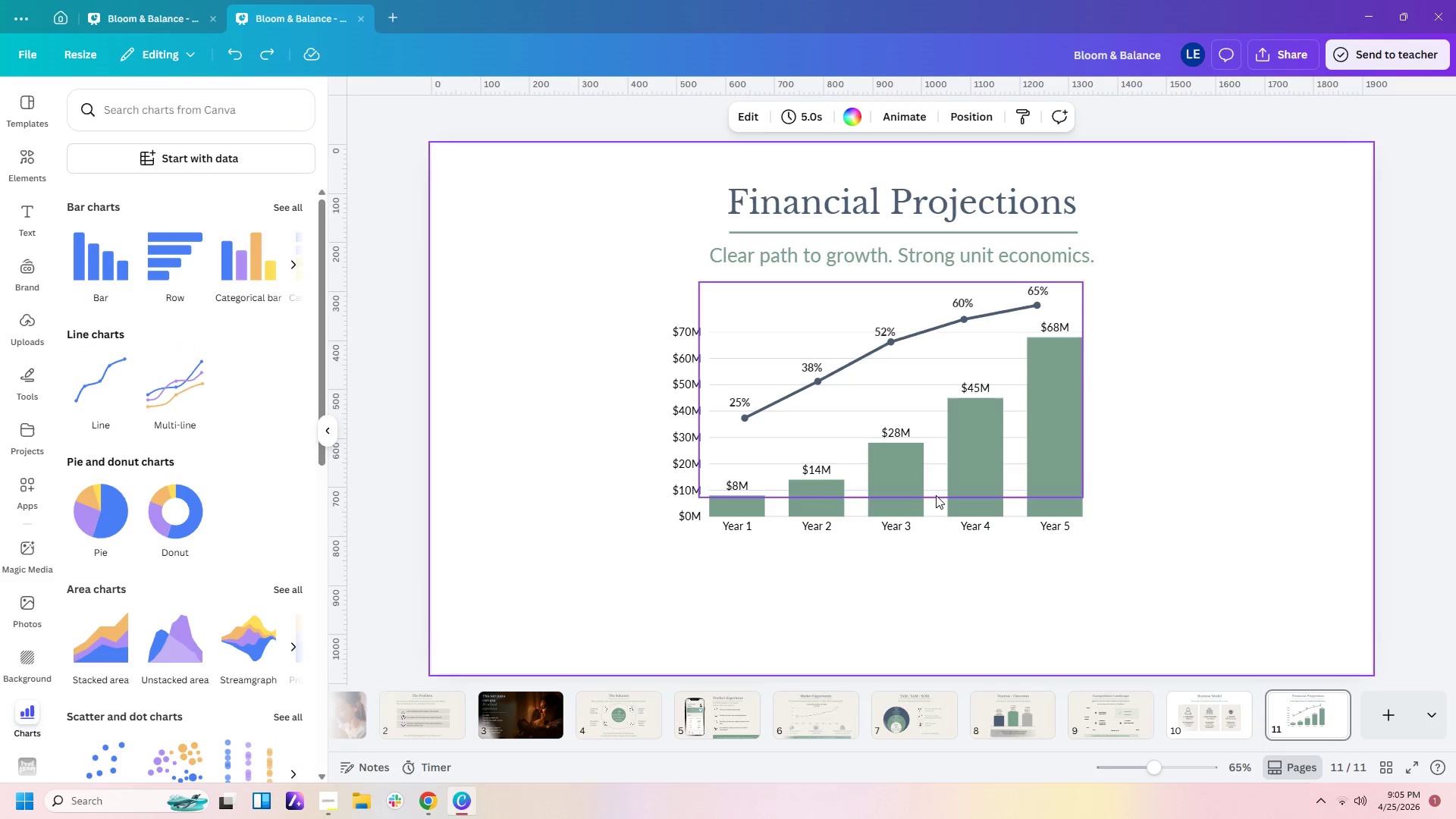 
double_click([931, 509])
 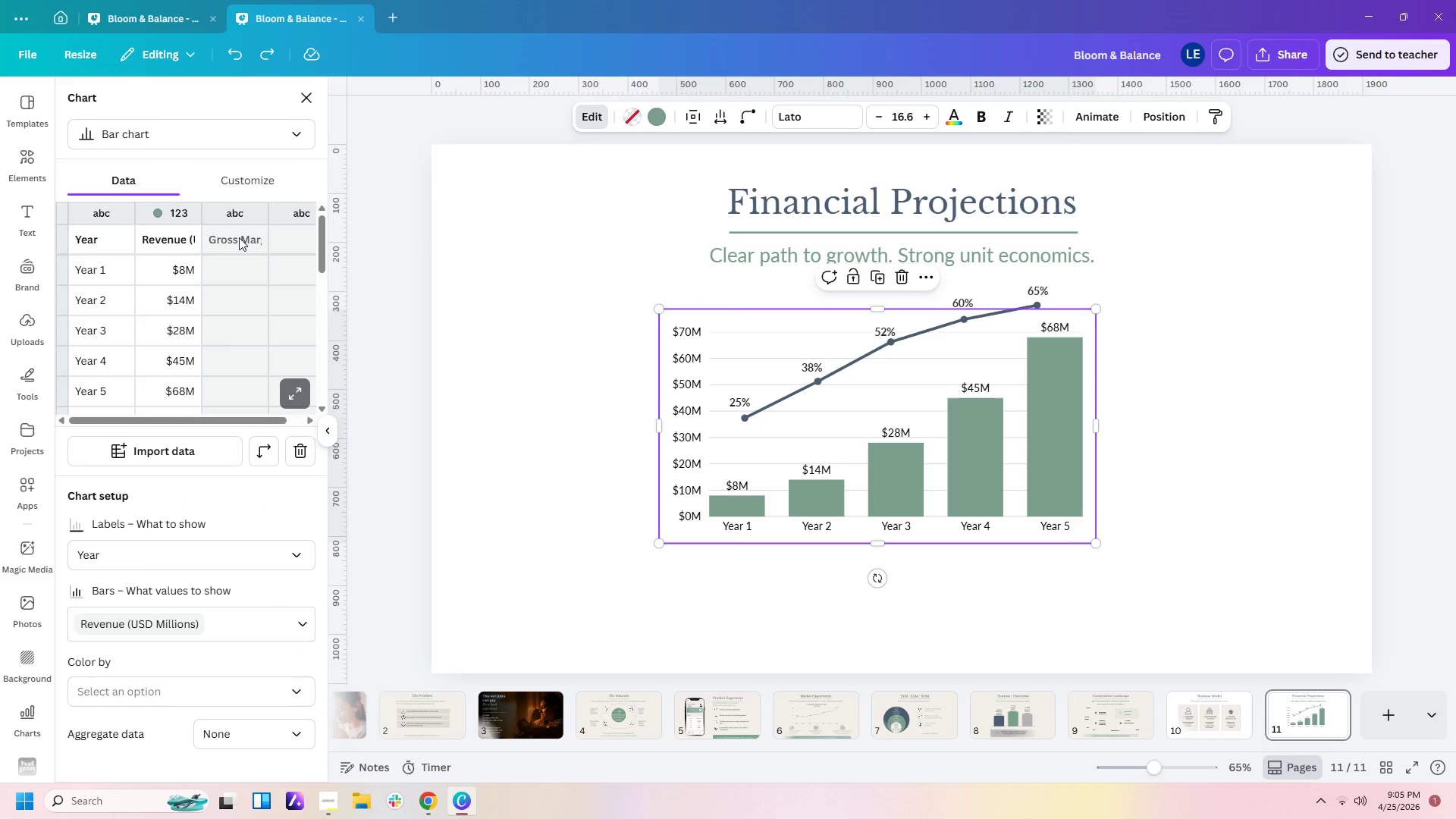 
left_click([239, 263])
 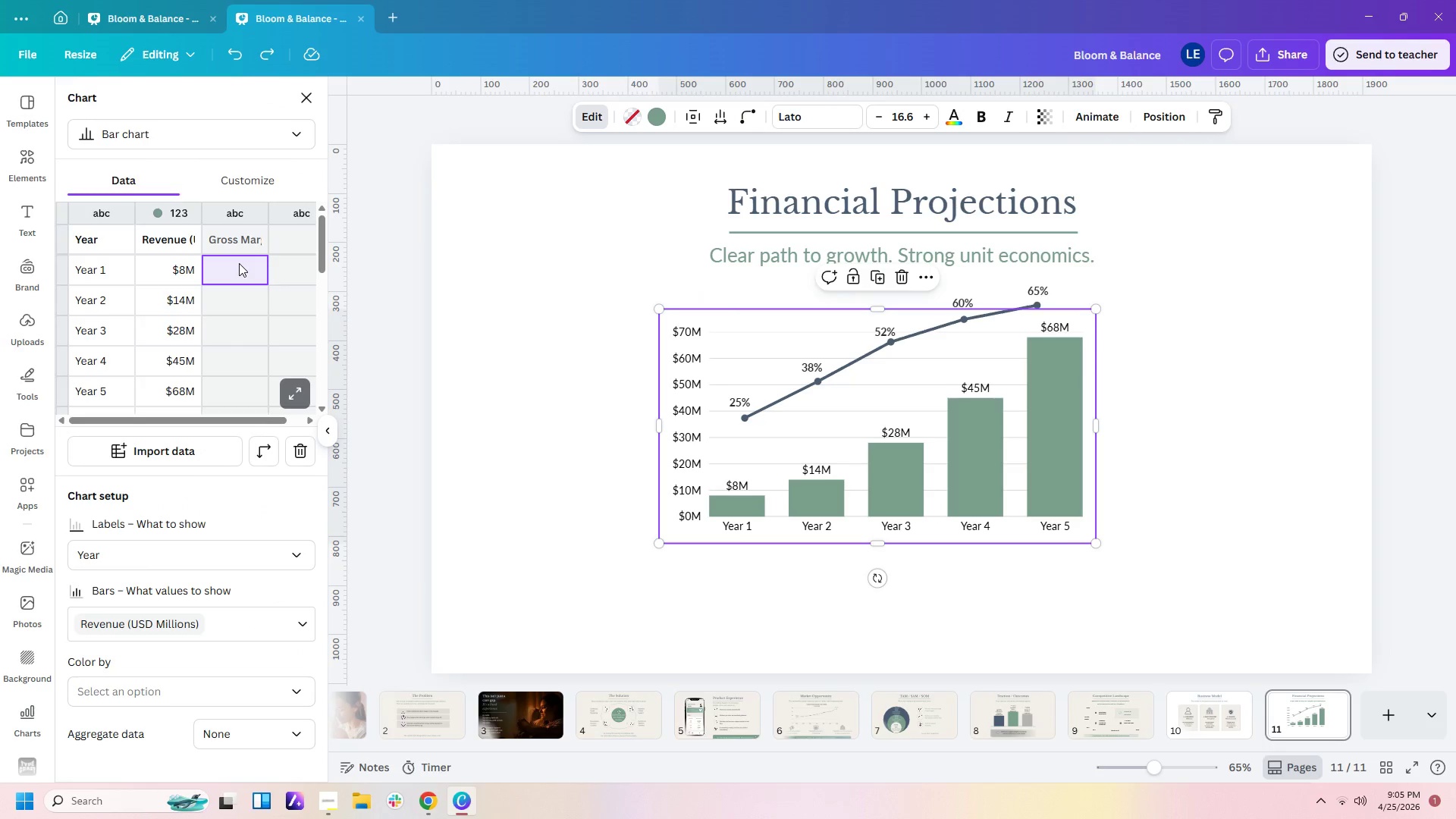 
key(Numpad0)
 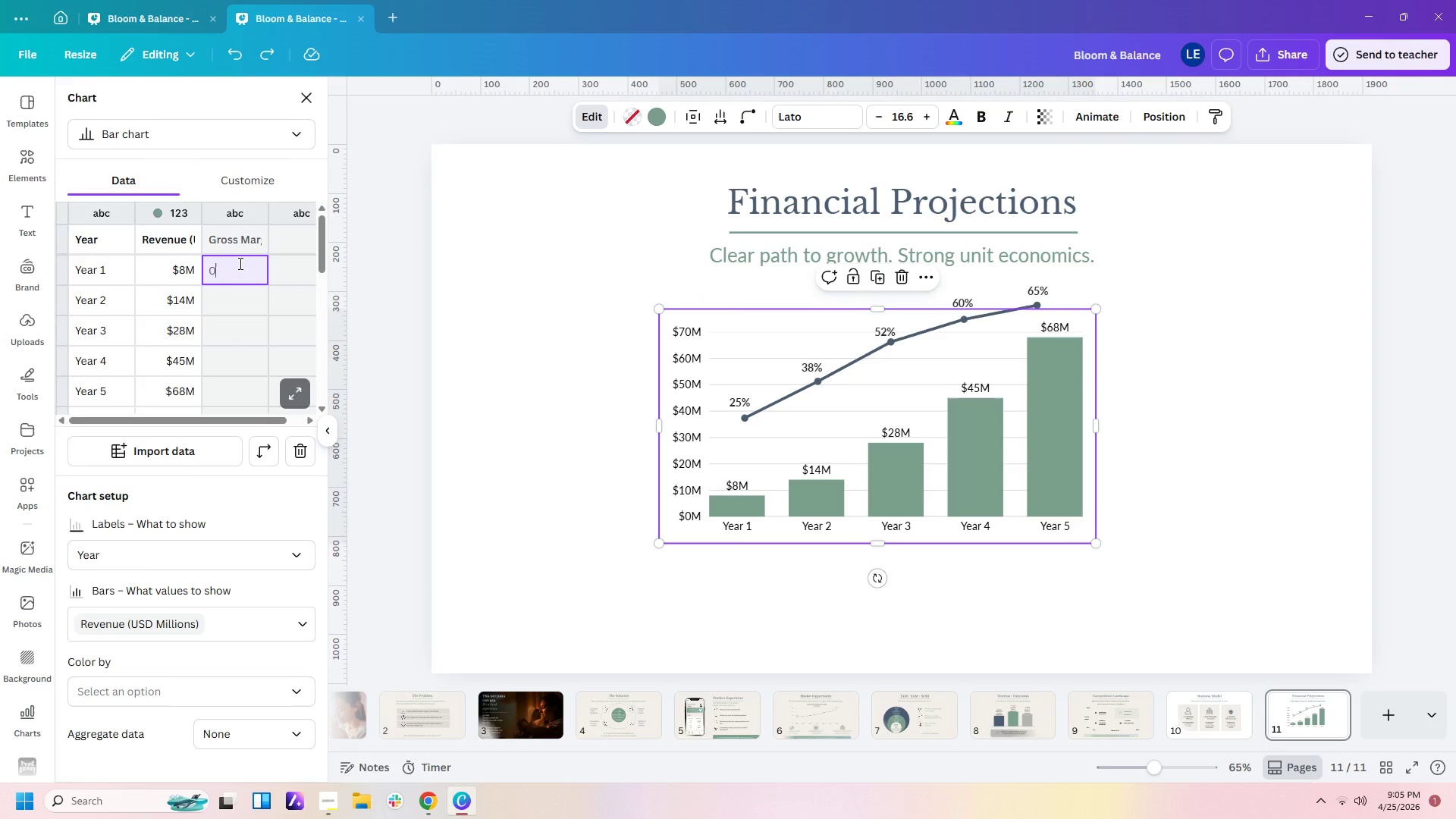 
key(Enter)
 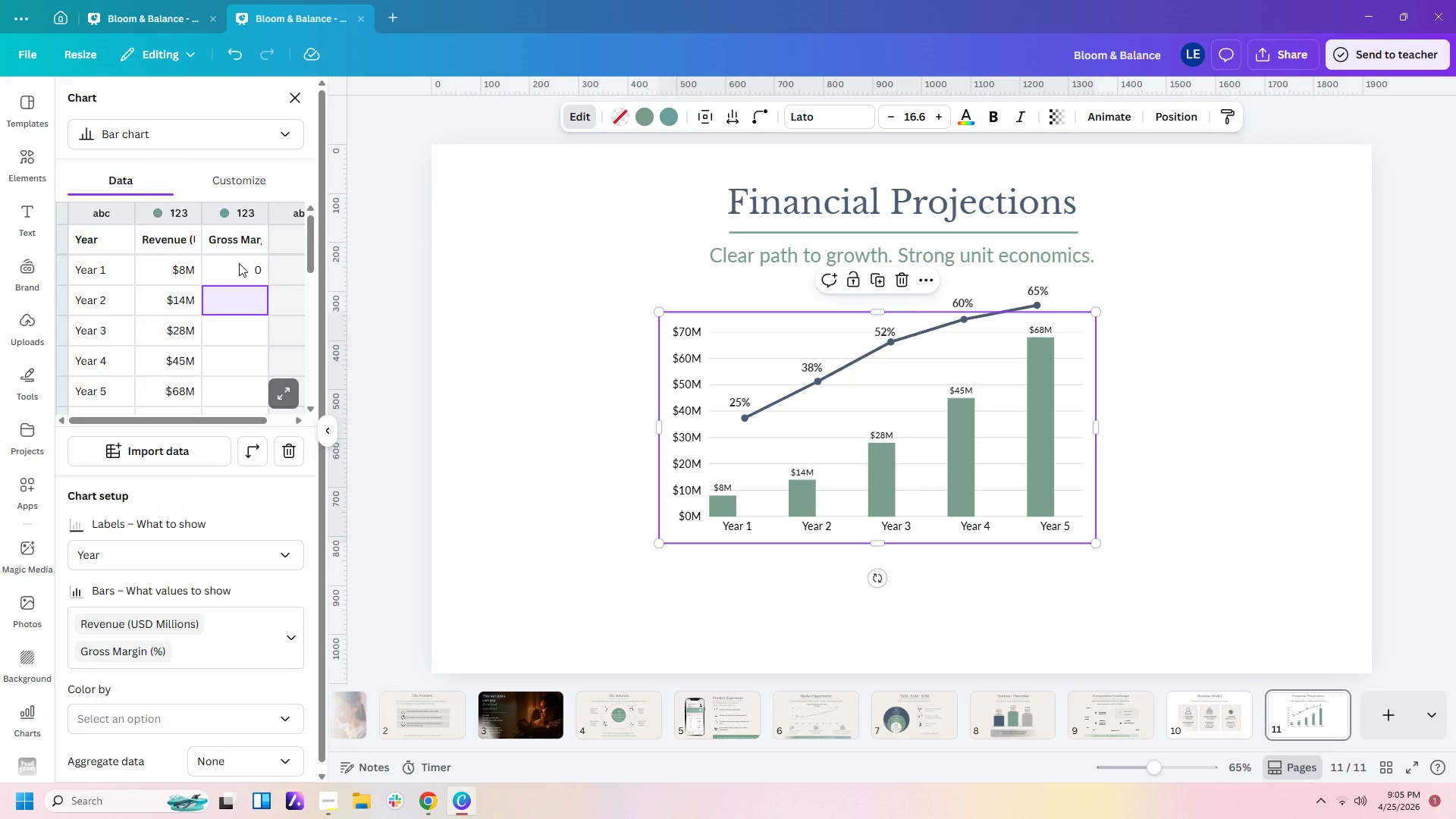 
wait(8.47)
 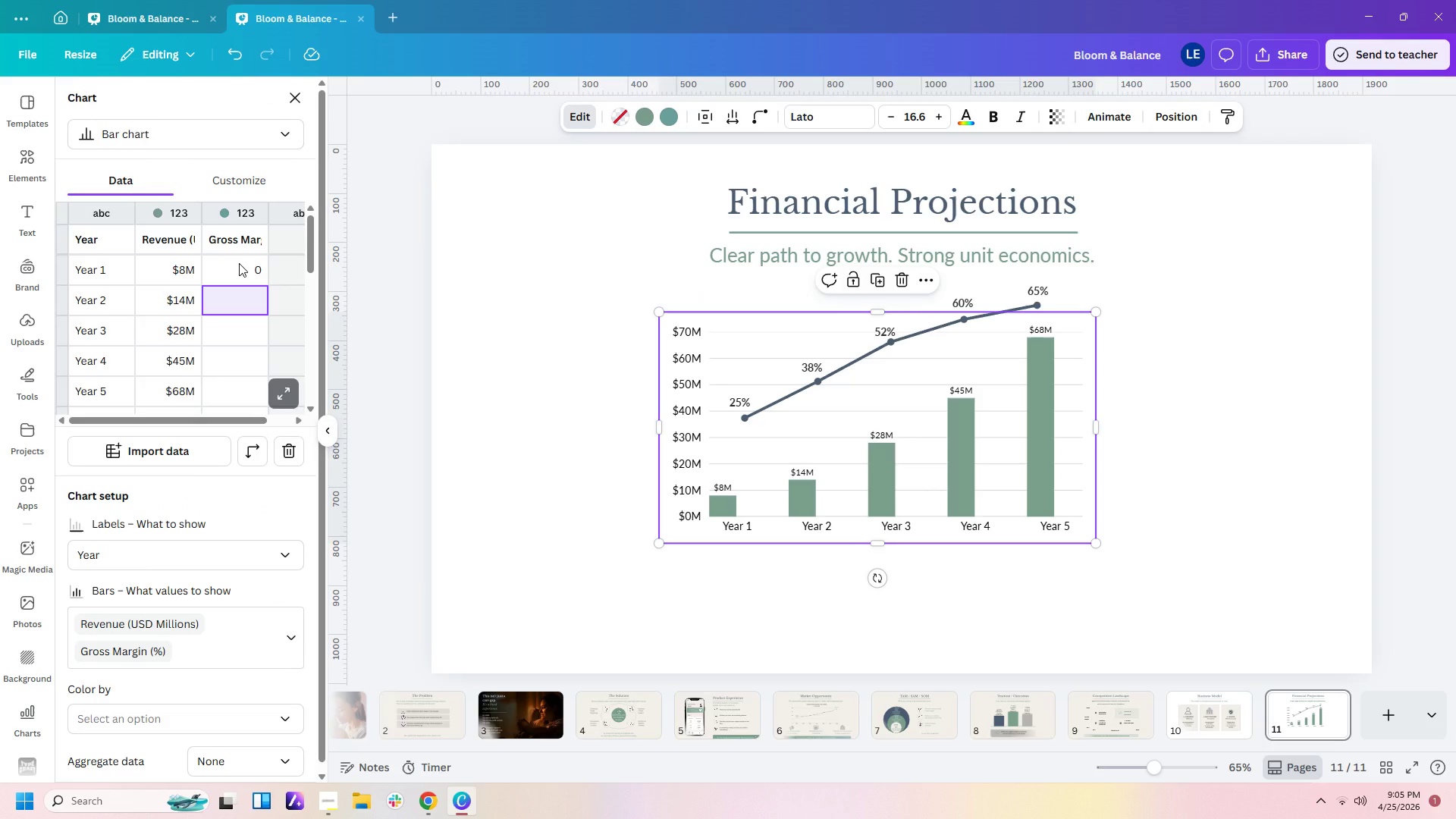 
left_click([722, 121])
 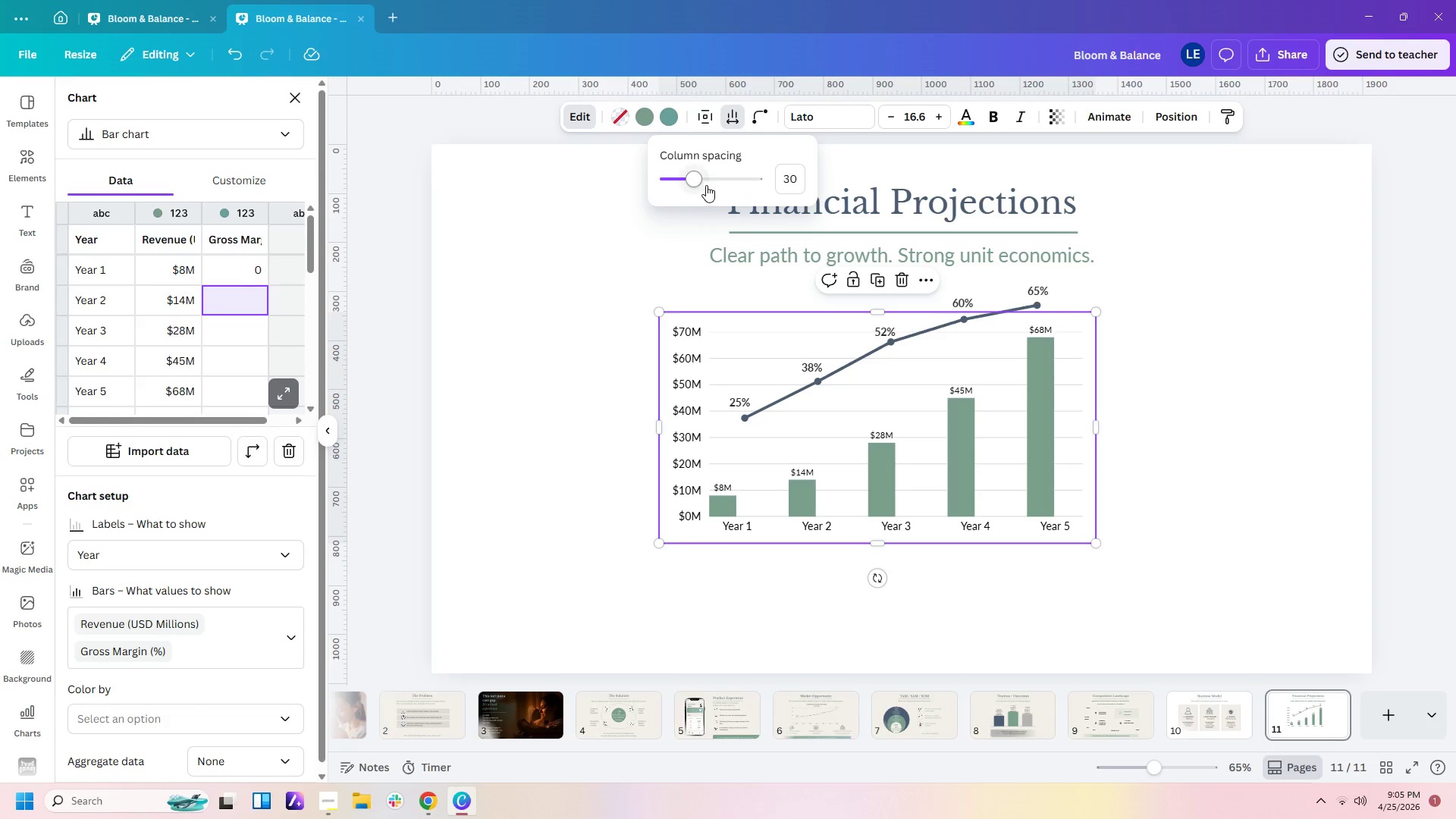 
left_click_drag(start_coordinate=[697, 180], to_coordinate=[650, 180])
 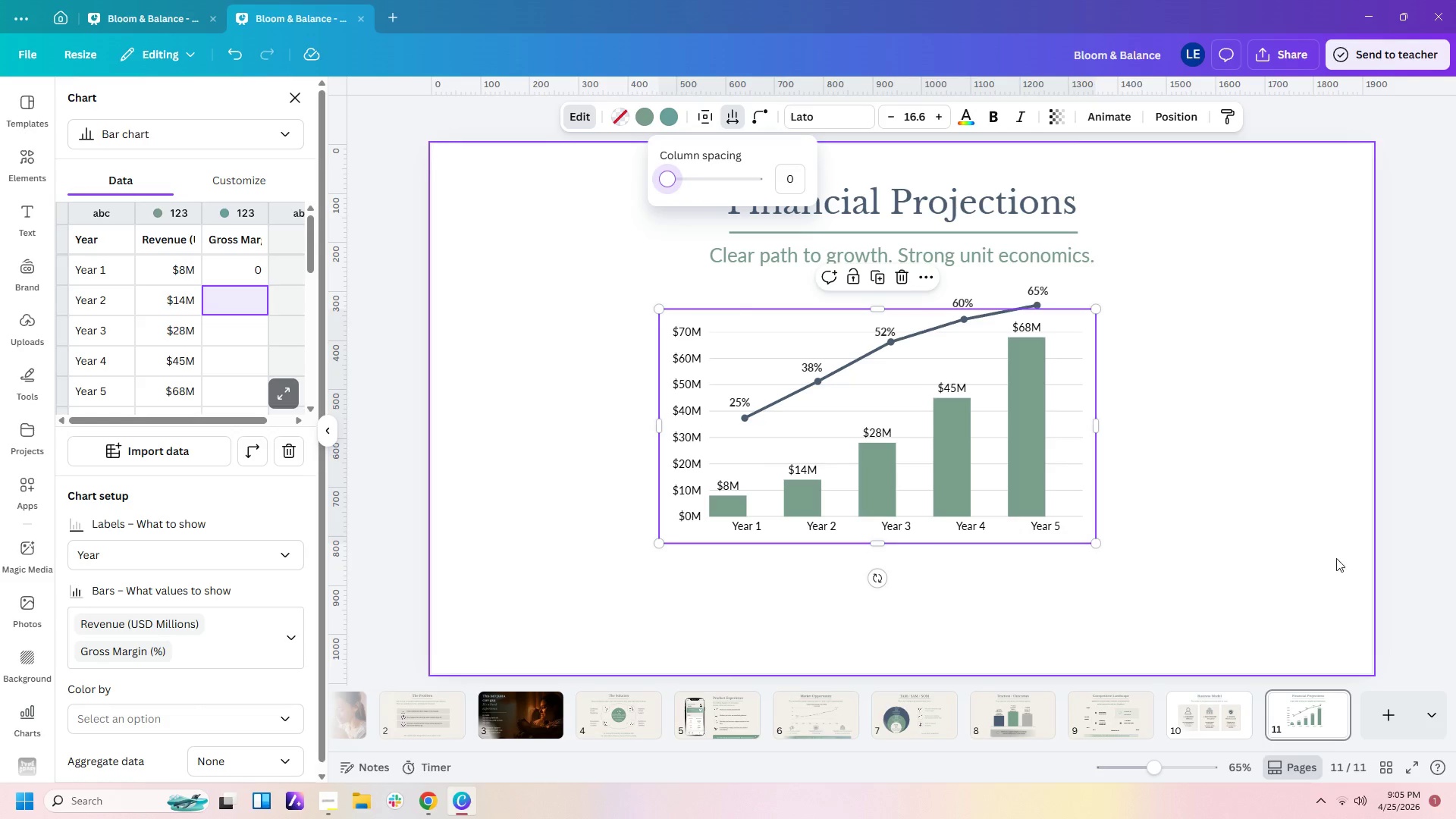 
left_click([1332, 541])
 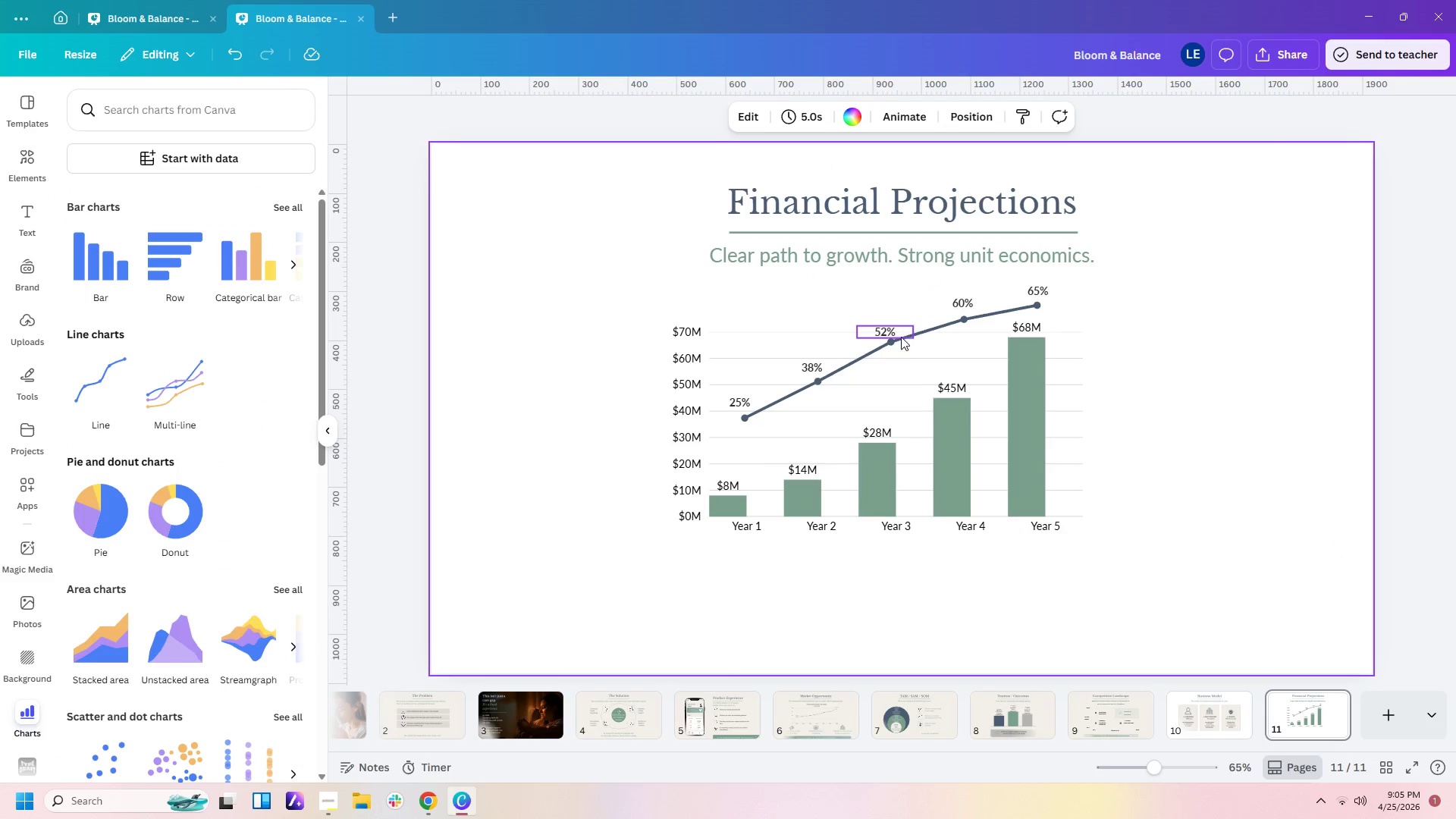 
left_click_drag(start_coordinate=[907, 356], to_coordinate=[893, 357])
 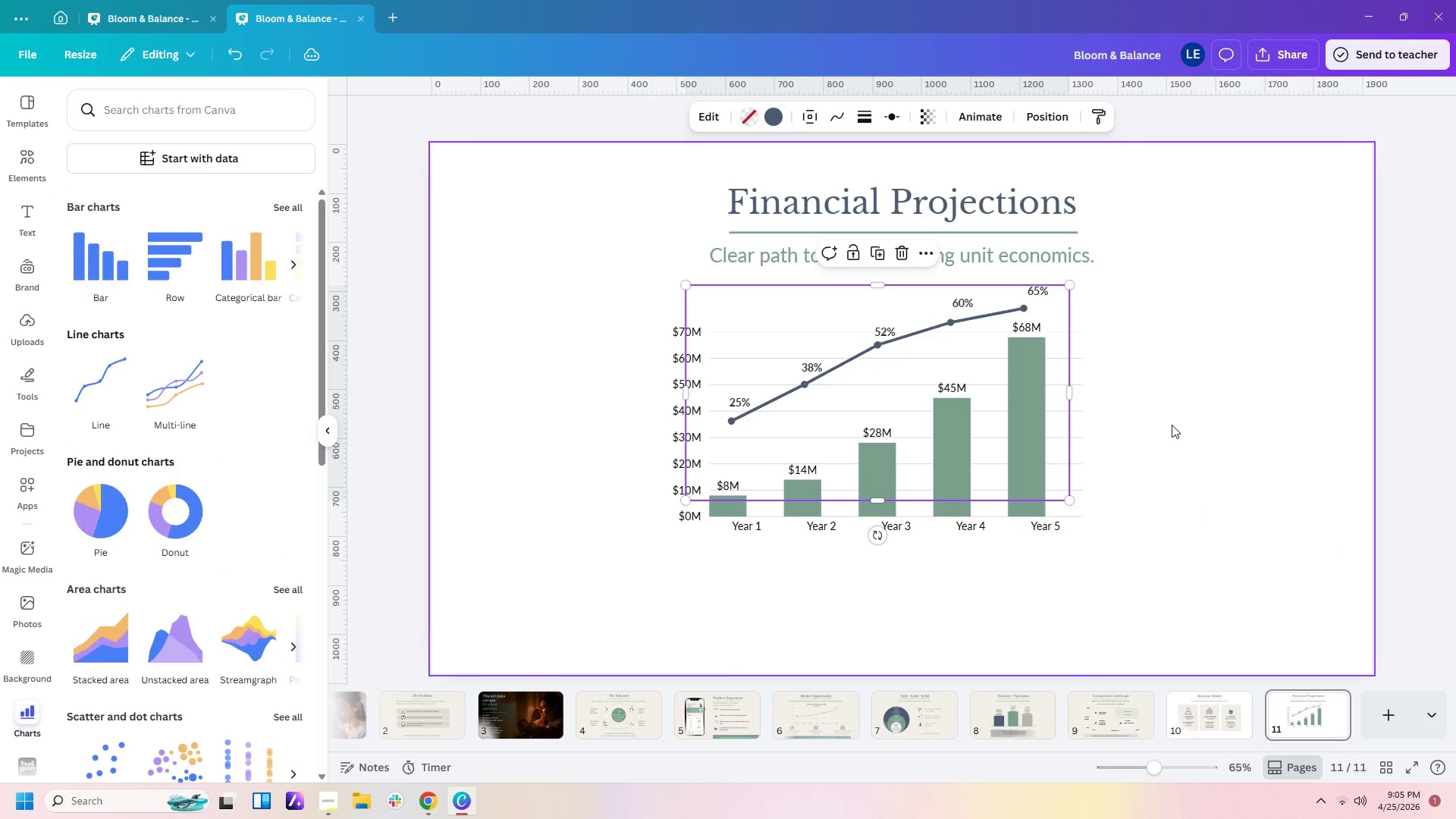 
left_click([1172, 425])
 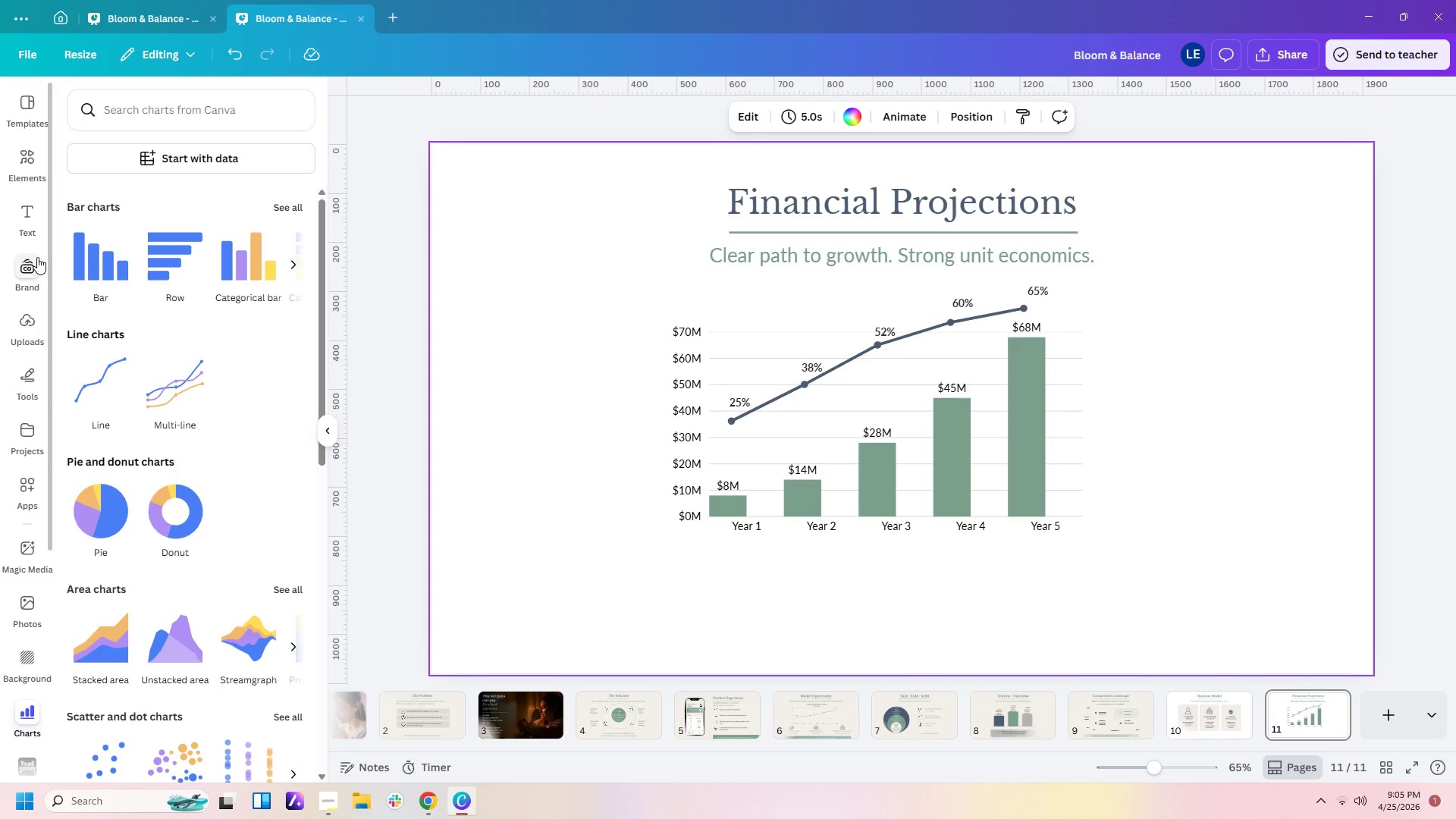 
wait(5.73)
 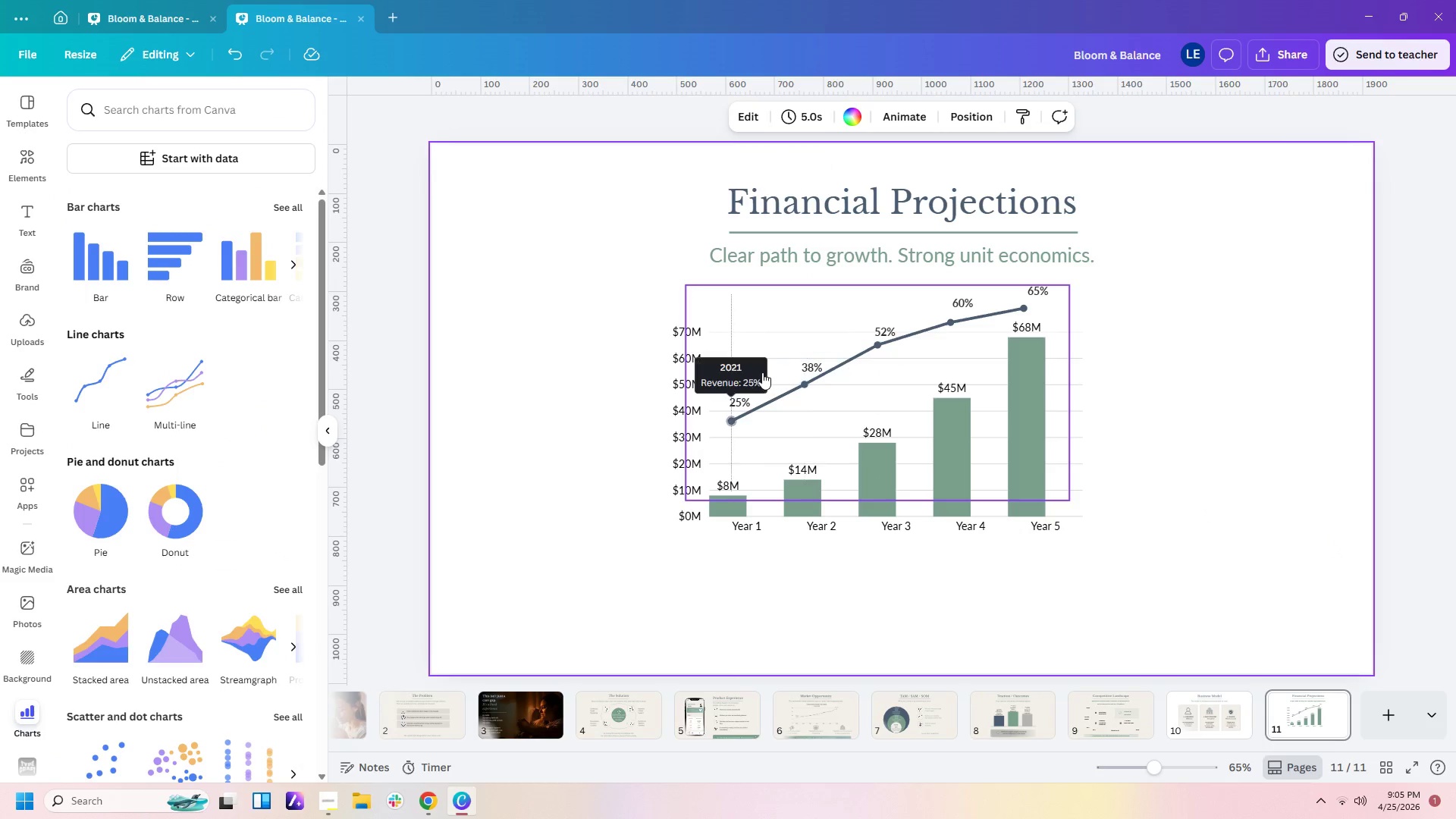 
double_click([825, 512])
 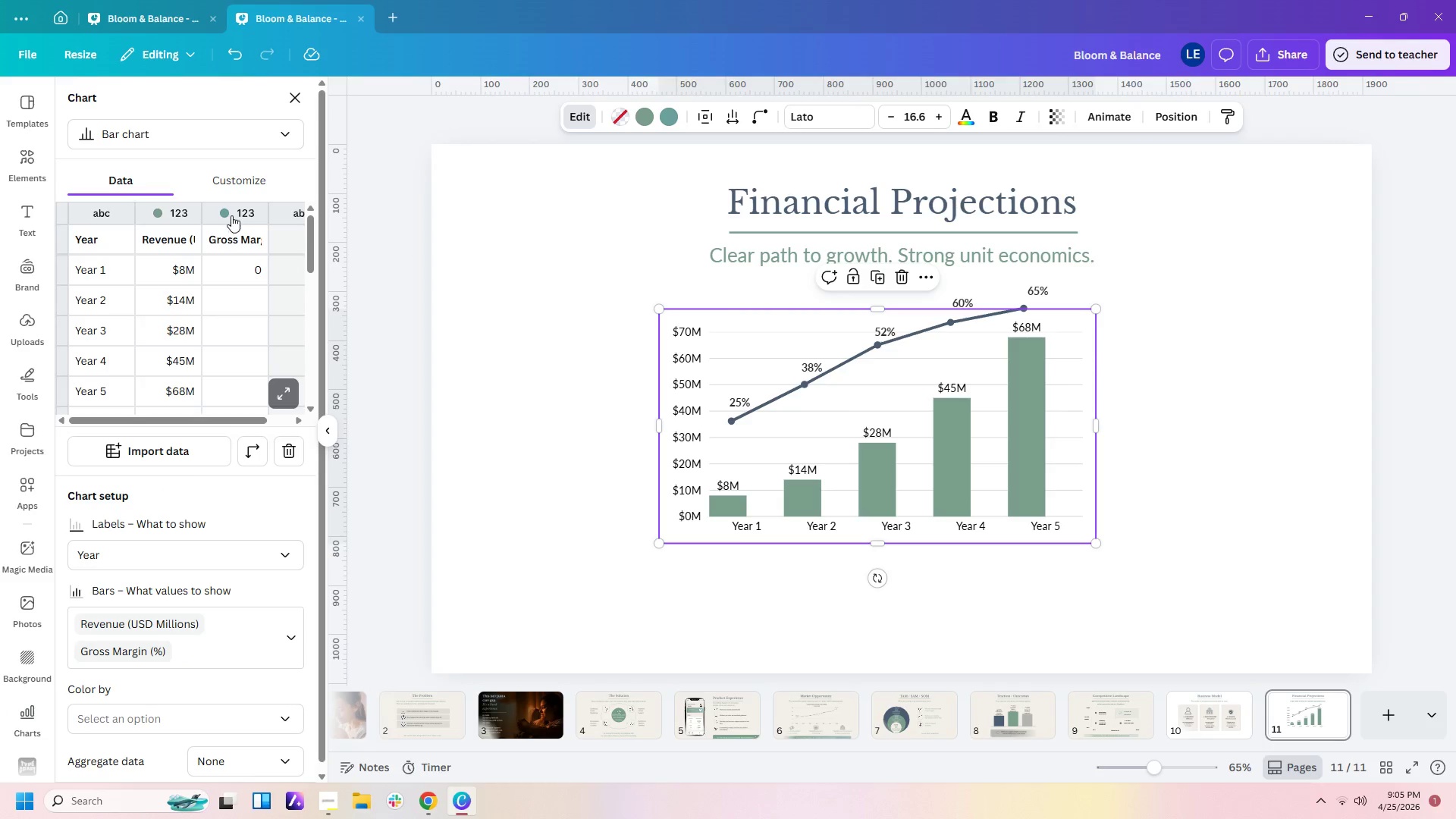 
left_click([231, 215])
 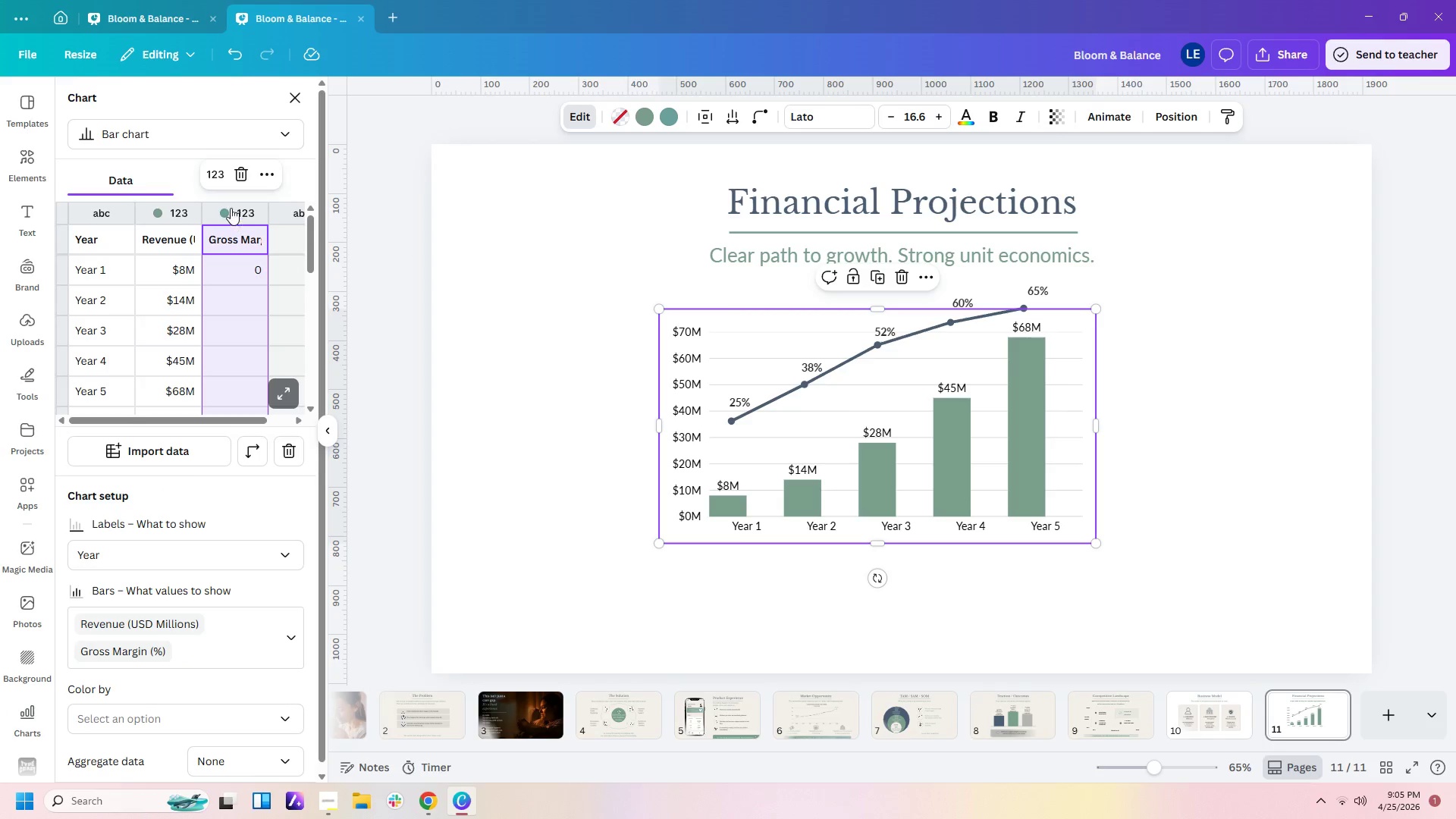 
left_click([230, 207])
 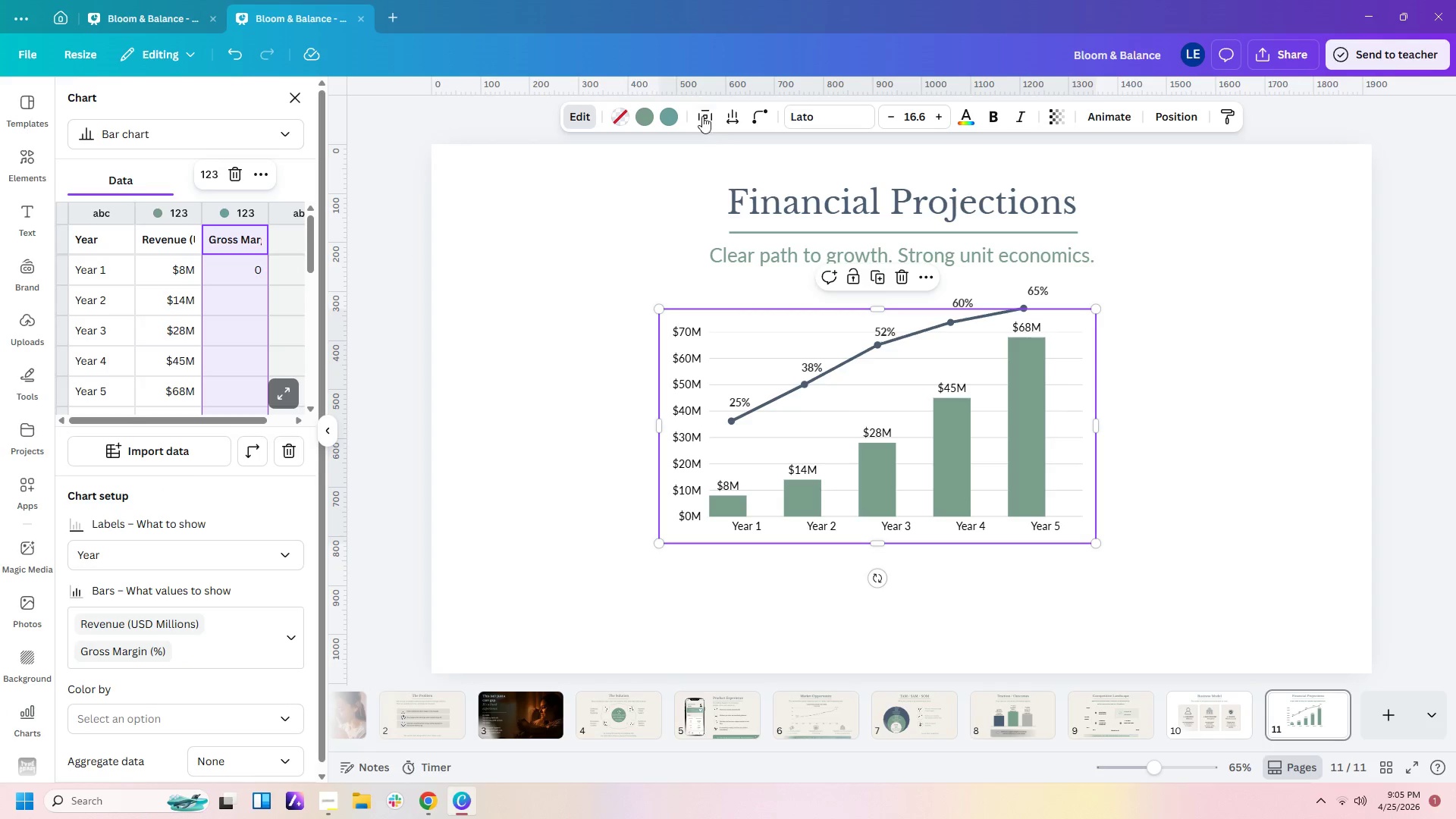 
left_click([678, 115])
 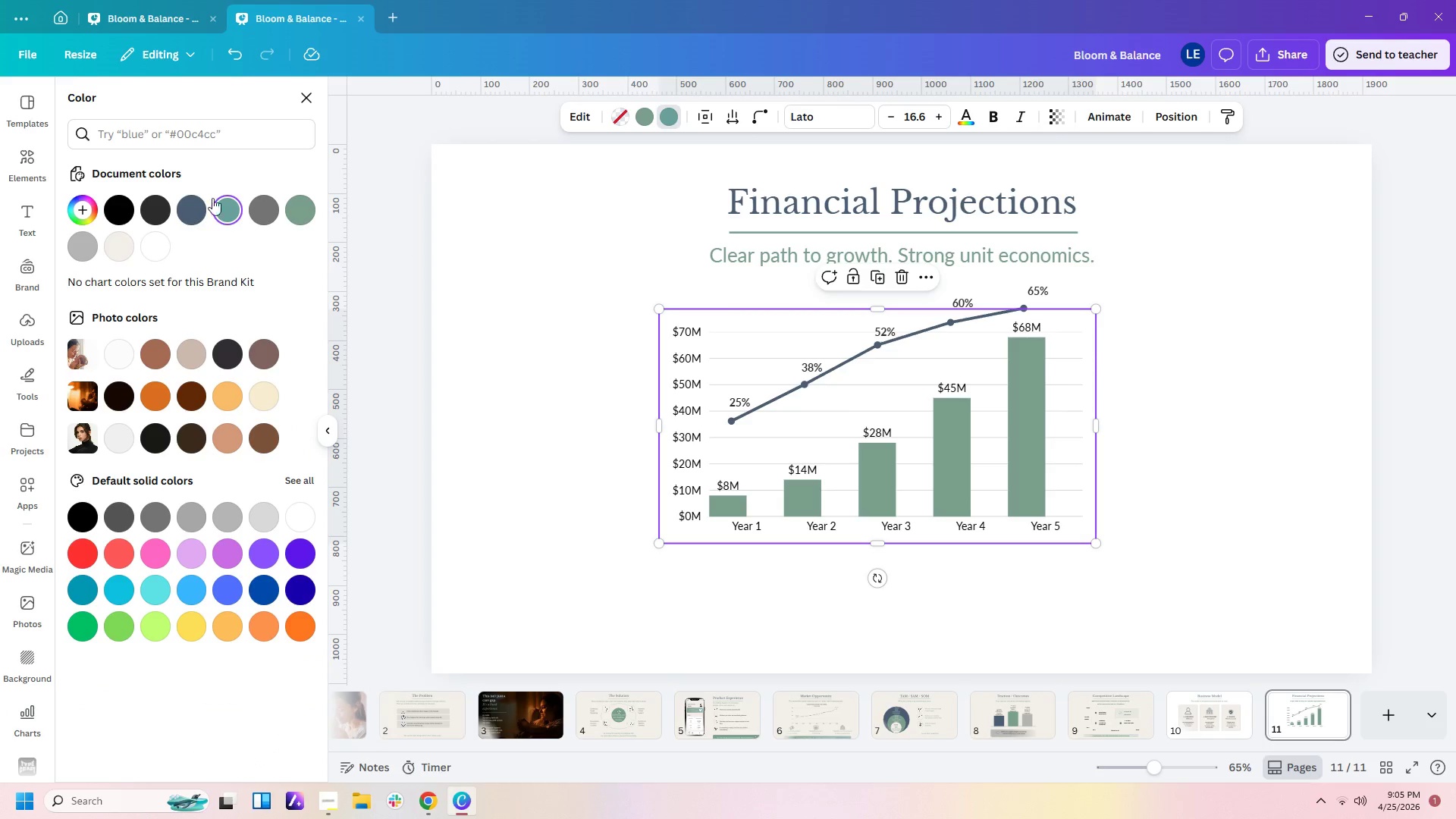 
left_click([188, 217])
 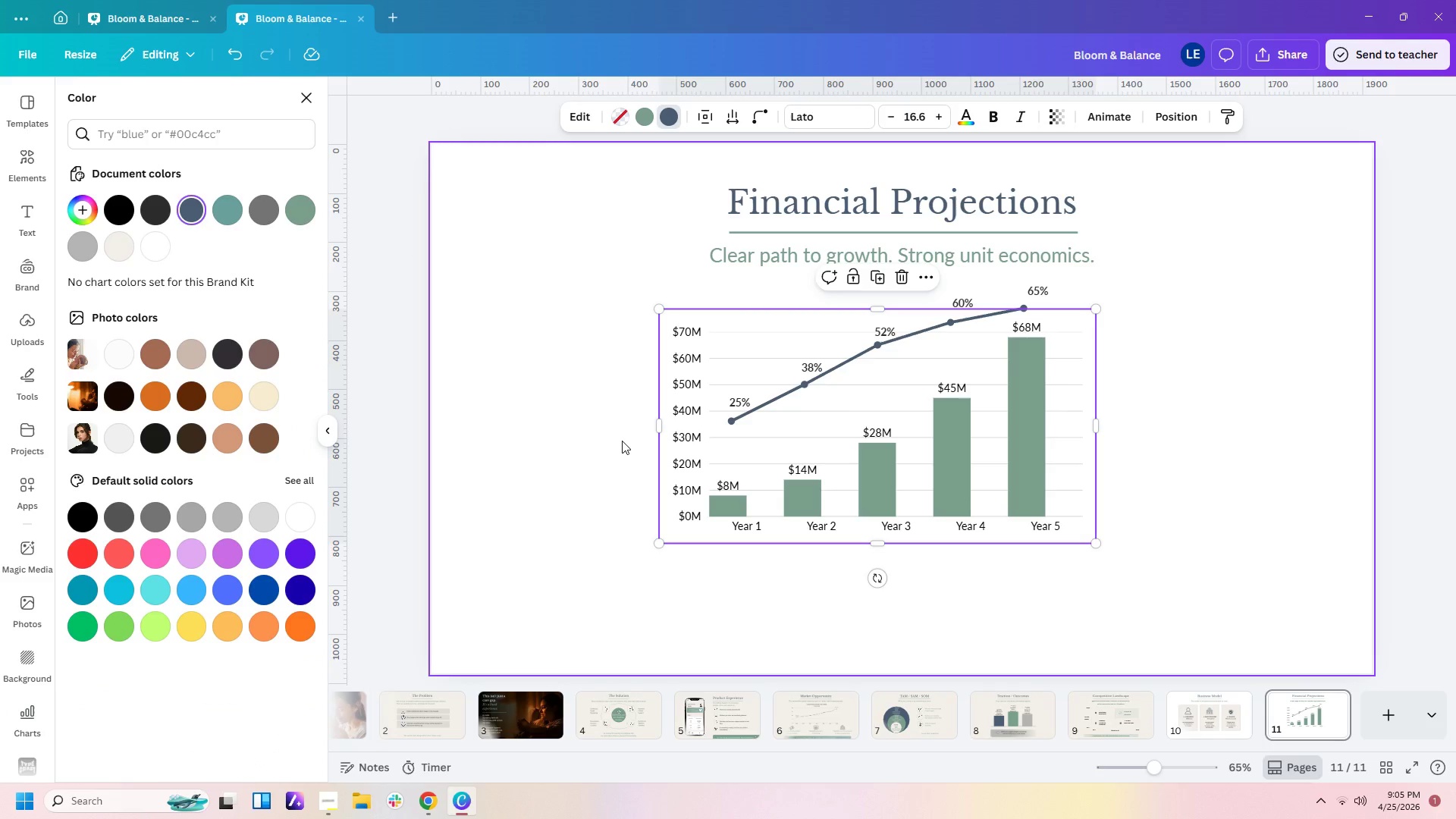 
left_click([619, 442])
 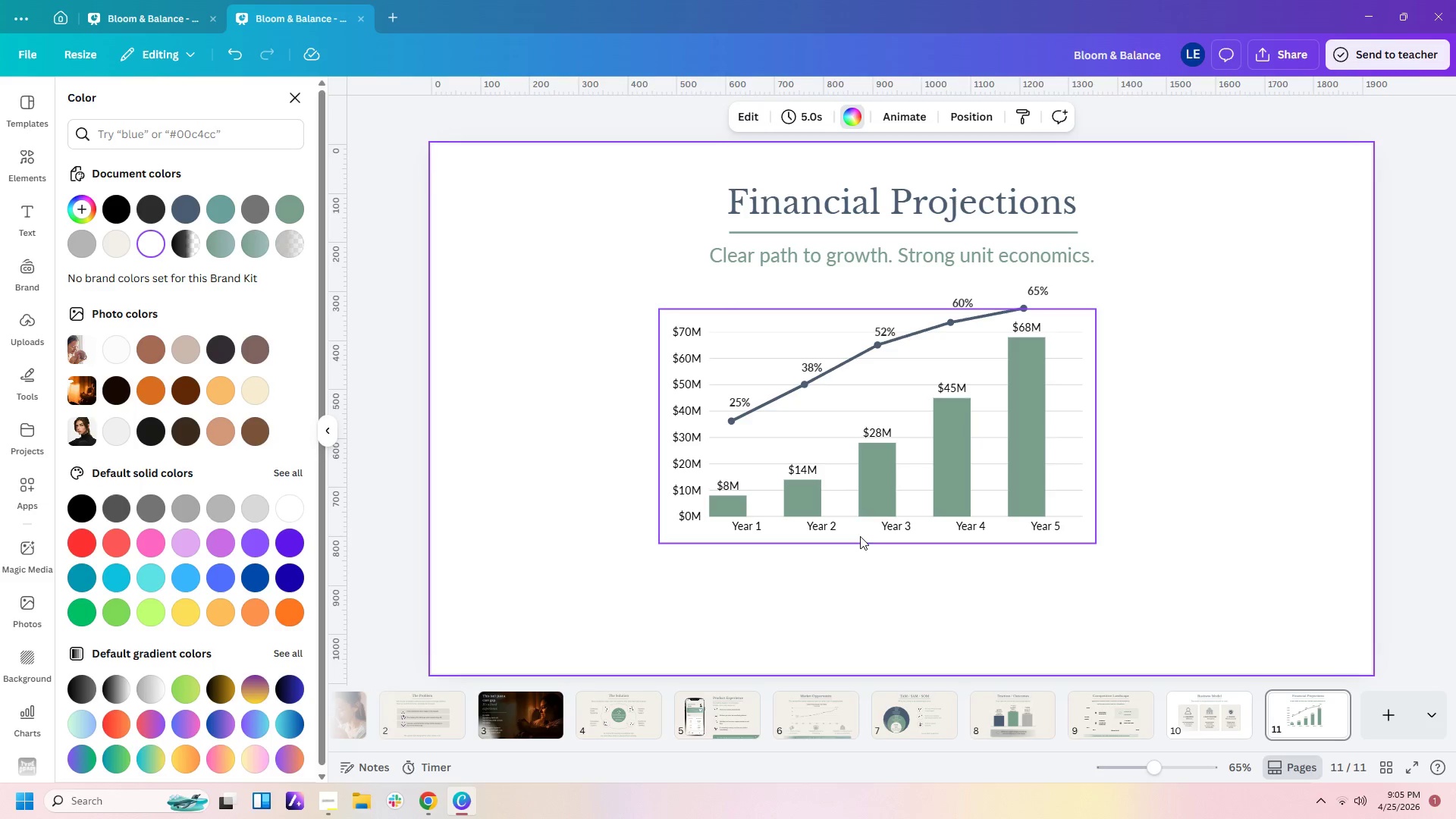 
double_click([856, 524])
 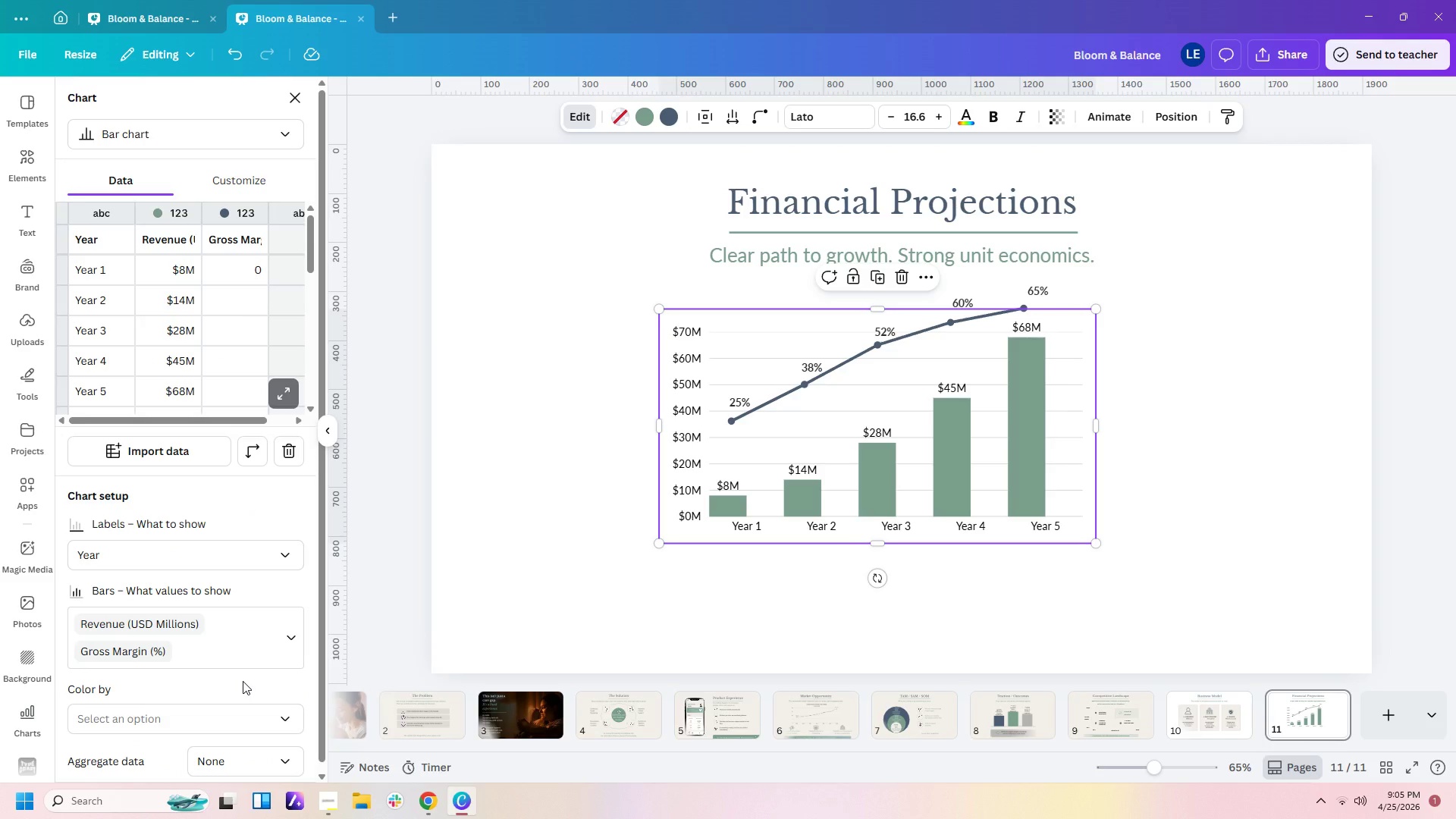 
wait(6.66)
 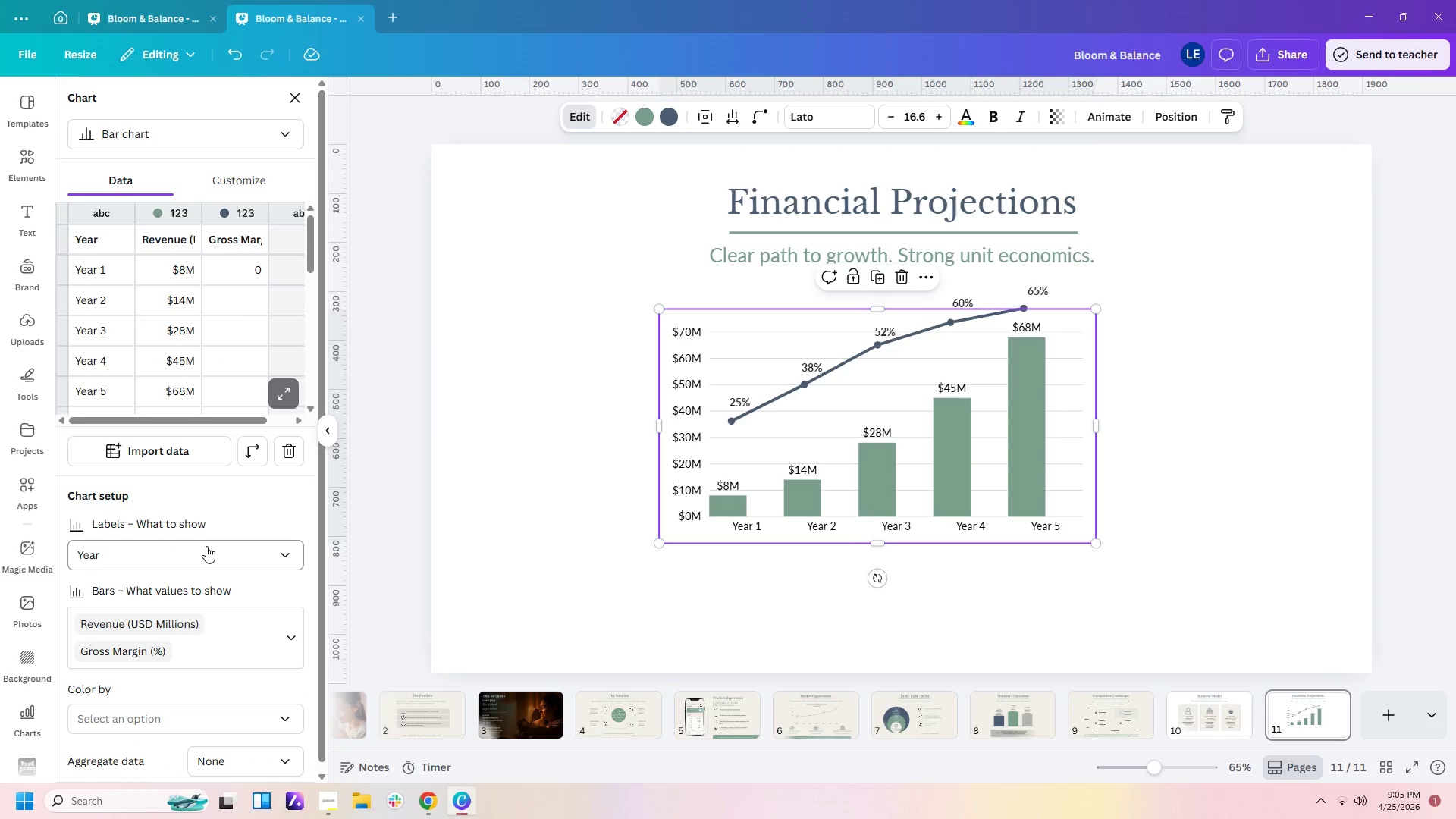 
left_click([283, 174])
 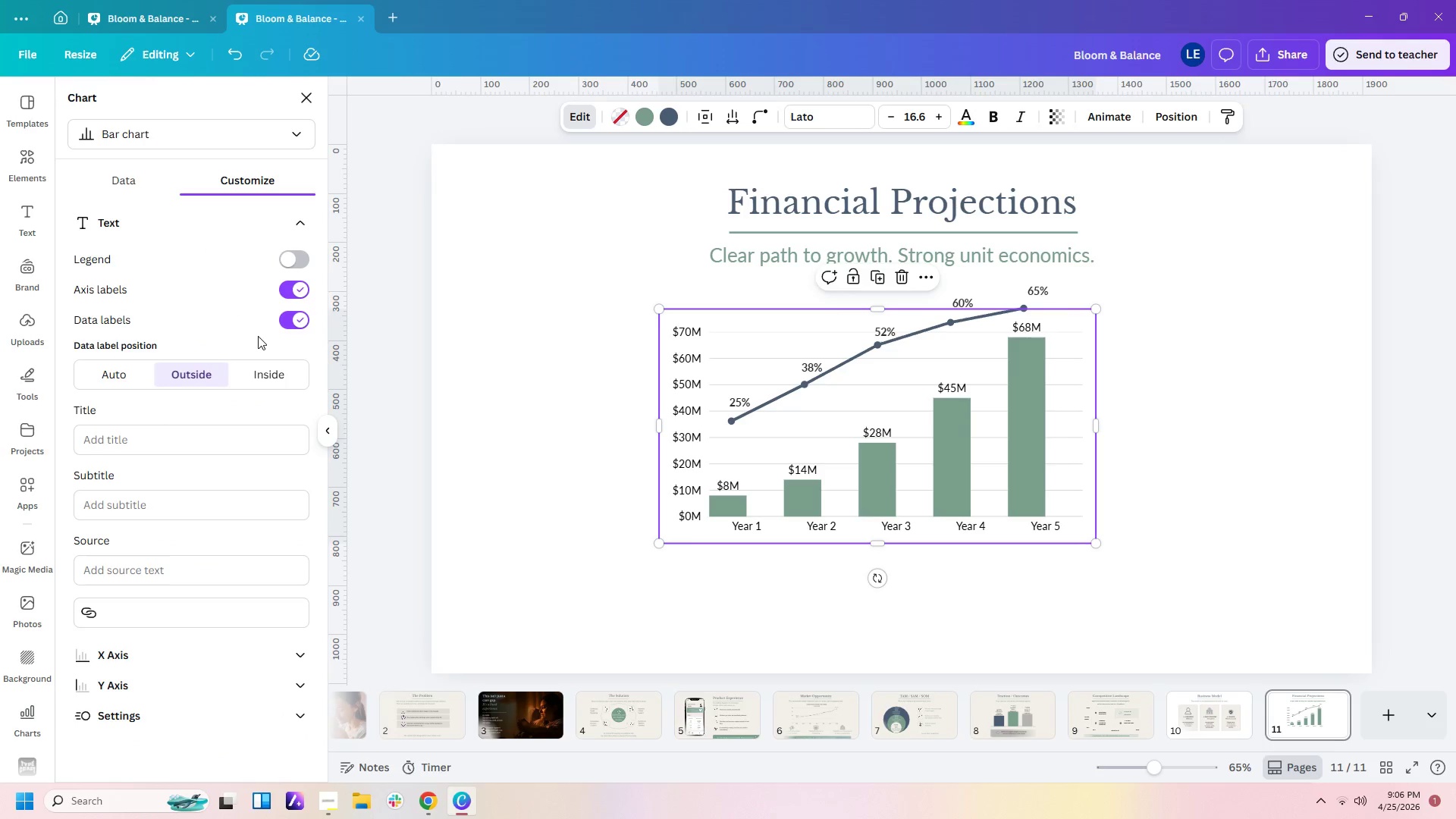 
left_click([284, 260])
 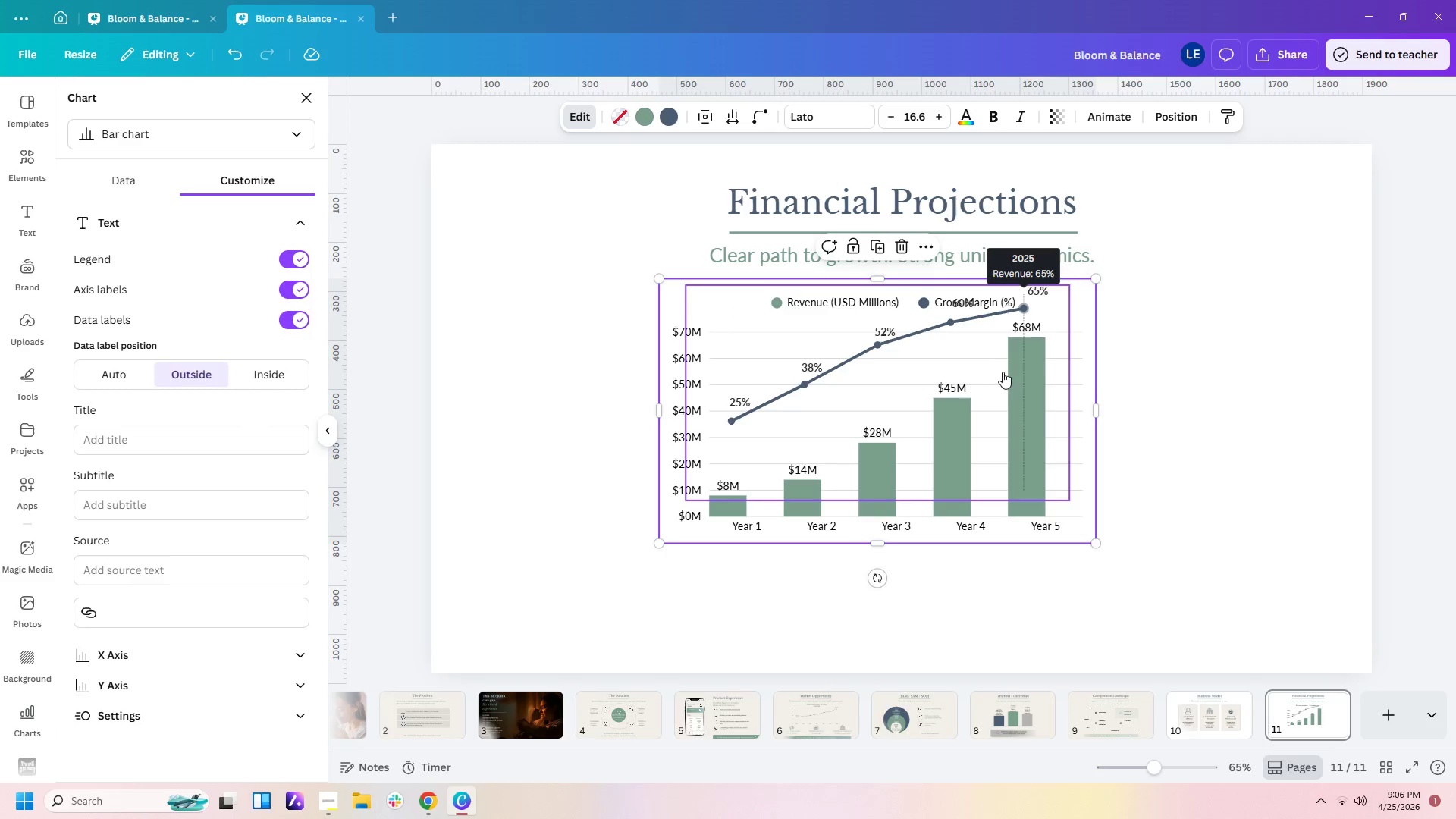 
left_click([1190, 381])
 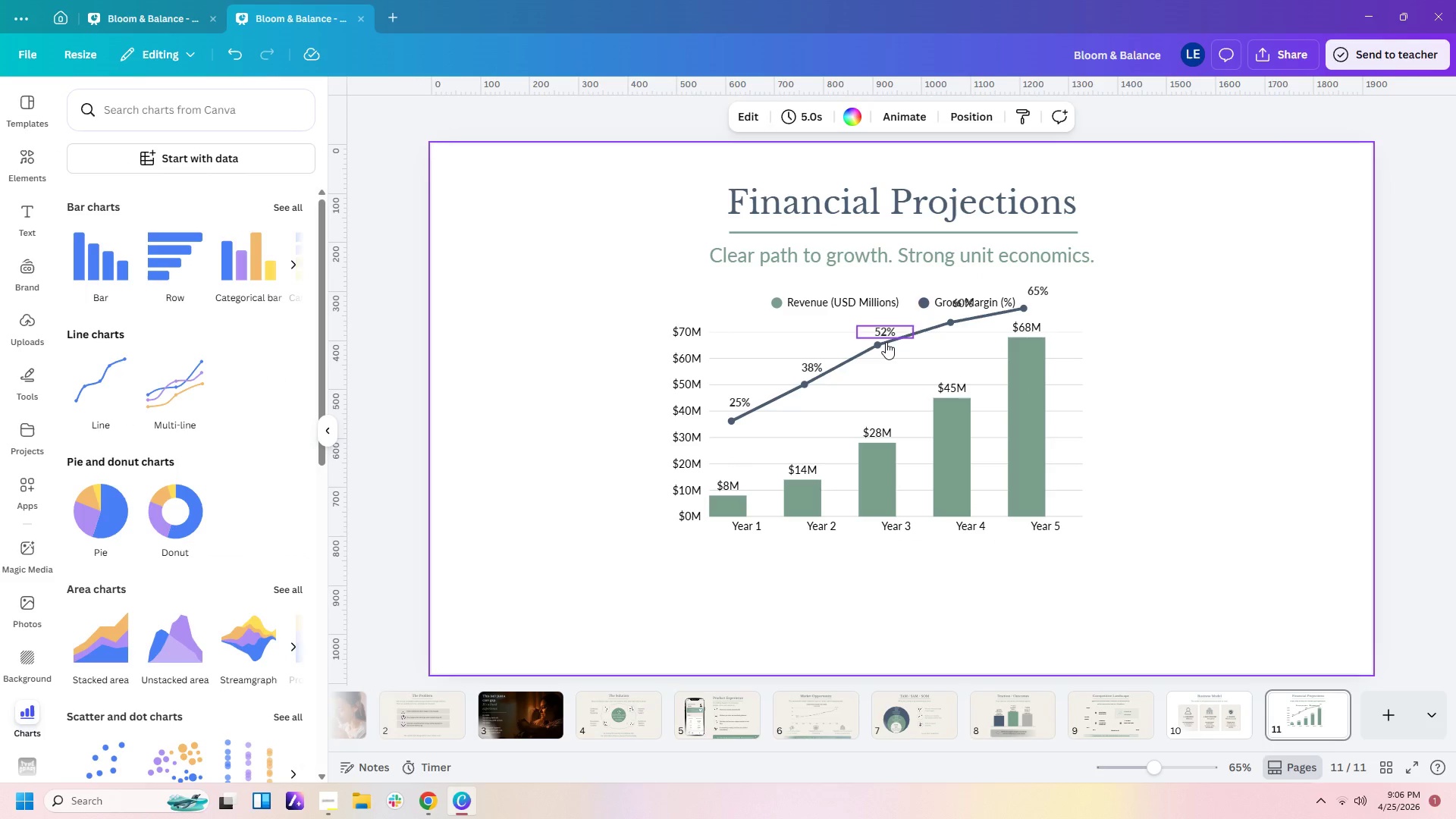 
left_click_drag(start_coordinate=[881, 346], to_coordinate=[881, 355])
 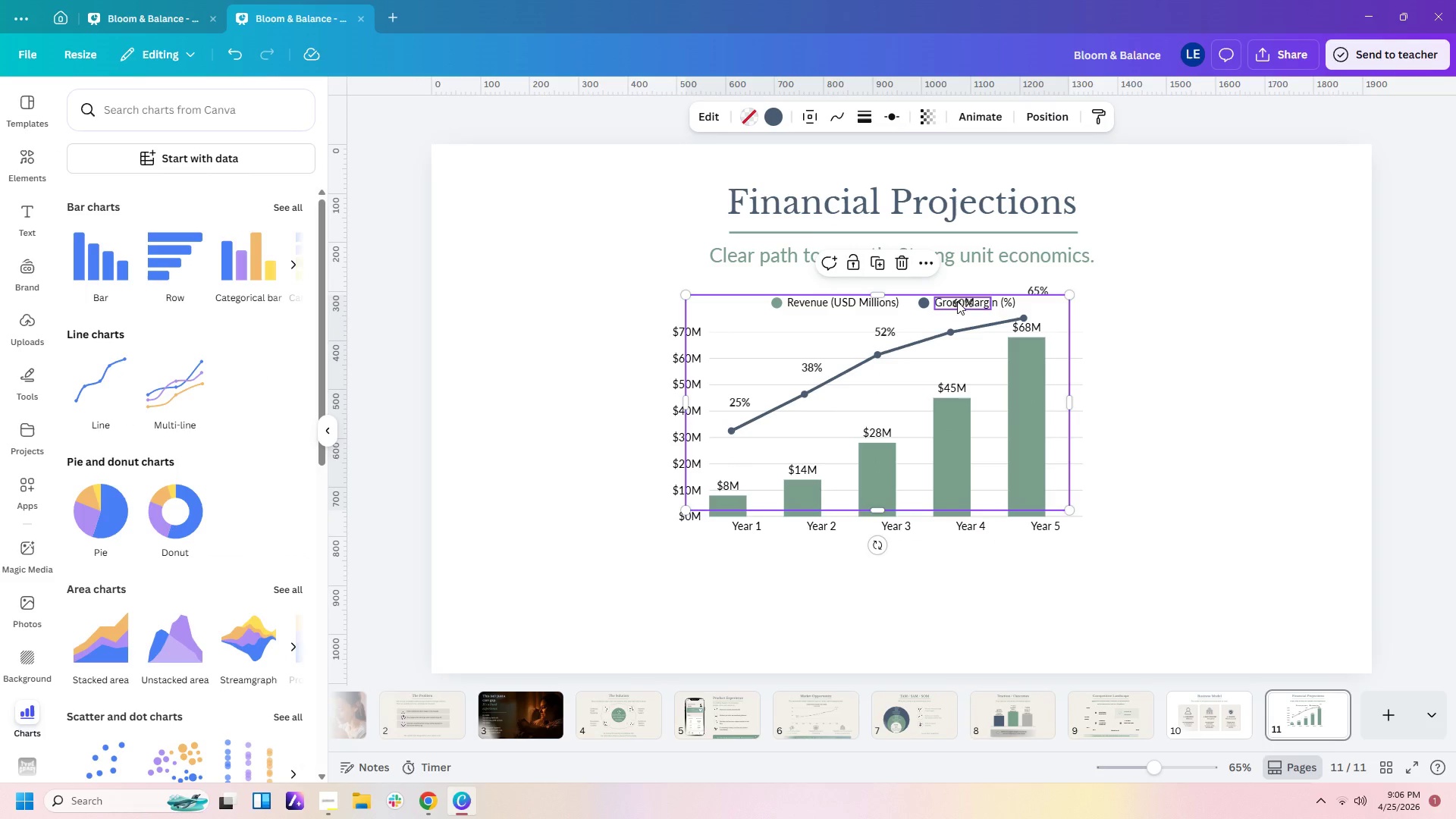 
left_click_drag(start_coordinate=[959, 301], to_coordinate=[948, 314])
 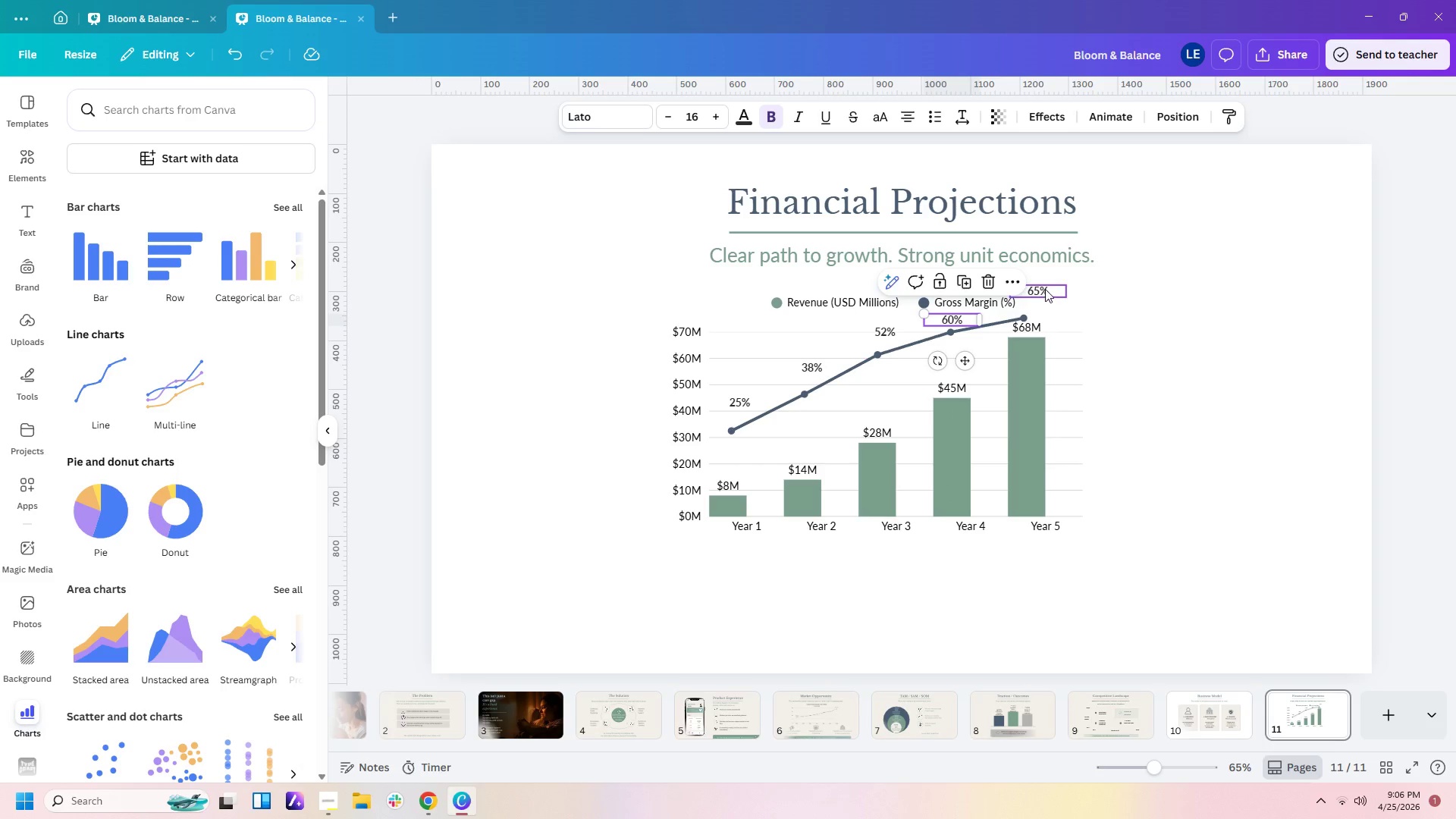 
left_click([1045, 289])
 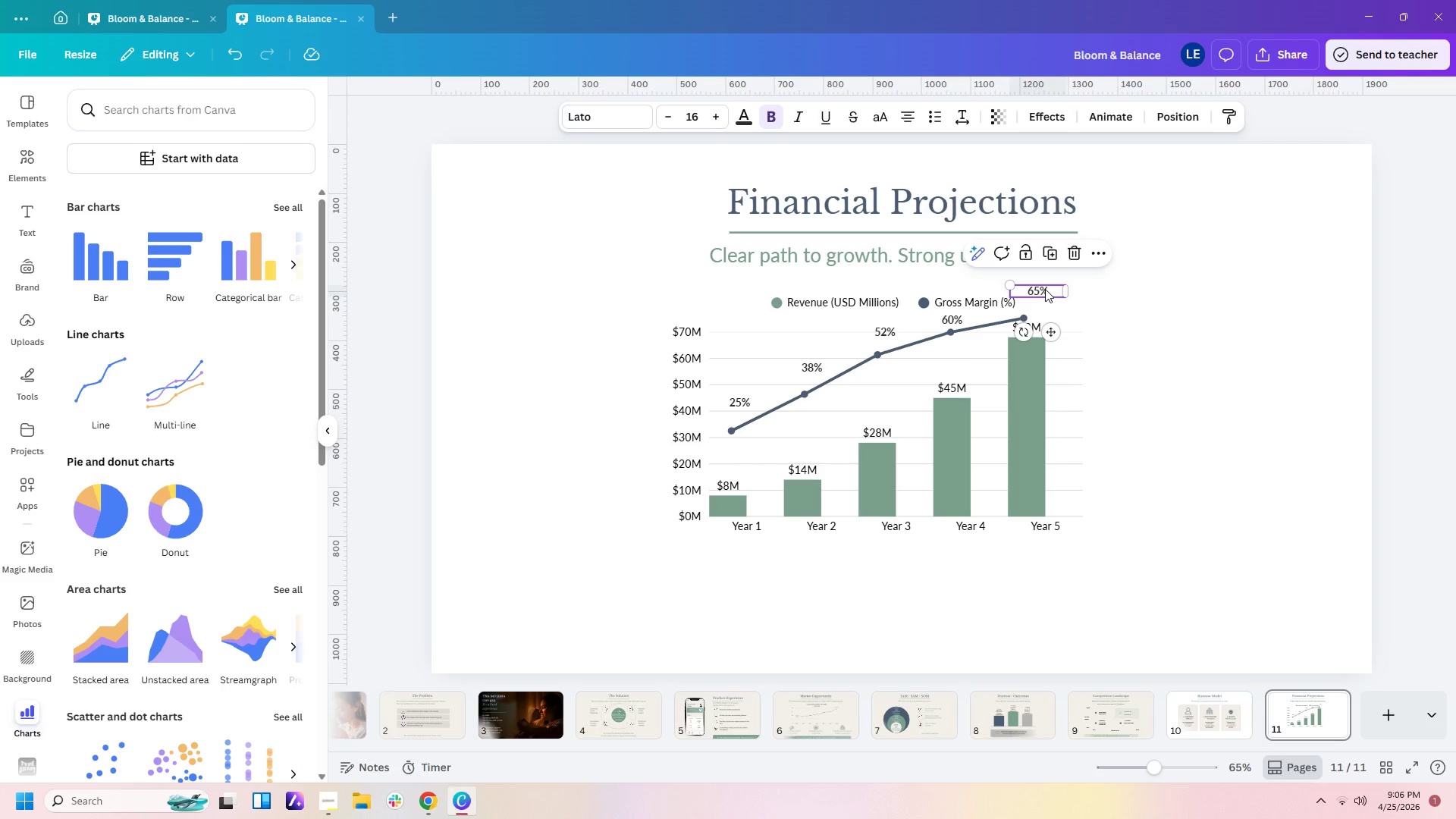 
left_click_drag(start_coordinate=[1045, 289], to_coordinate=[1039, 306])
 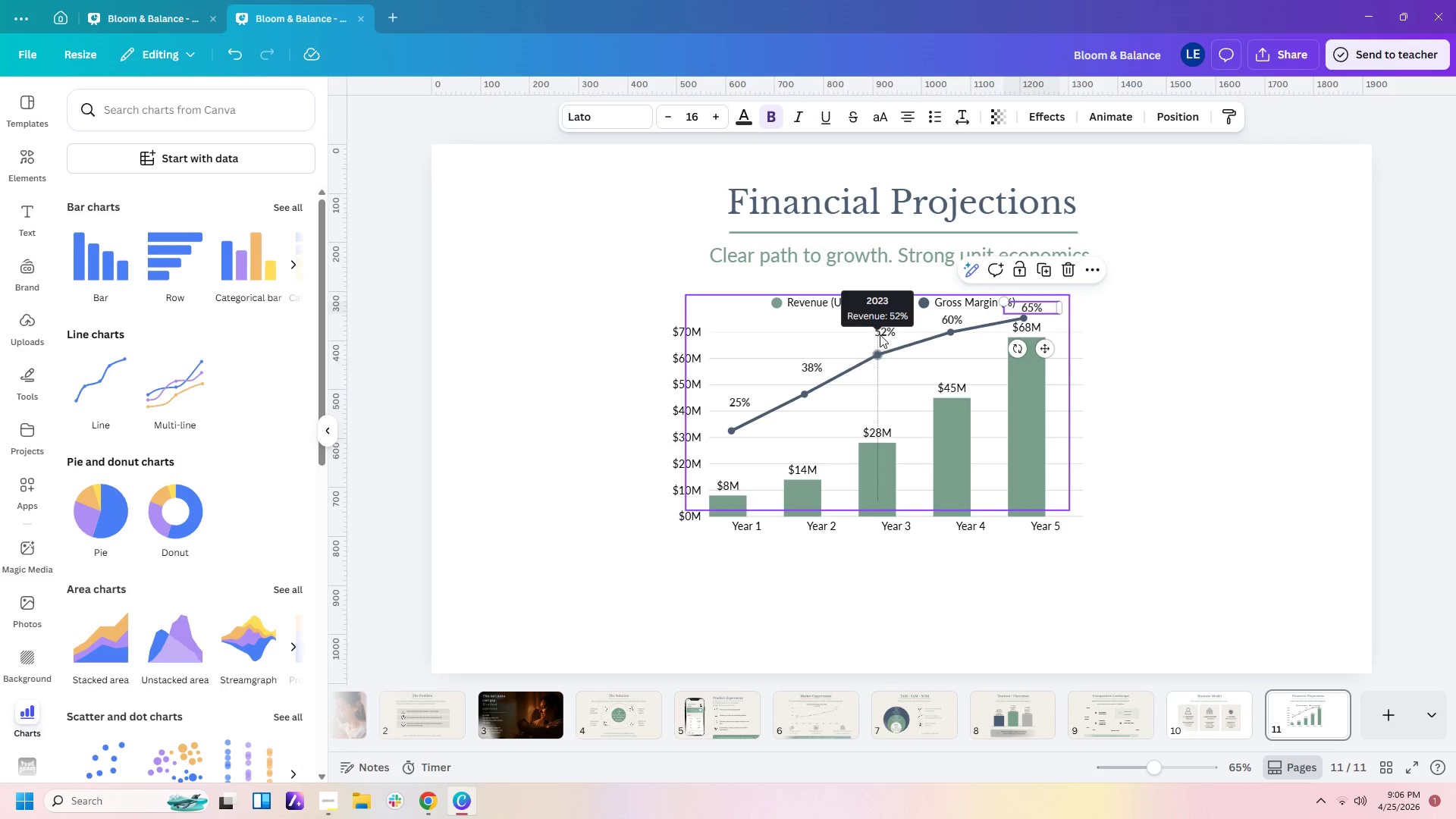 
left_click_drag(start_coordinate=[880, 334], to_coordinate=[876, 341])
 